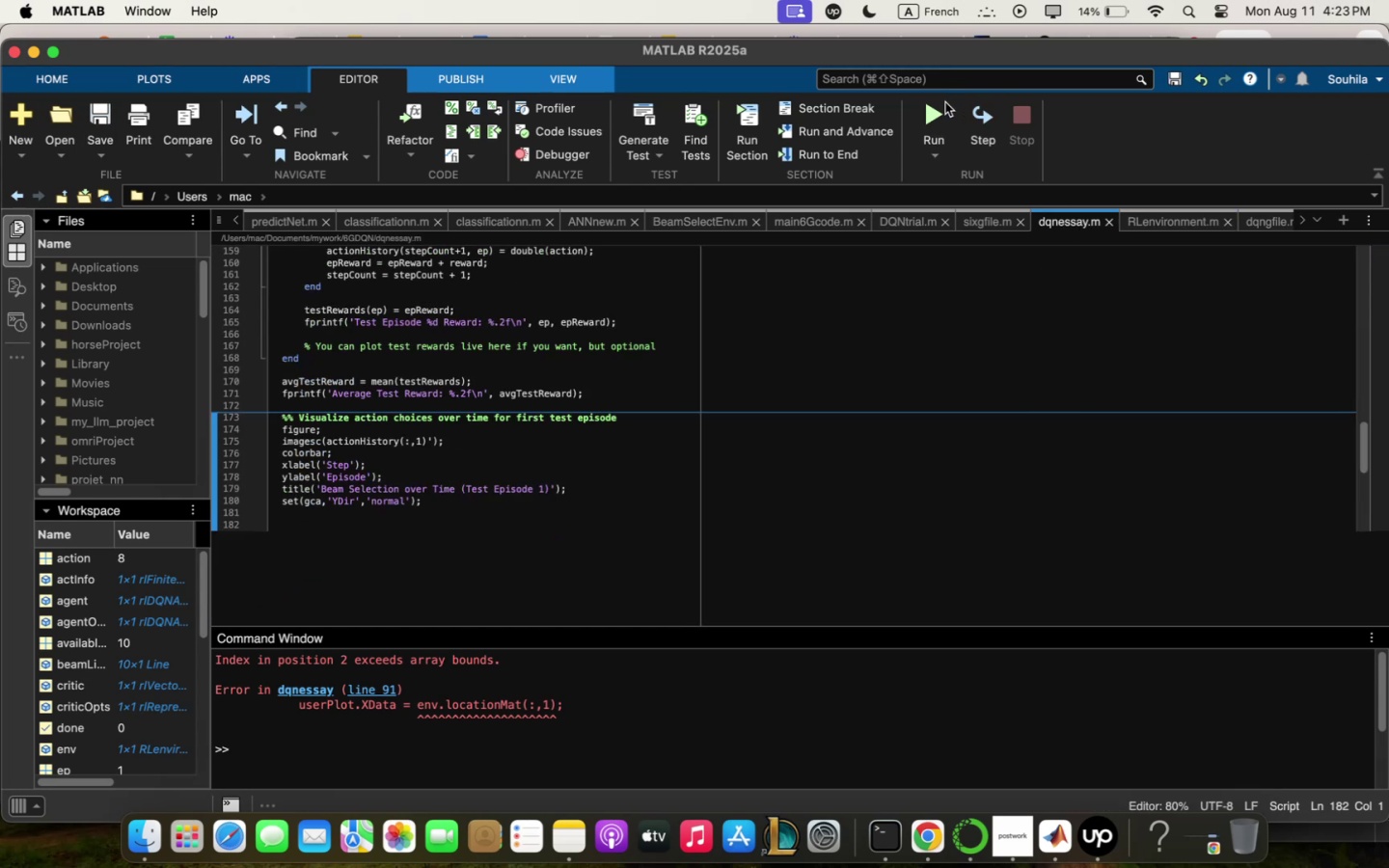 
left_click([943, 103])
 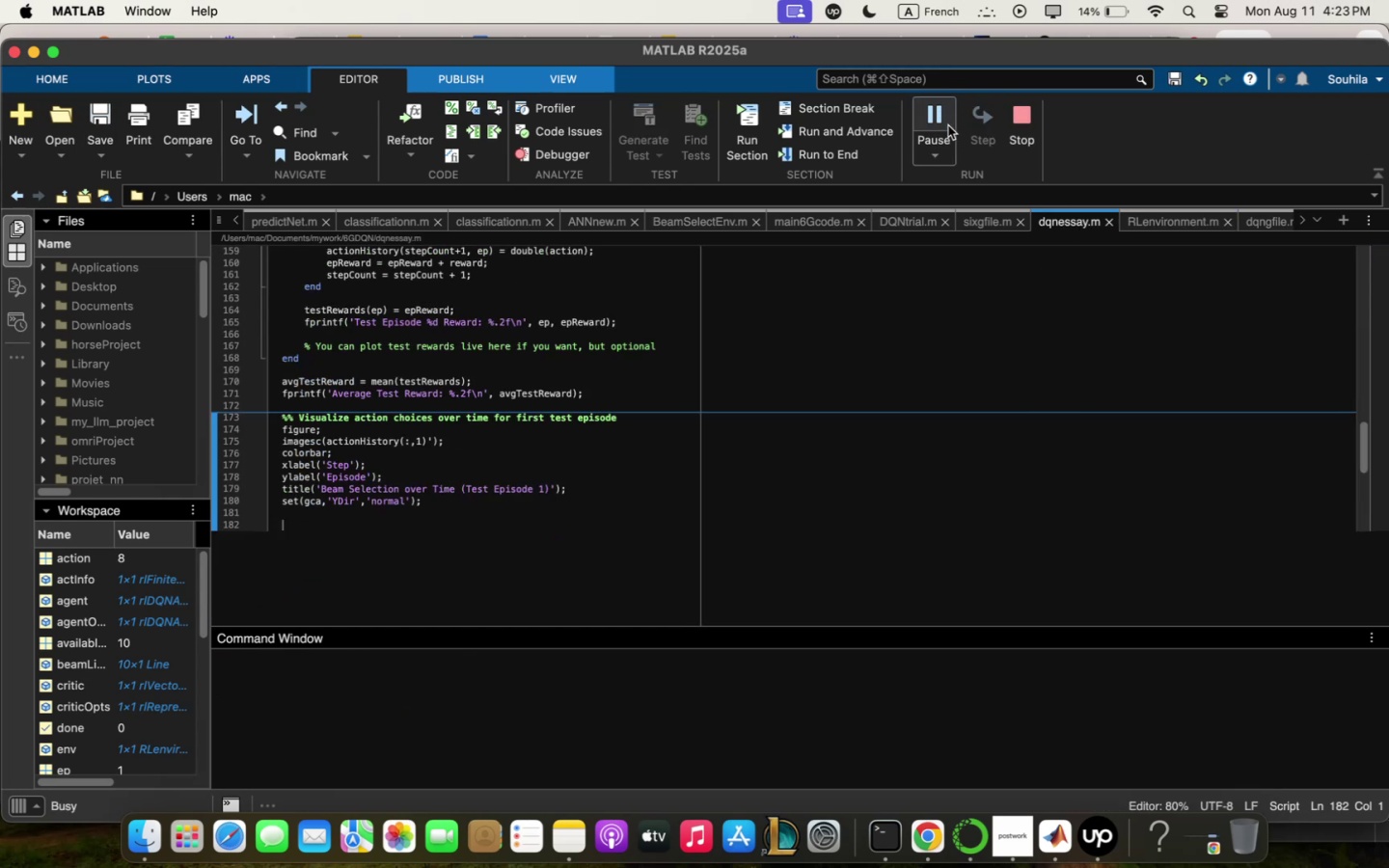 
mouse_move([964, 181])
 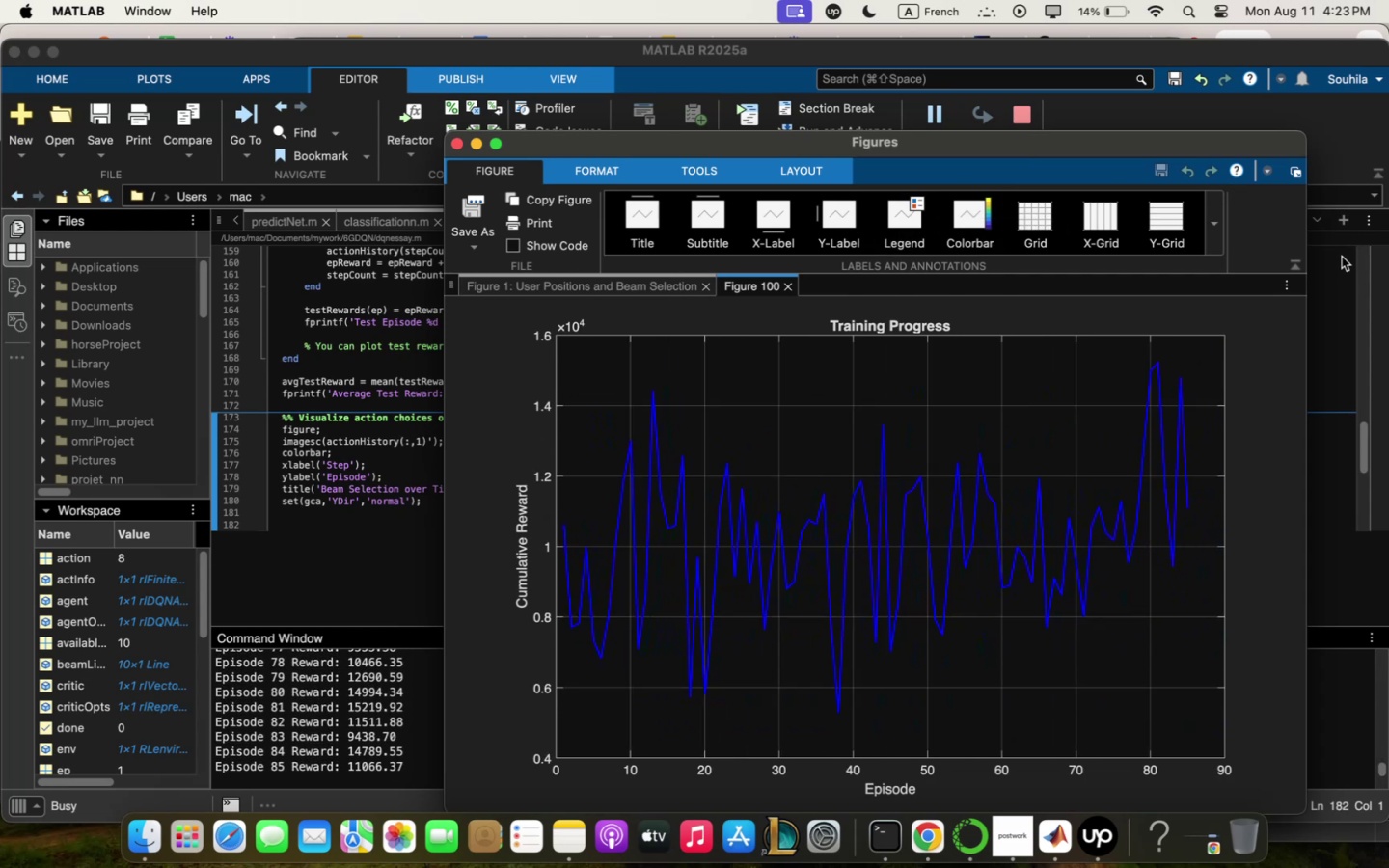 
wait(7.86)
 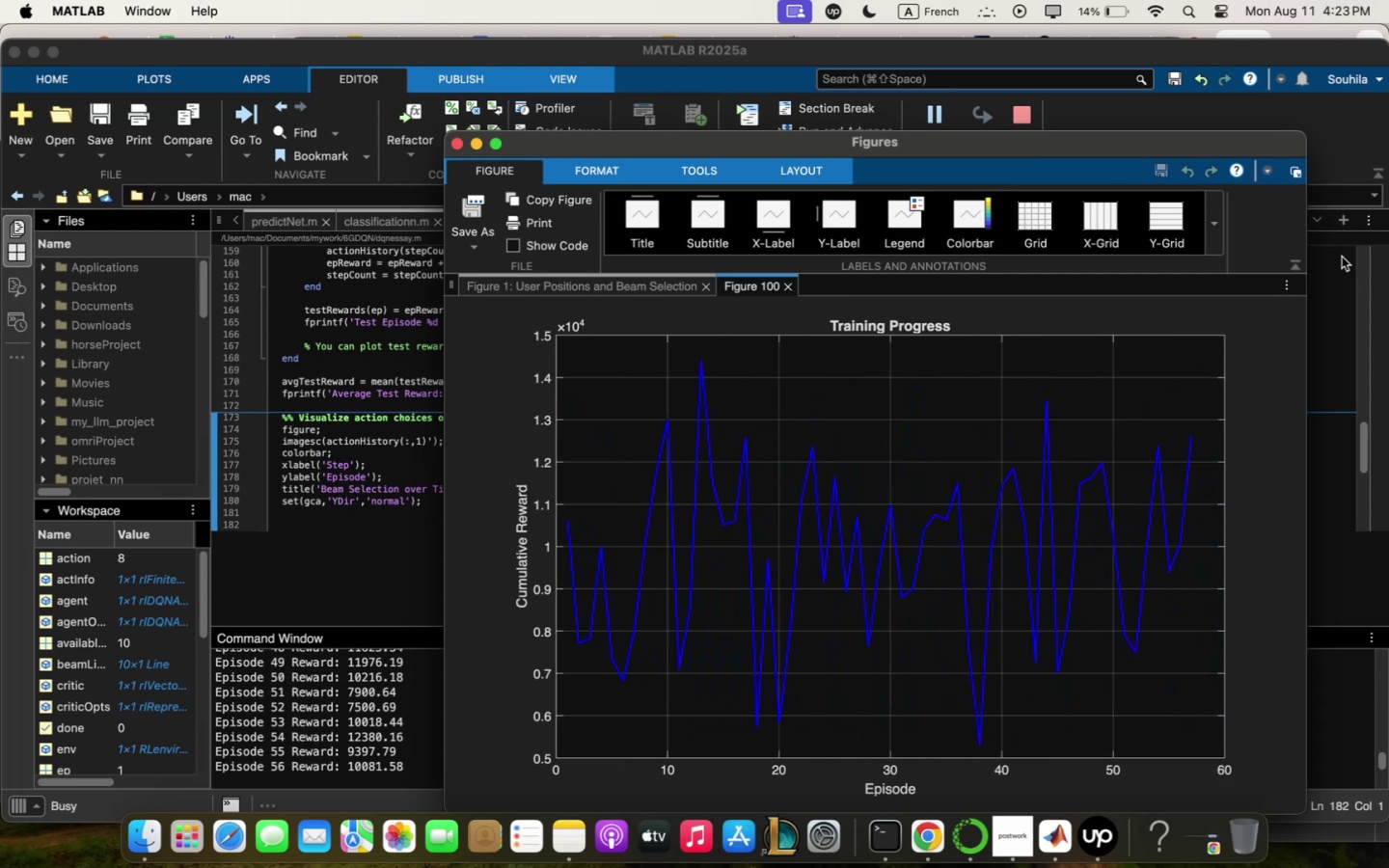 
left_click([564, 842])
 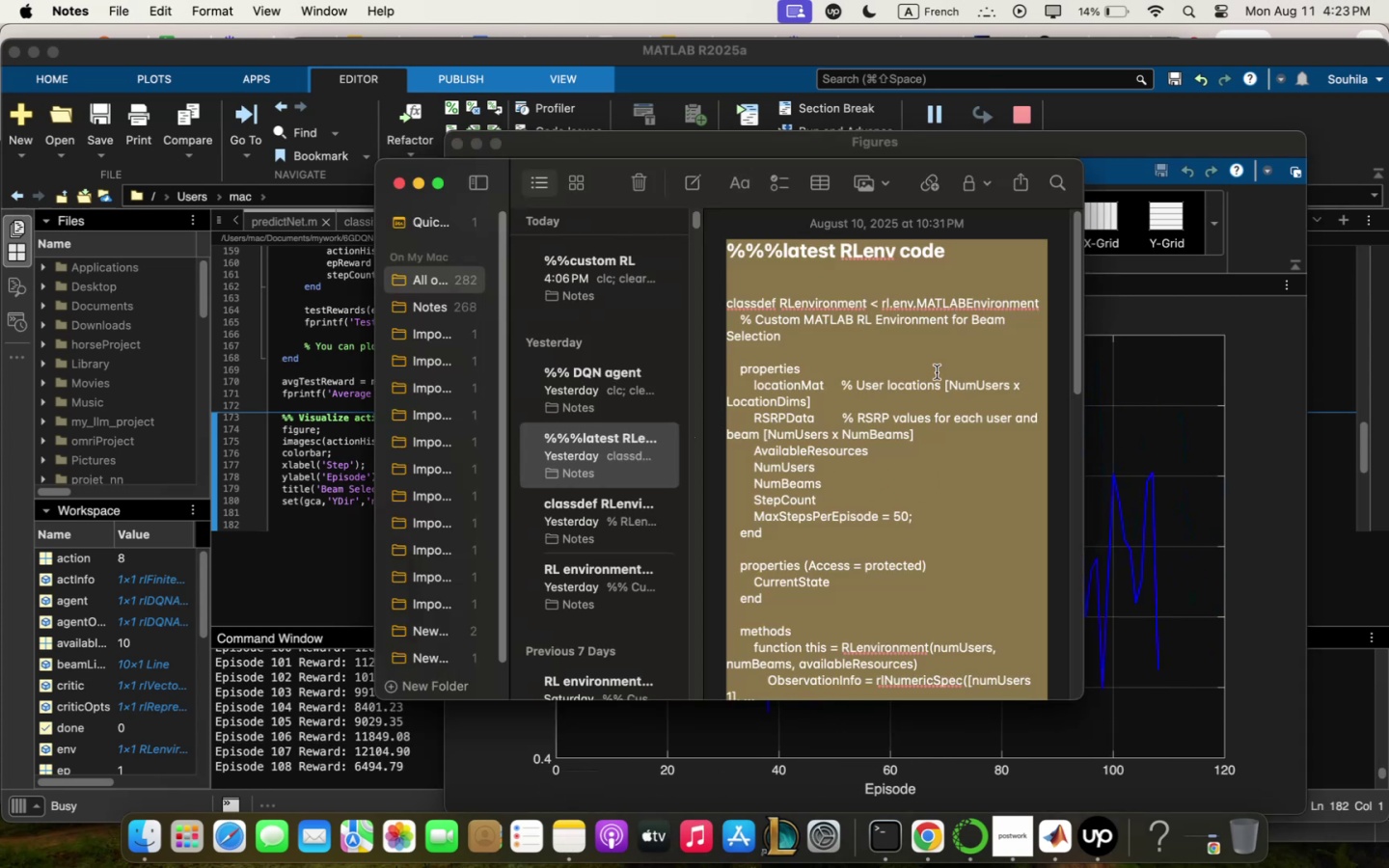 
left_click([935, 374])
 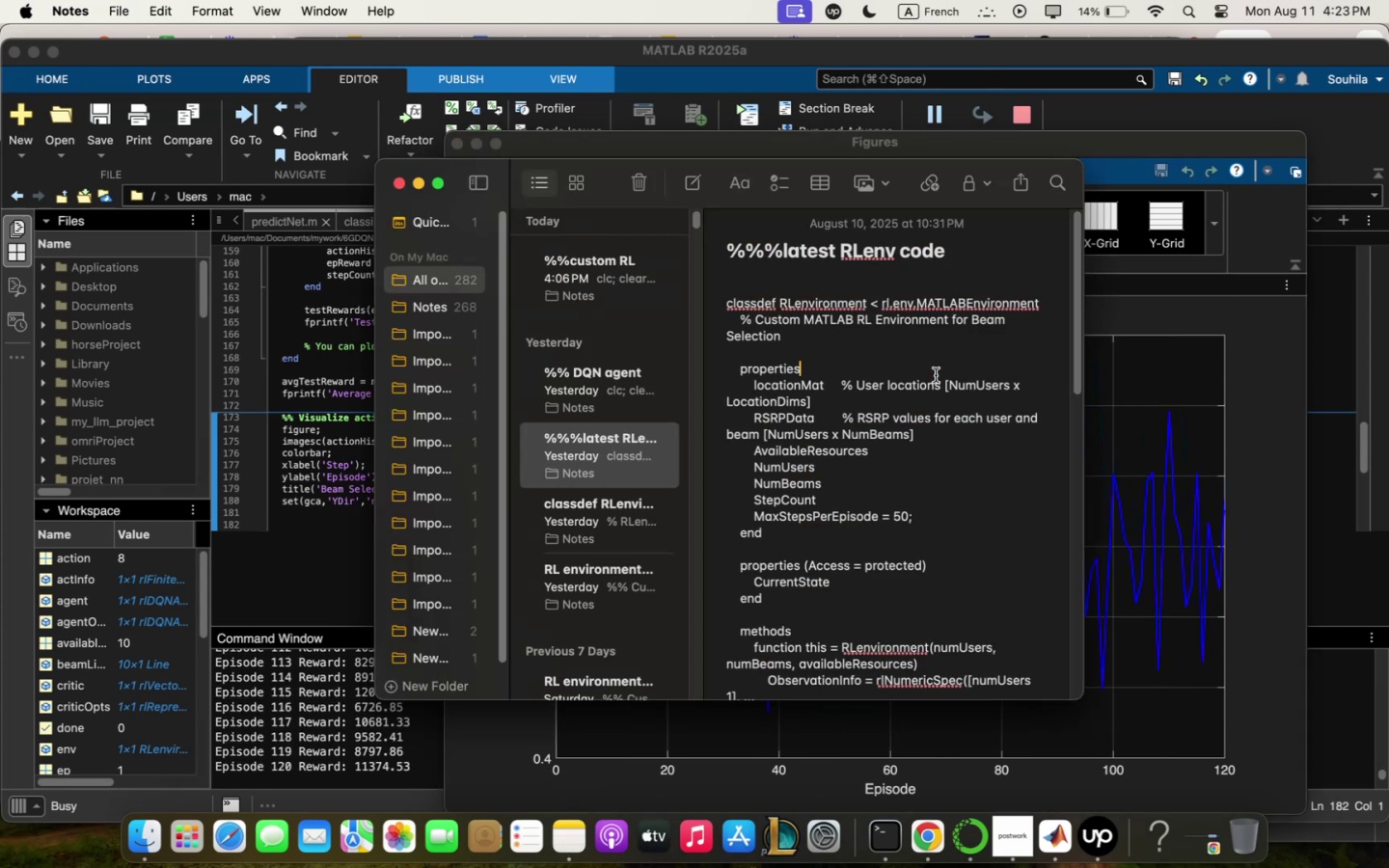 
scroll: coordinate [935, 385], scroll_direction: down, amount: 67.0
 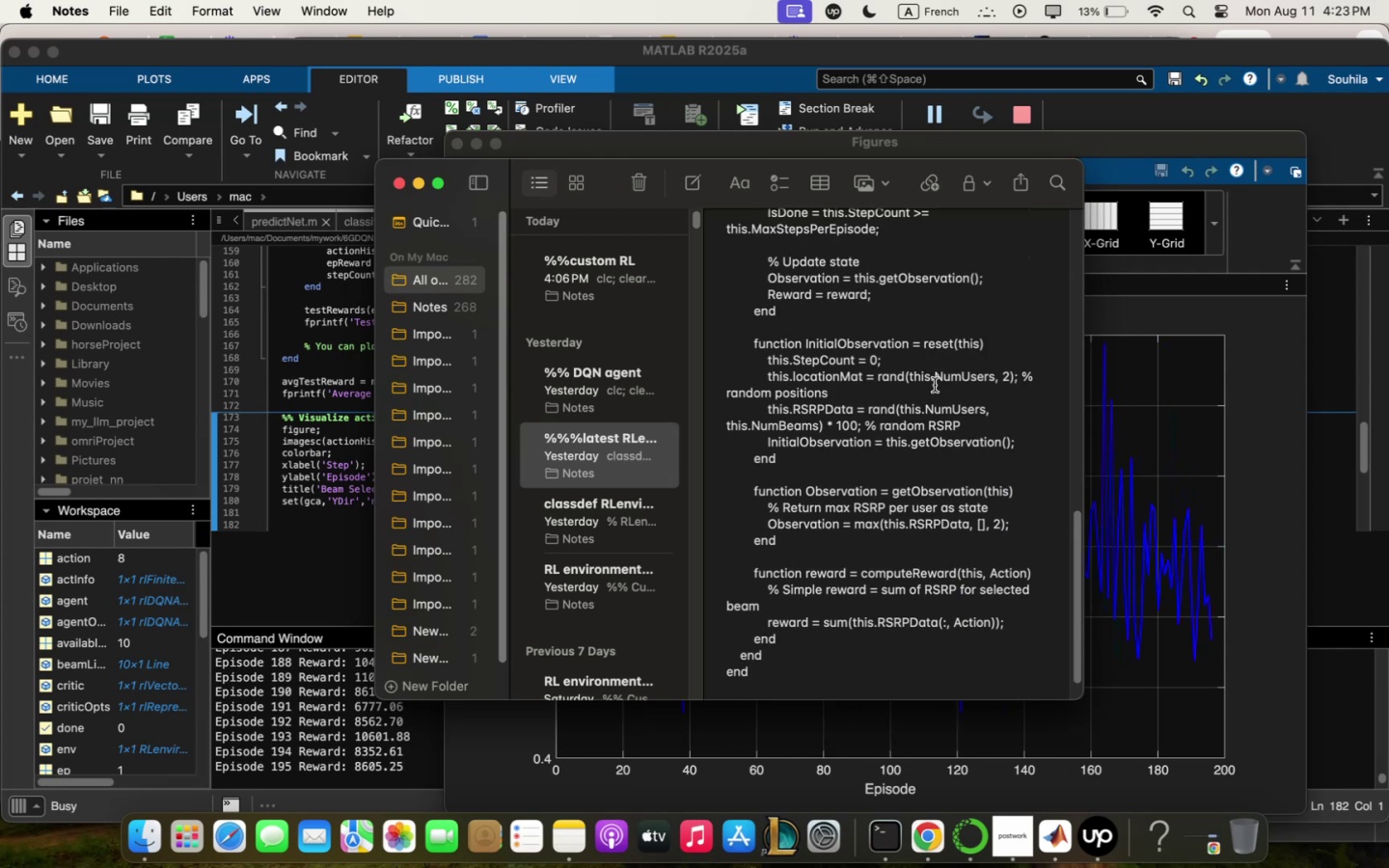 
scroll: coordinate [935, 384], scroll_direction: up, amount: 52.0
 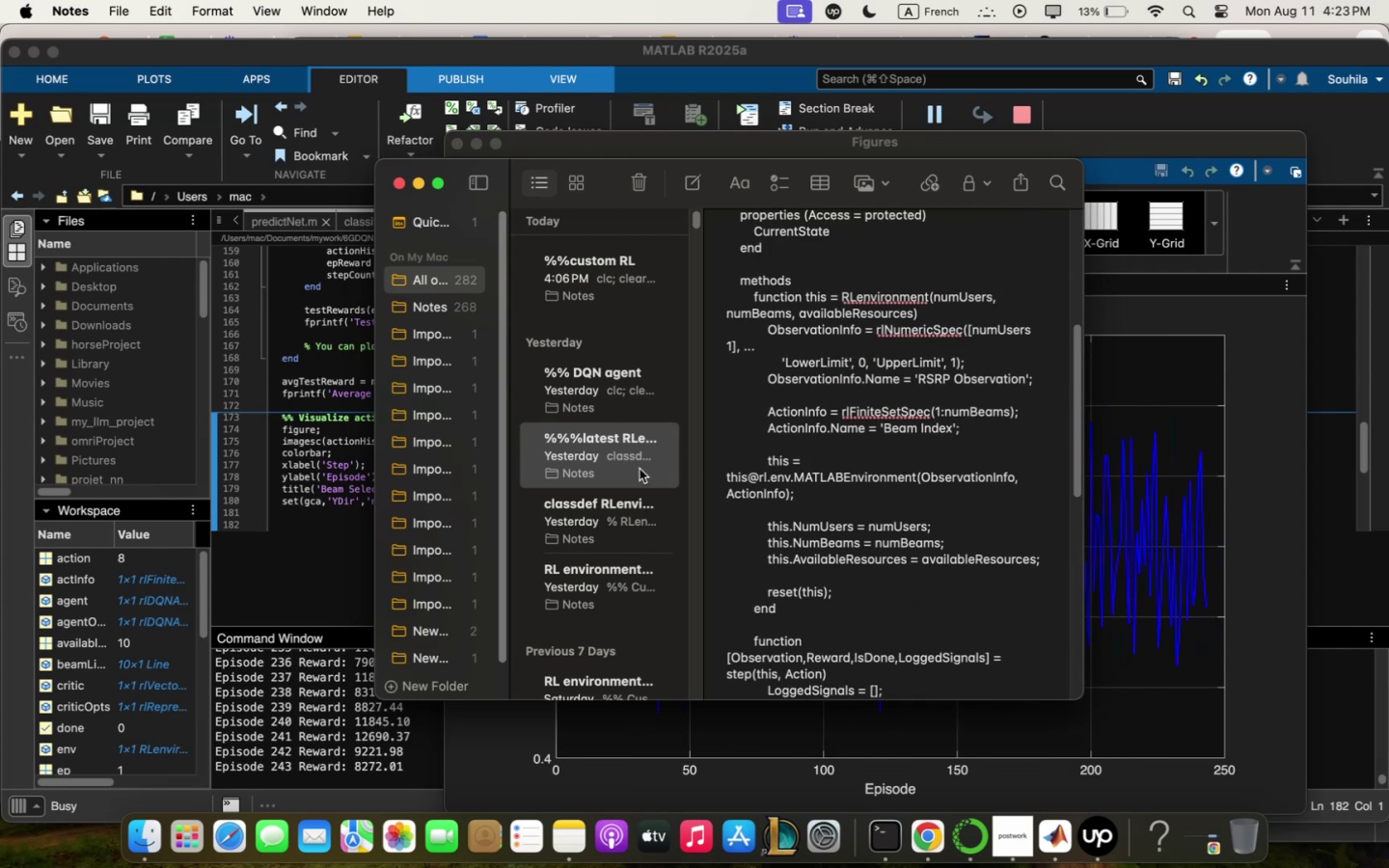 
scroll: coordinate [886, 408], scroll_direction: down, amount: 127.0
 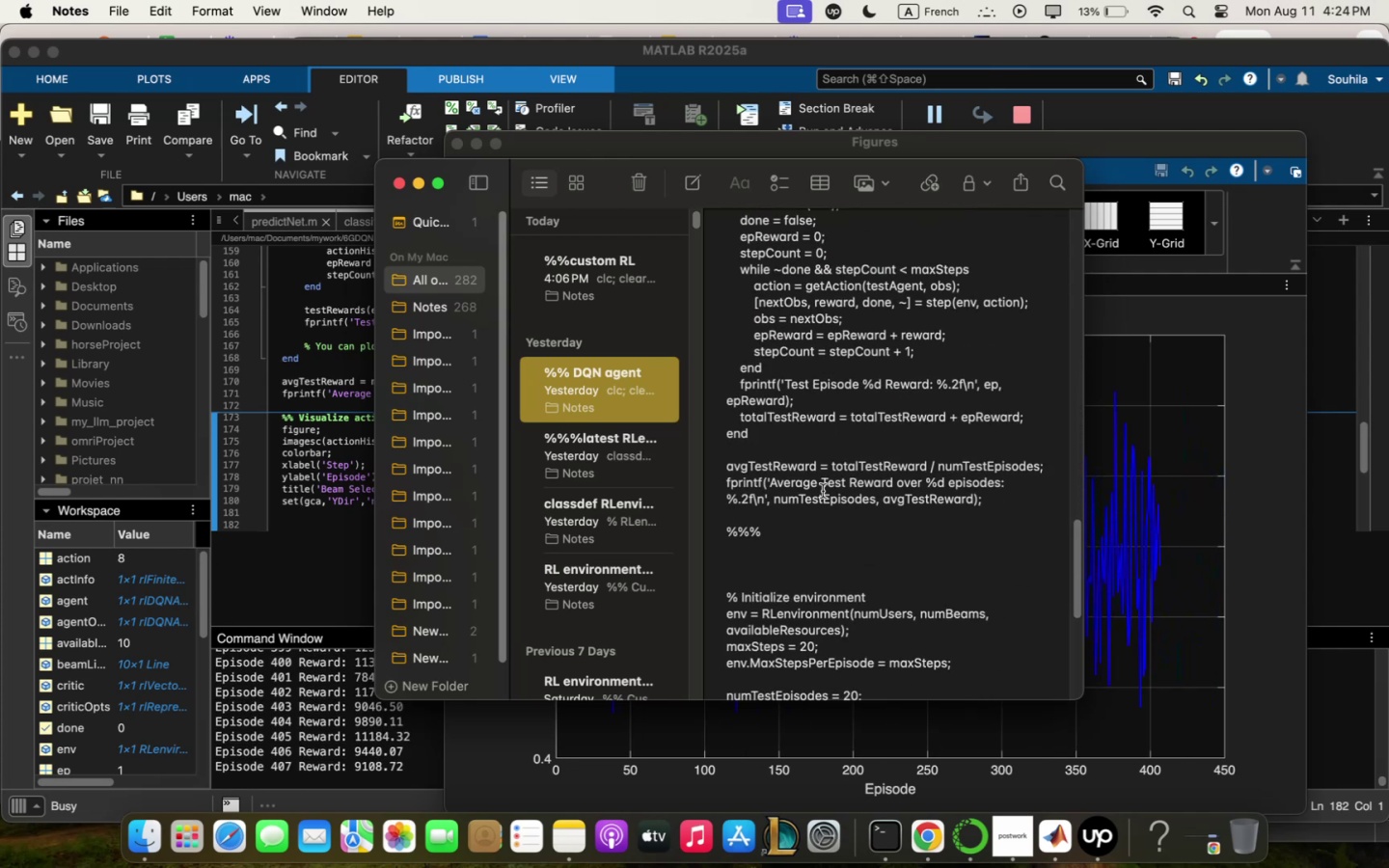 
scroll: coordinate [849, 504], scroll_direction: down, amount: 18.0
 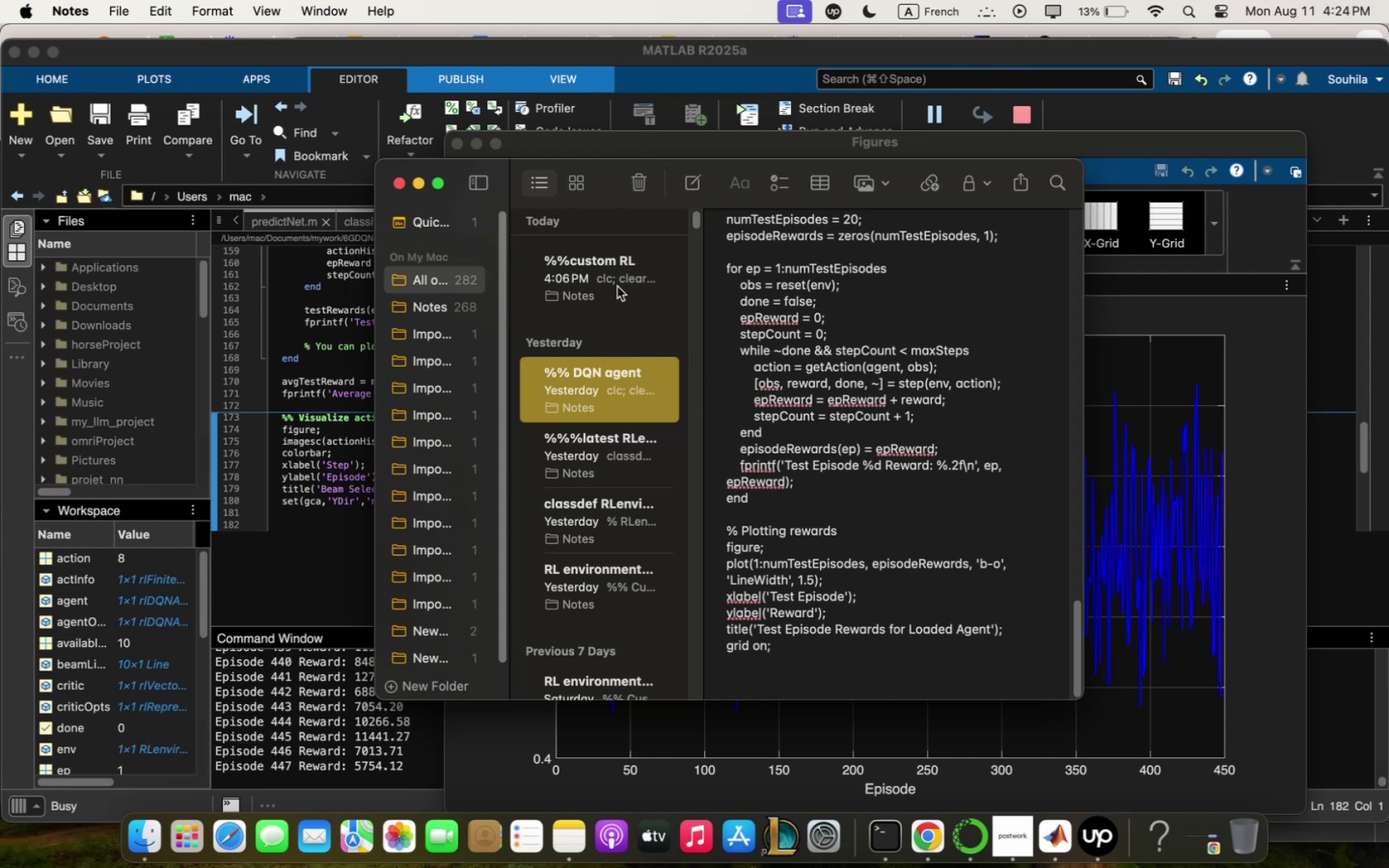 
left_click([622, 256])
 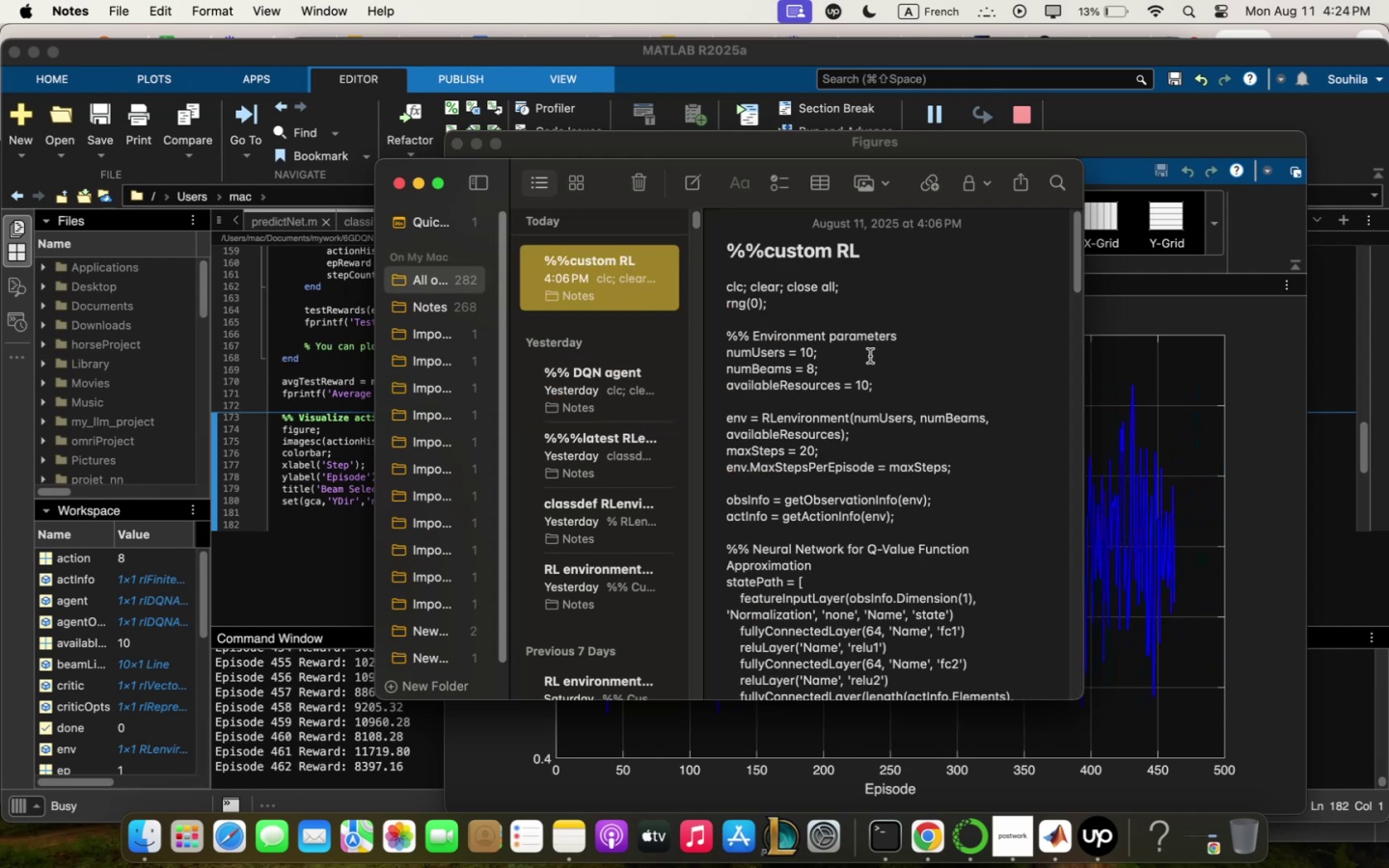 
scroll: coordinate [920, 509], scroll_direction: down, amount: 83.0
 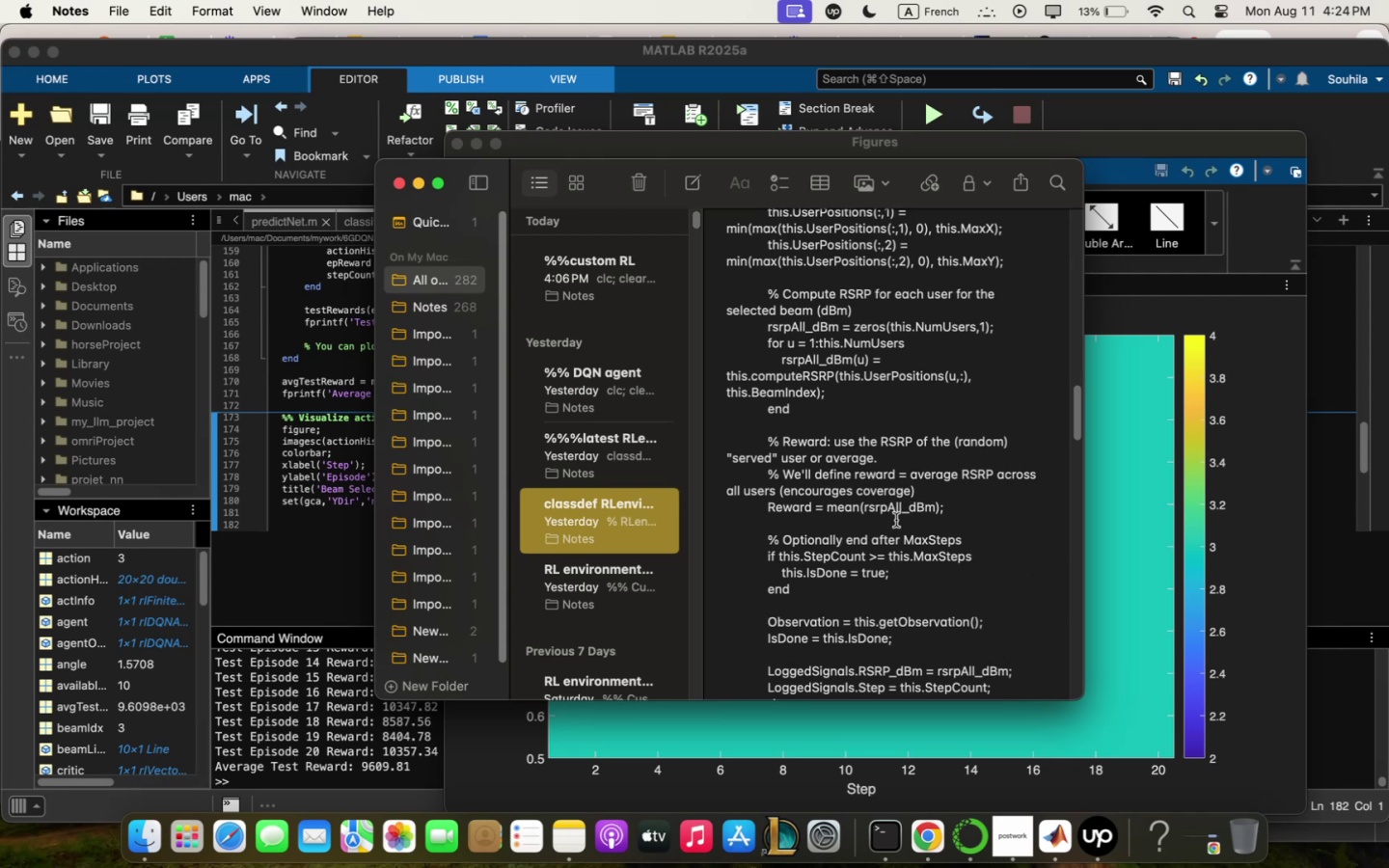 
scroll: coordinate [897, 517], scroll_direction: down, amount: 101.0
 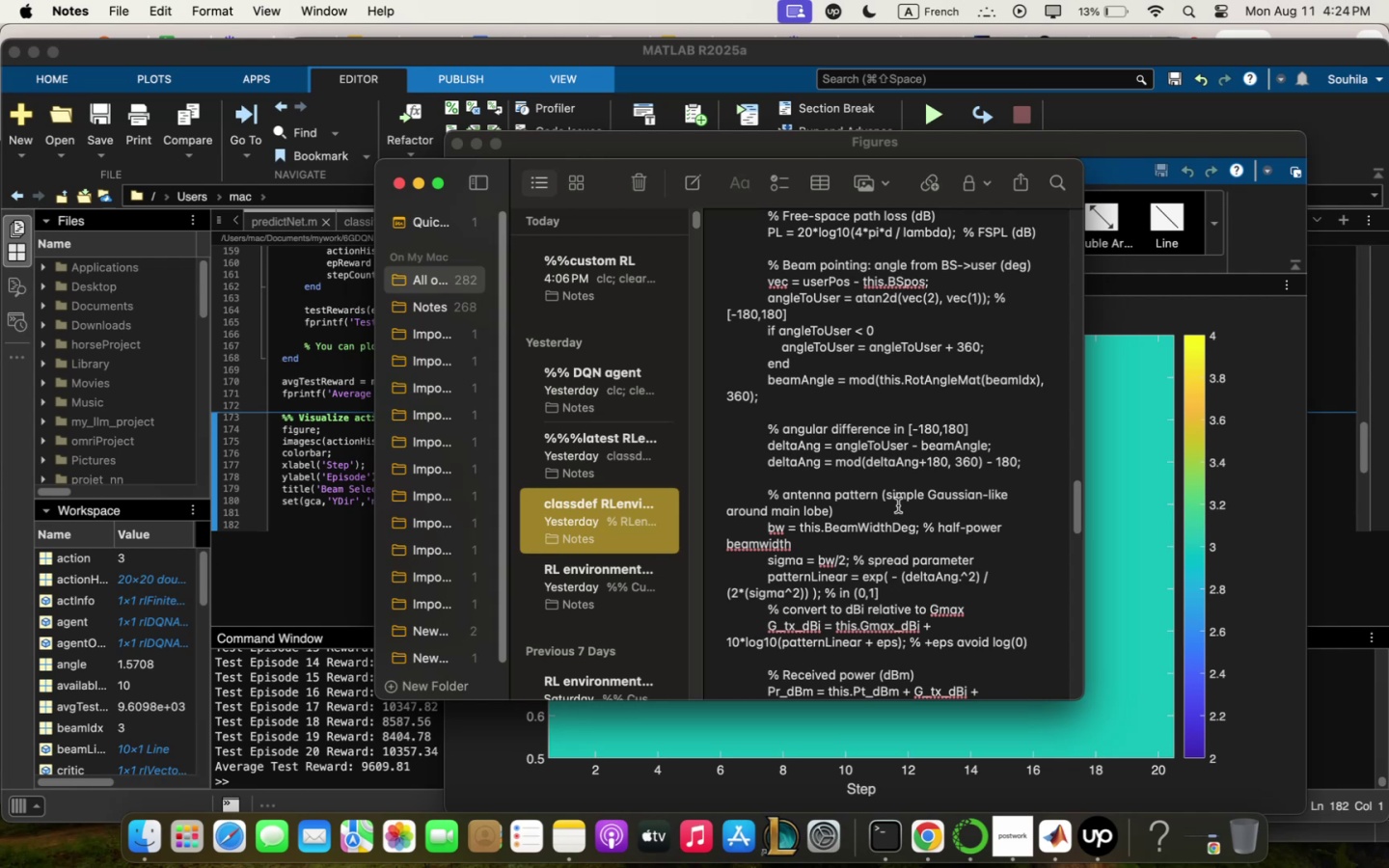 
wait(7.25)
 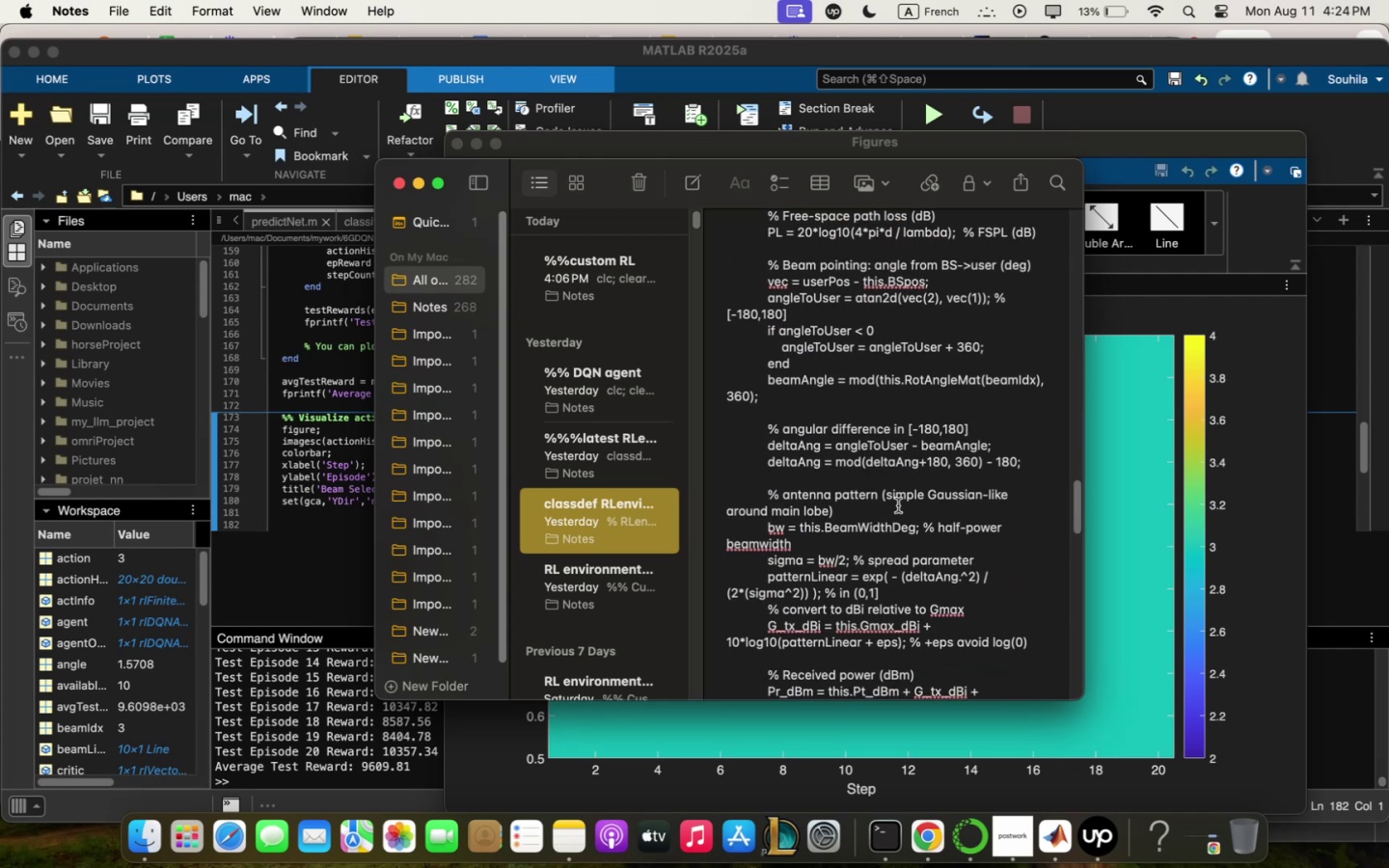 
scroll: coordinate [878, 494], scroll_direction: down, amount: 24.0
 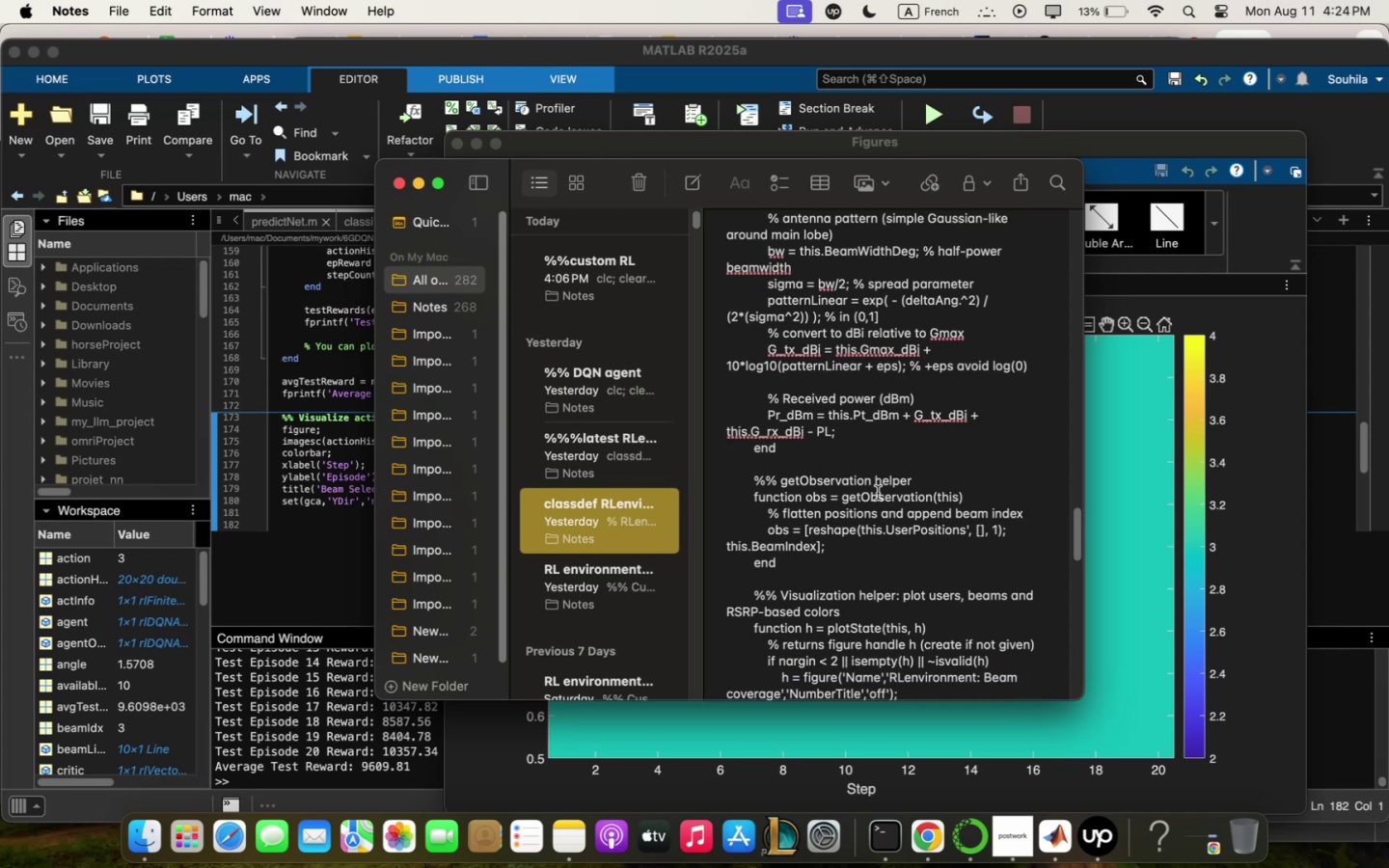 
scroll: coordinate [878, 493], scroll_direction: down, amount: 9.0
 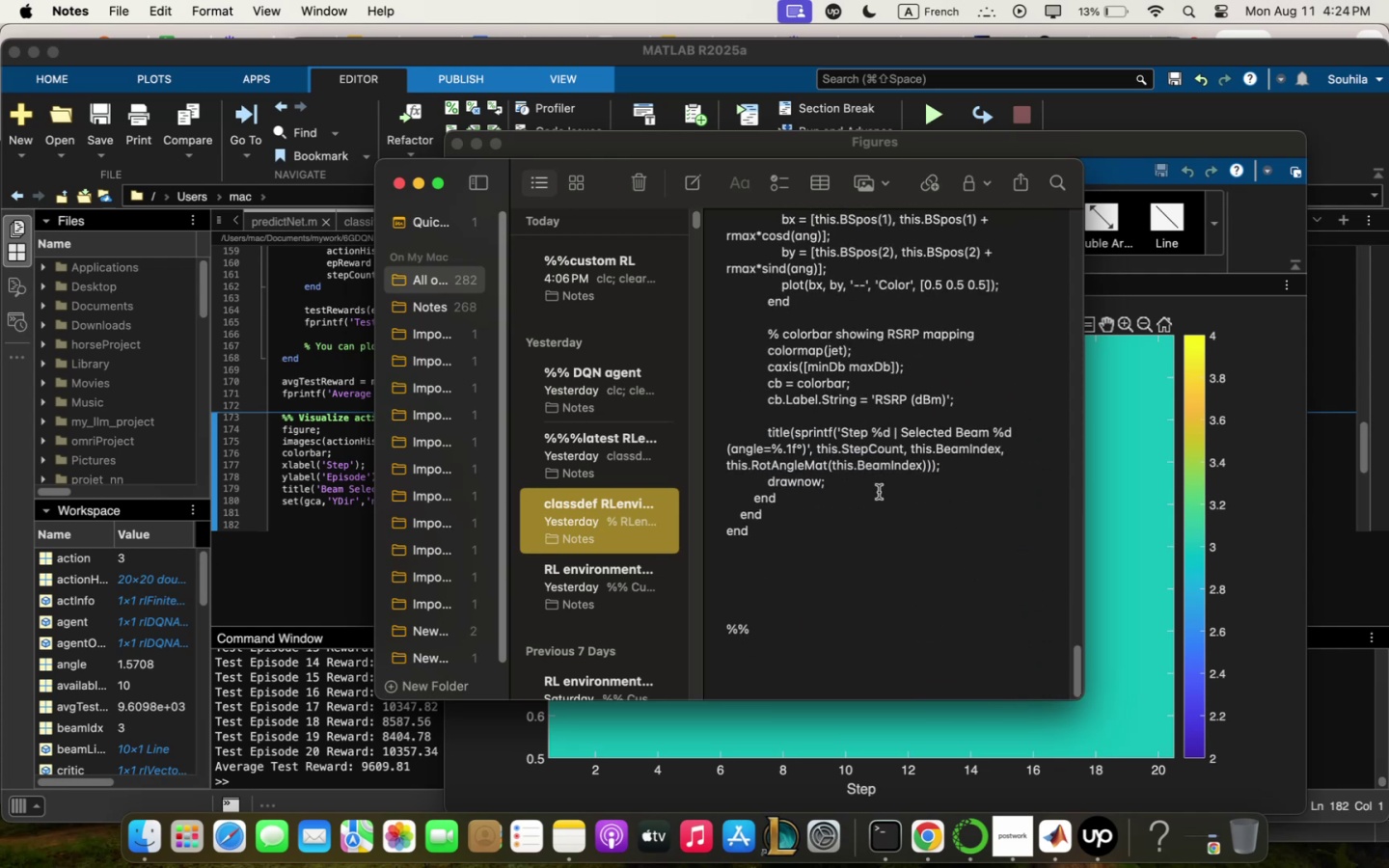 
left_click([879, 492])
 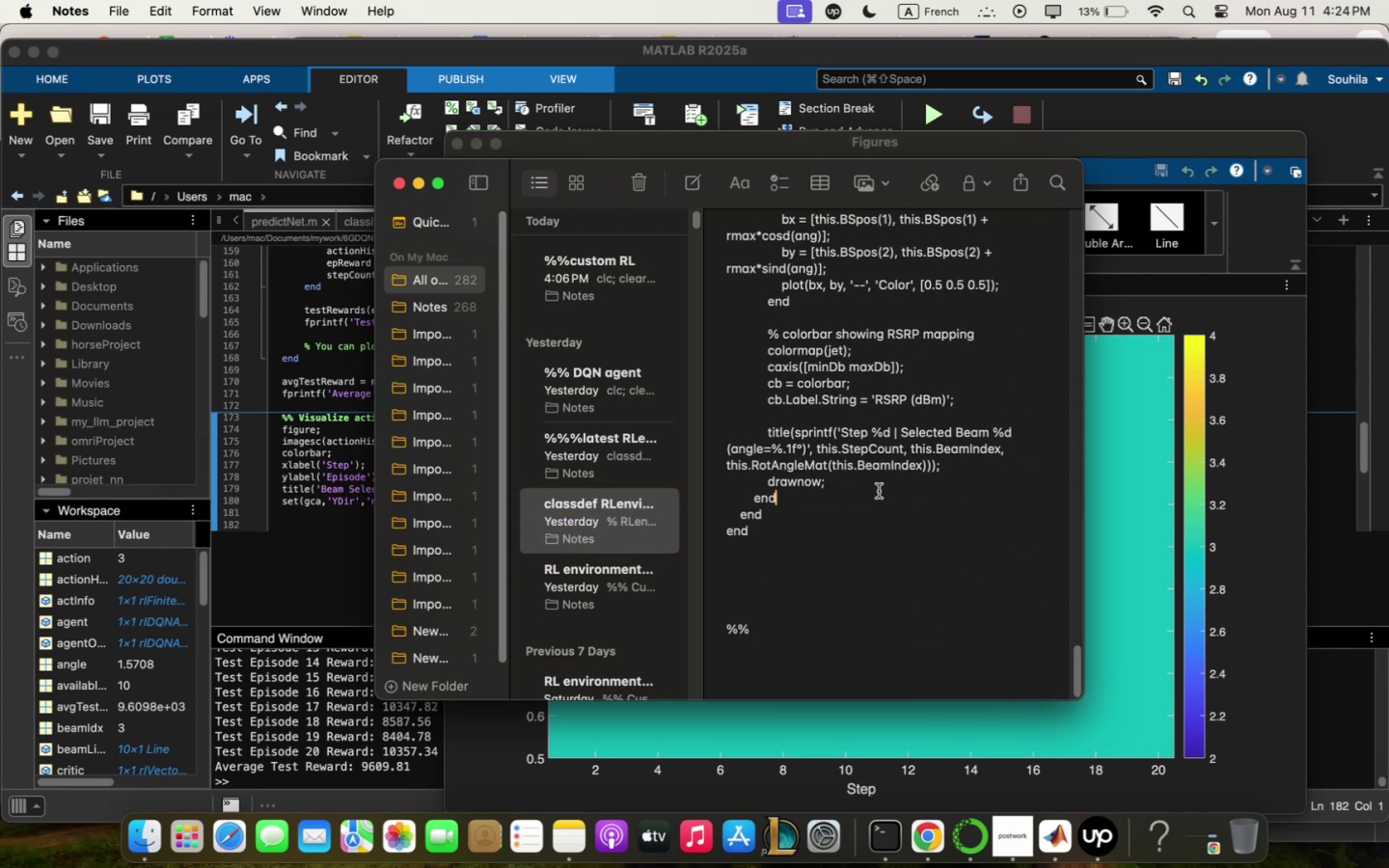 
key(Meta+Q)
 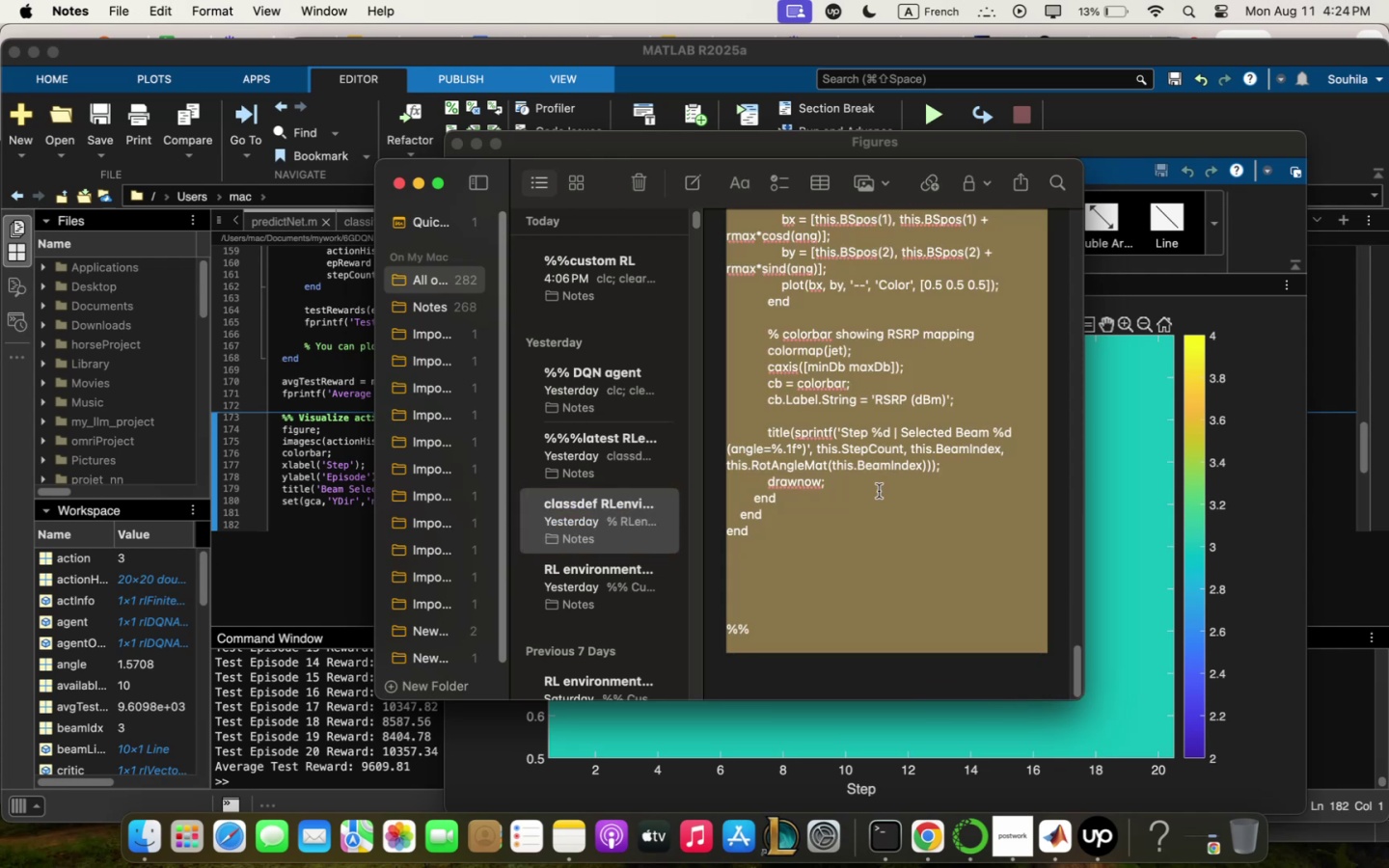 
key(Meta+C)
 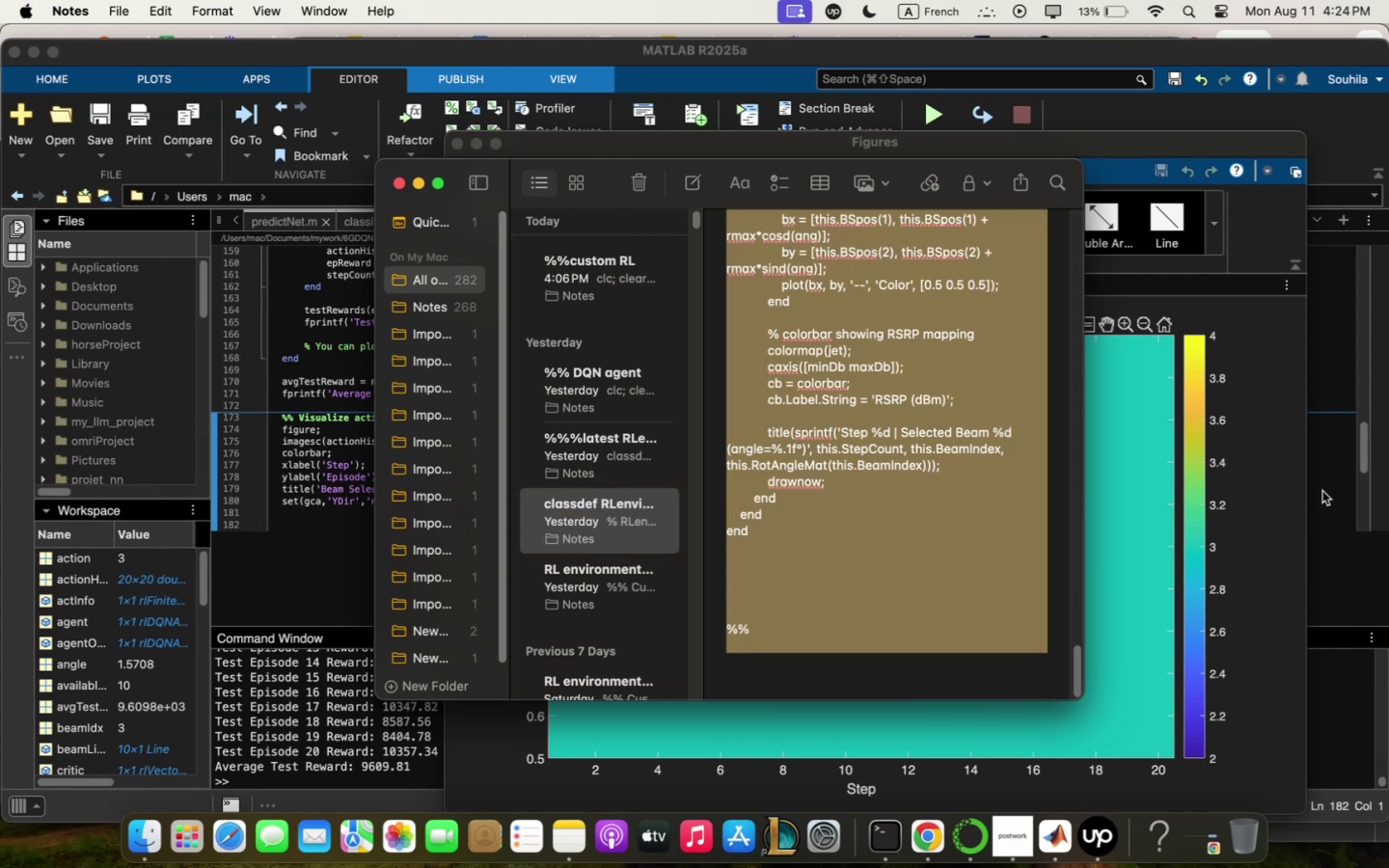 
left_click([1326, 483])
 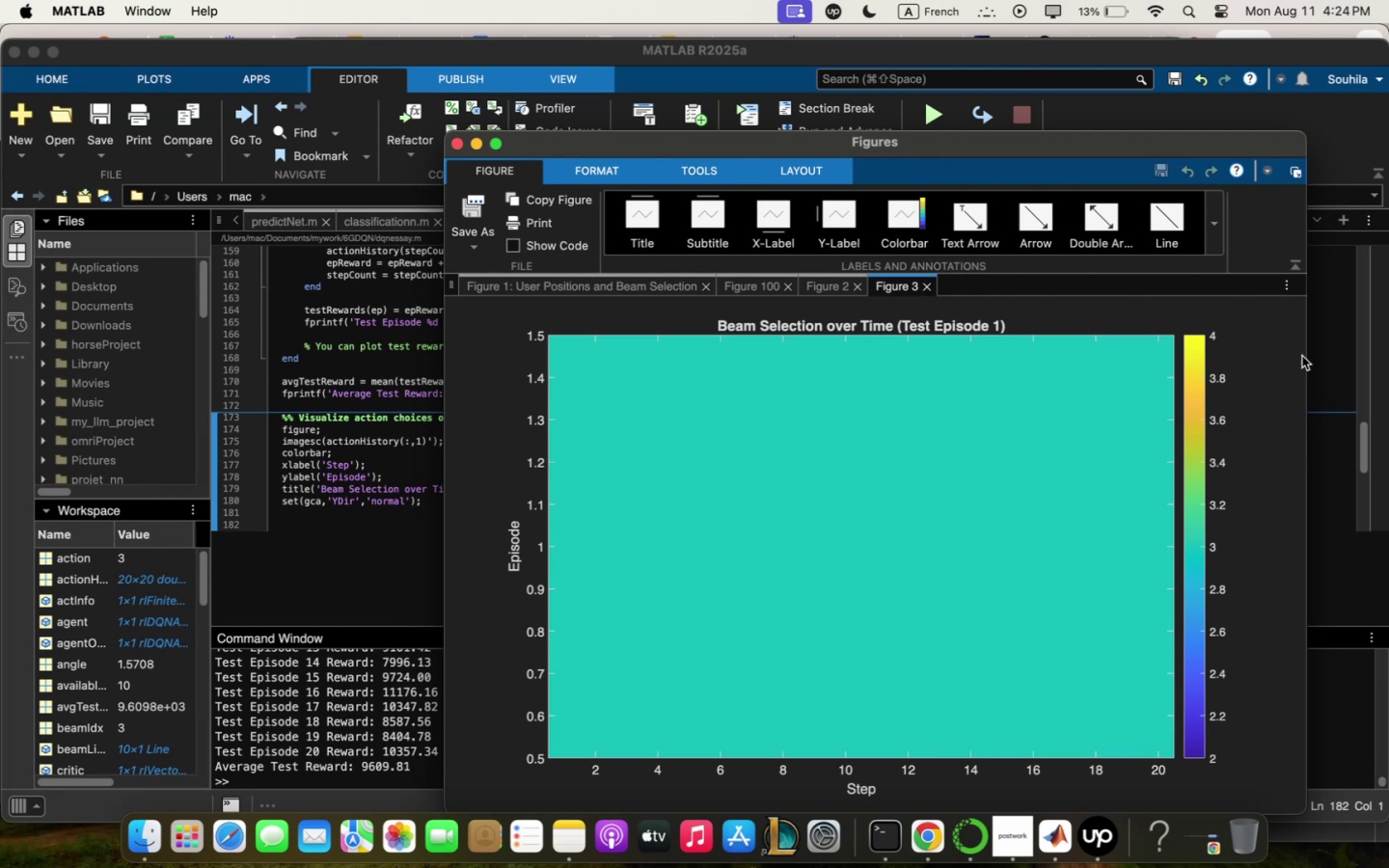 
left_click([1328, 357])
 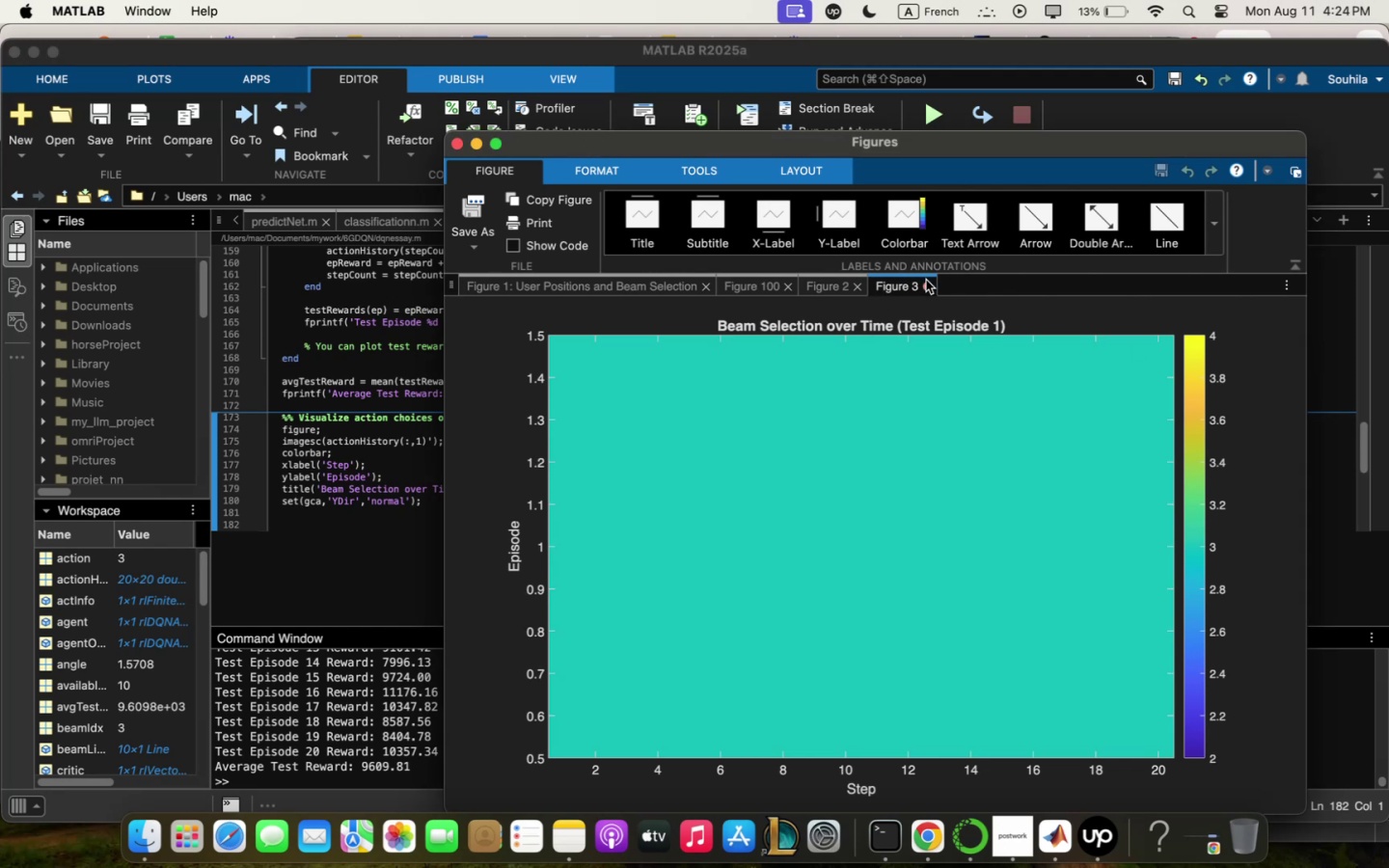 
left_click([927, 290])
 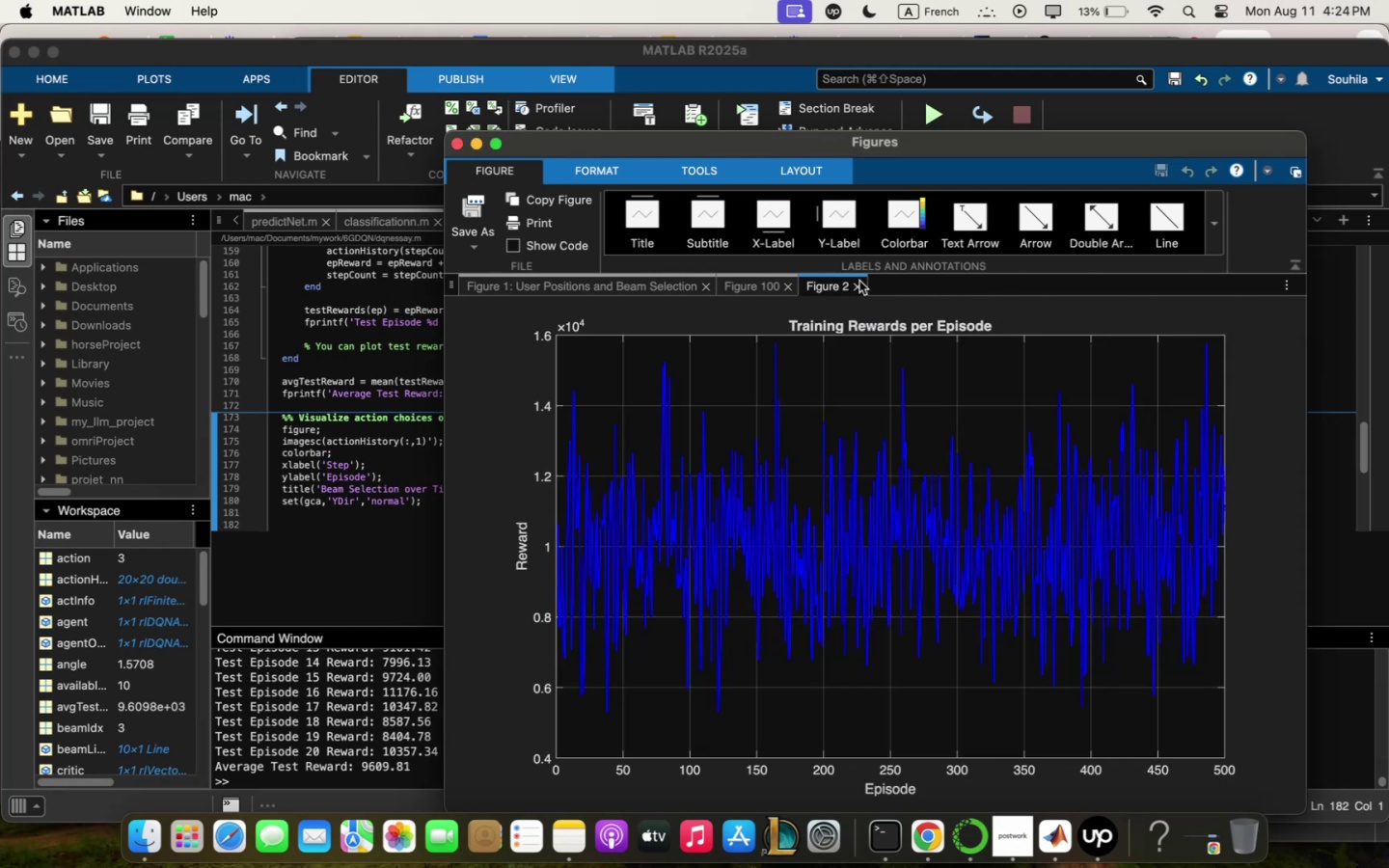 
left_click([859, 282])
 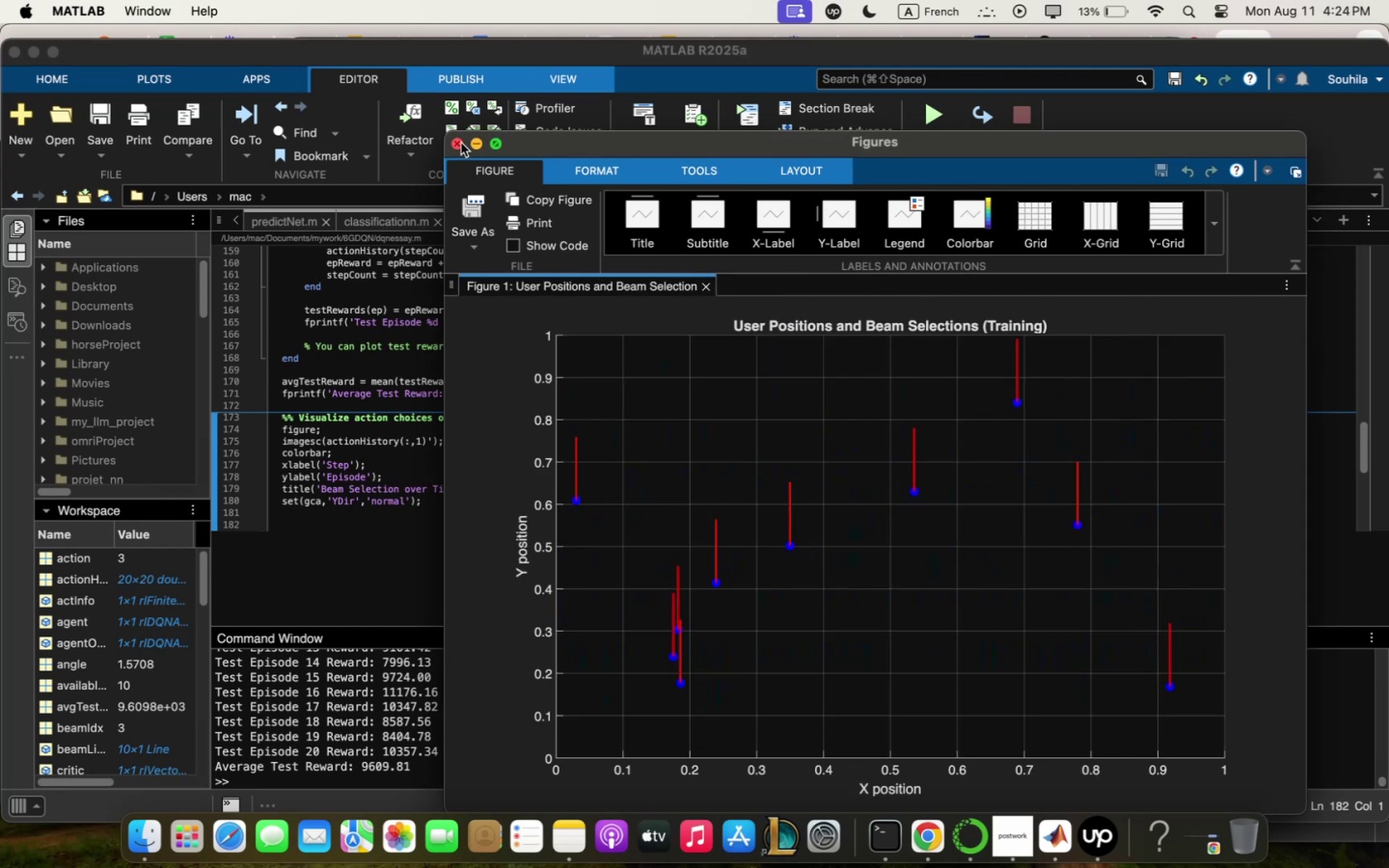 
left_click([455, 144])
 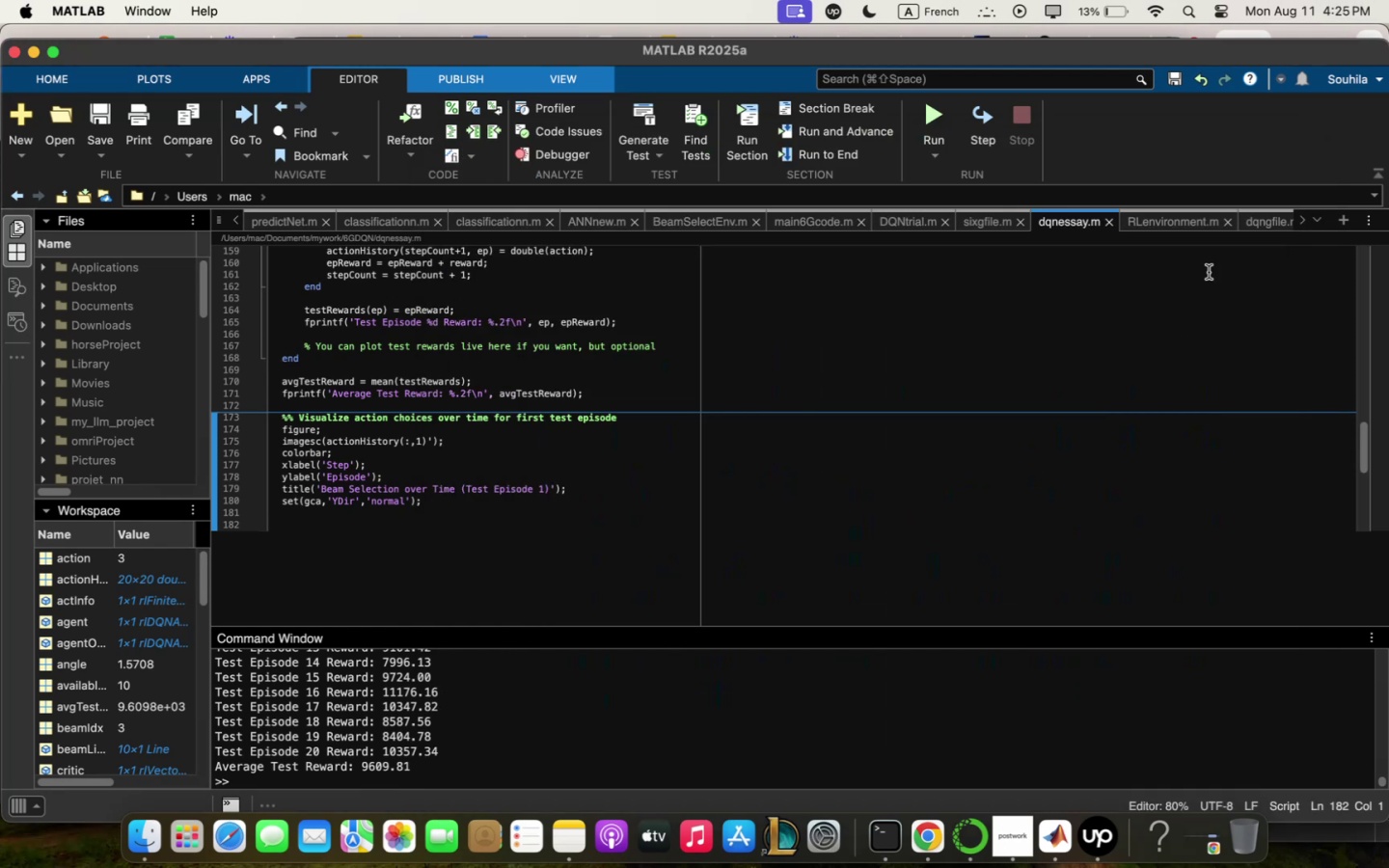 
left_click([1166, 219])
 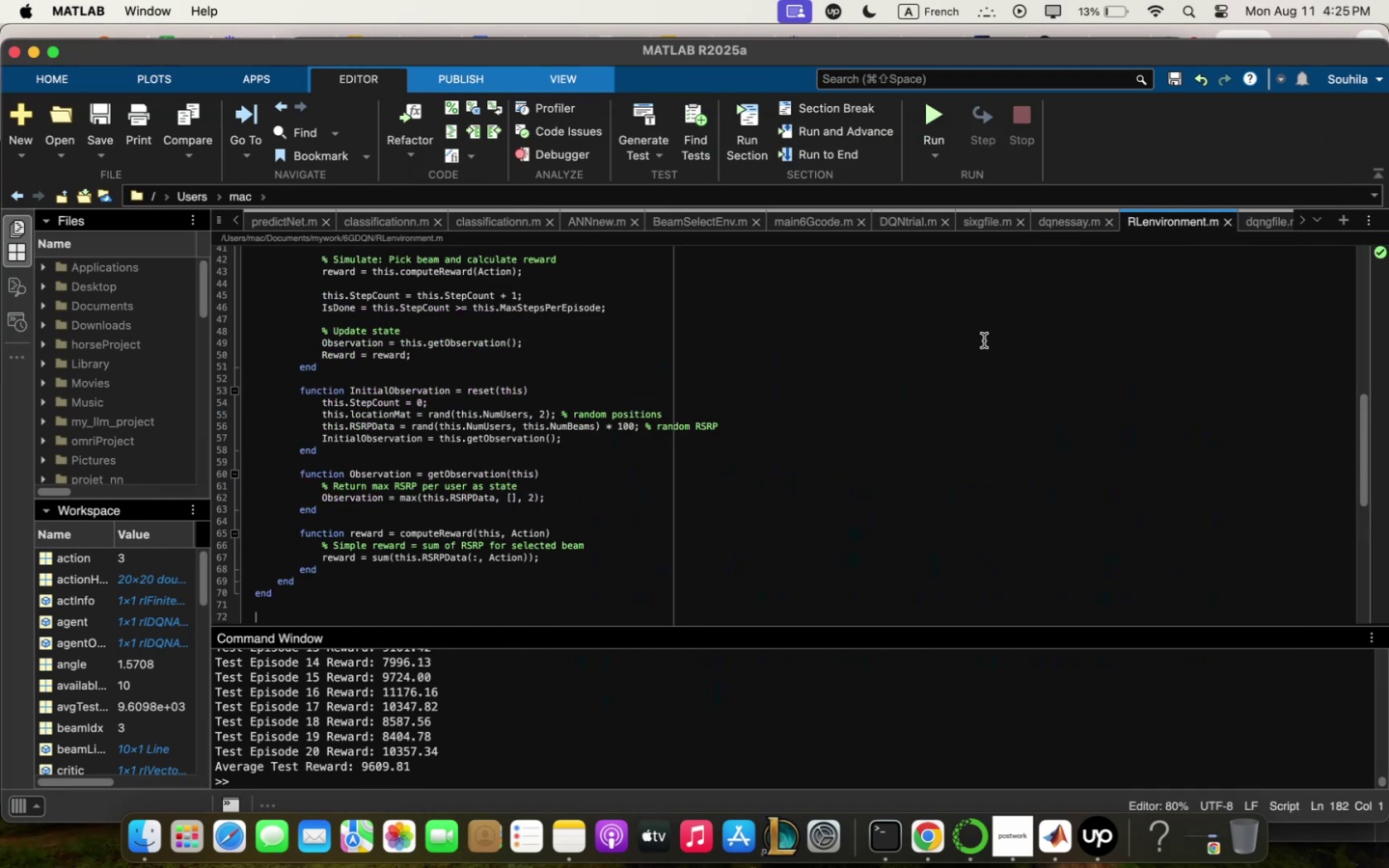 
left_click([976, 345])
 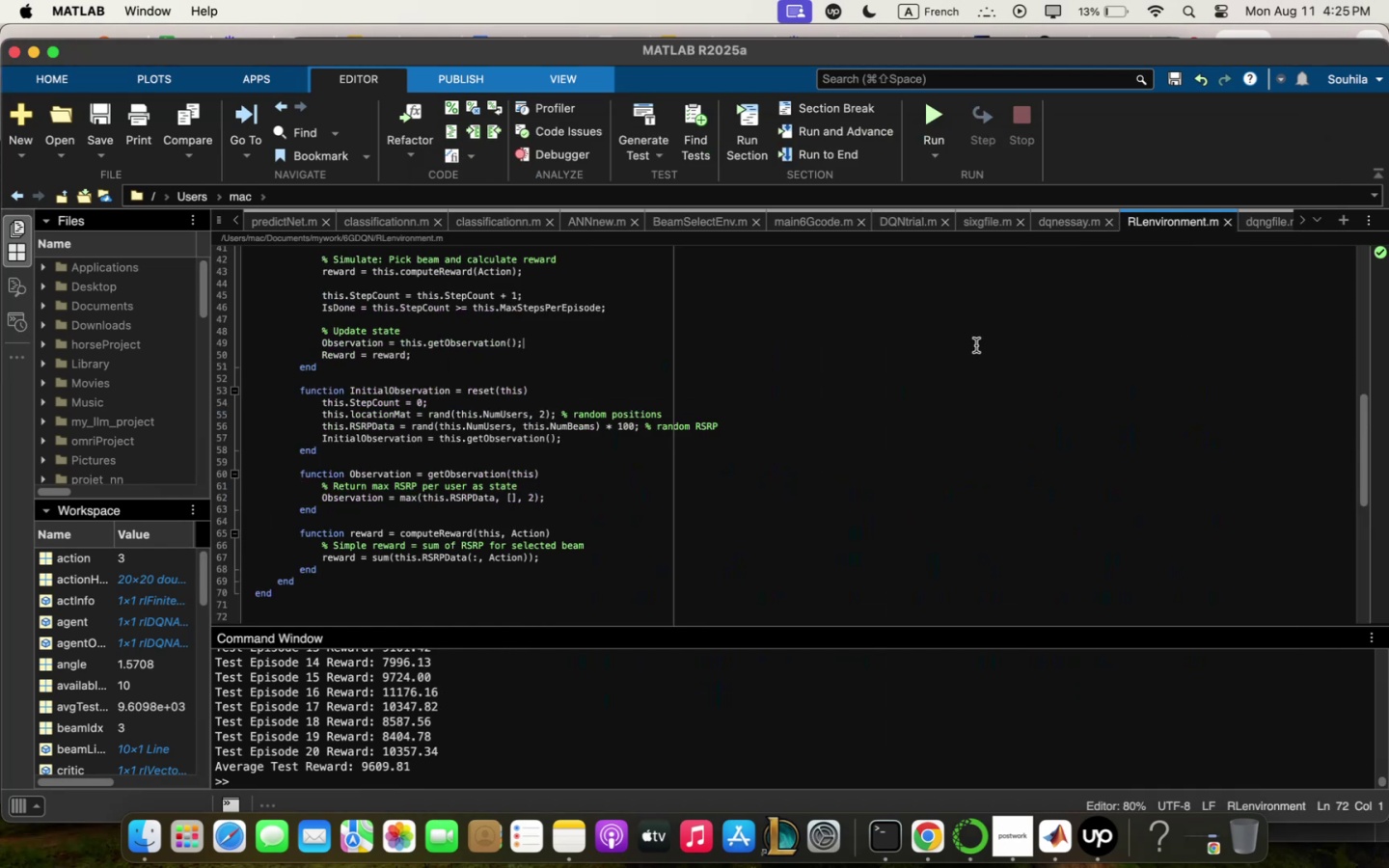 
key(Meta+Q)
 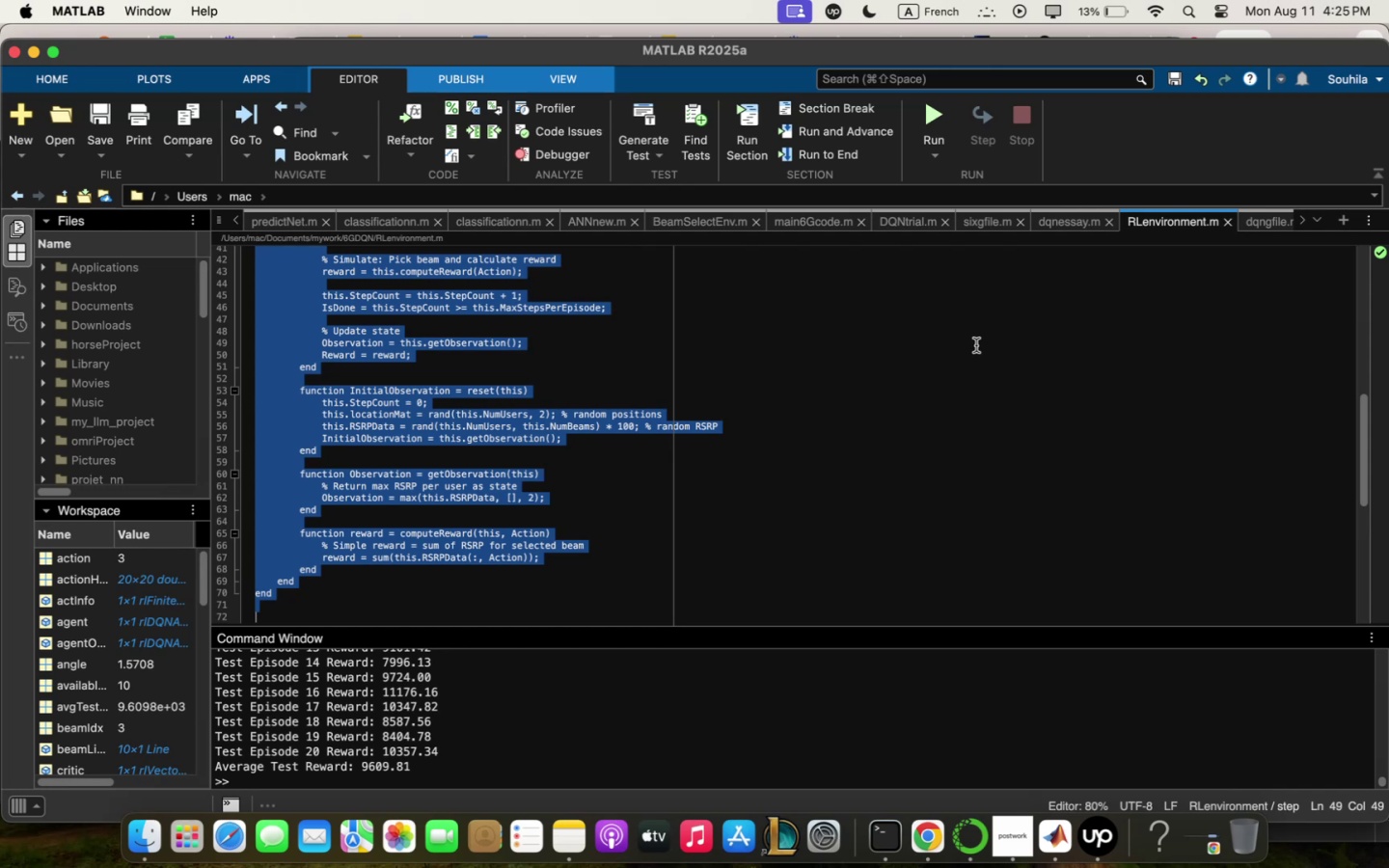 
key(Meta+V)
 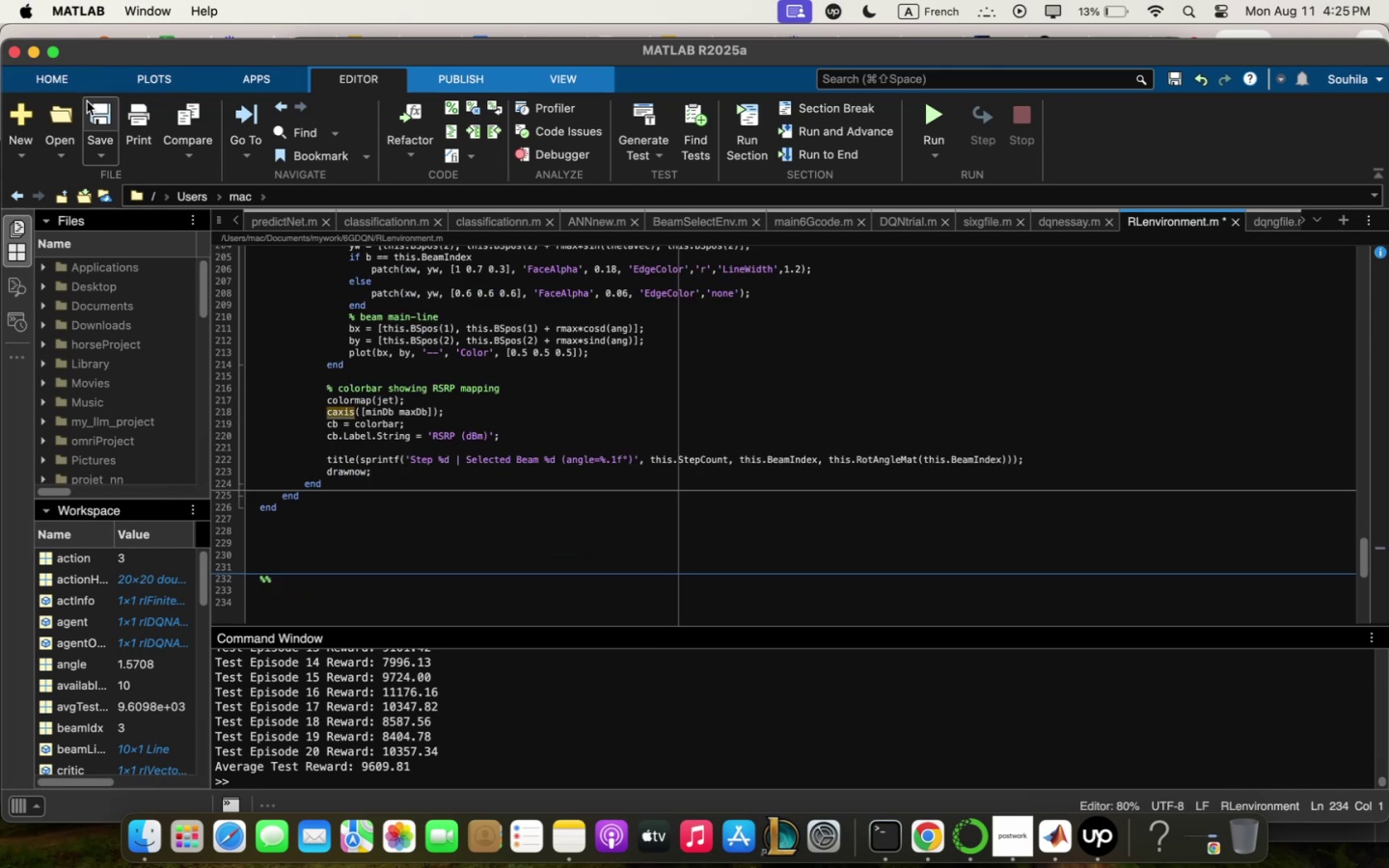 
left_click([95, 106])
 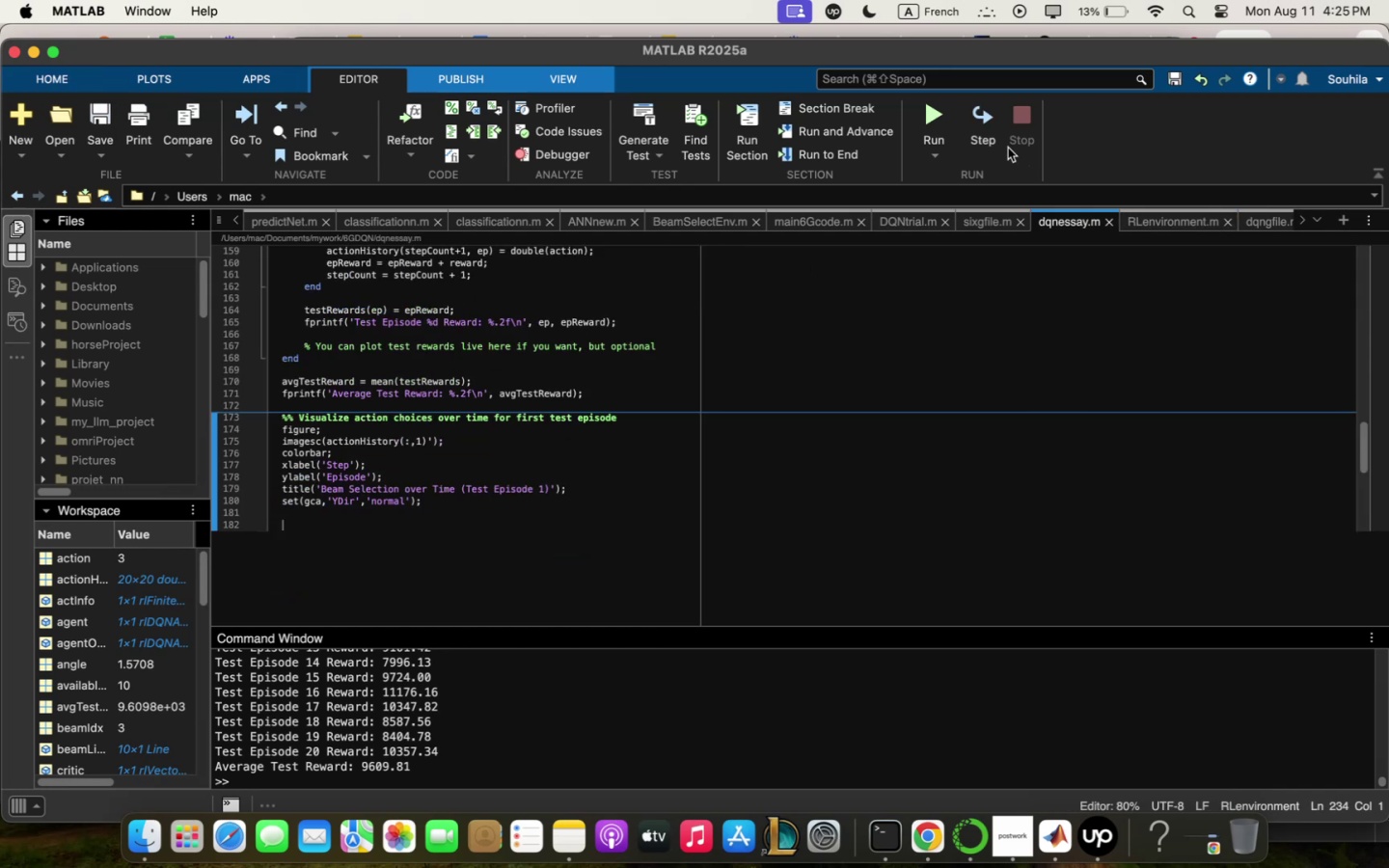 
left_click([921, 108])
 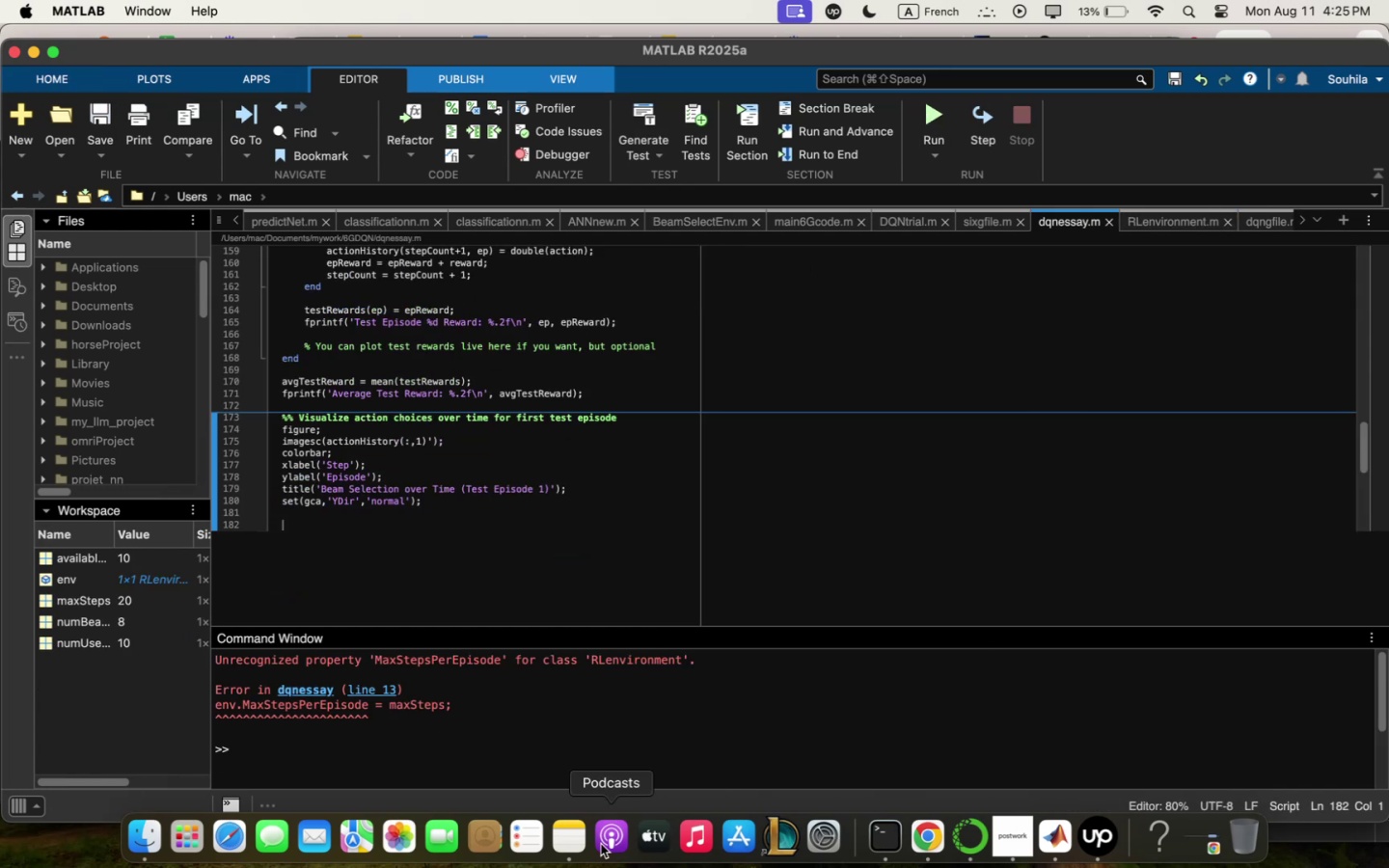 
left_click([564, 823])
 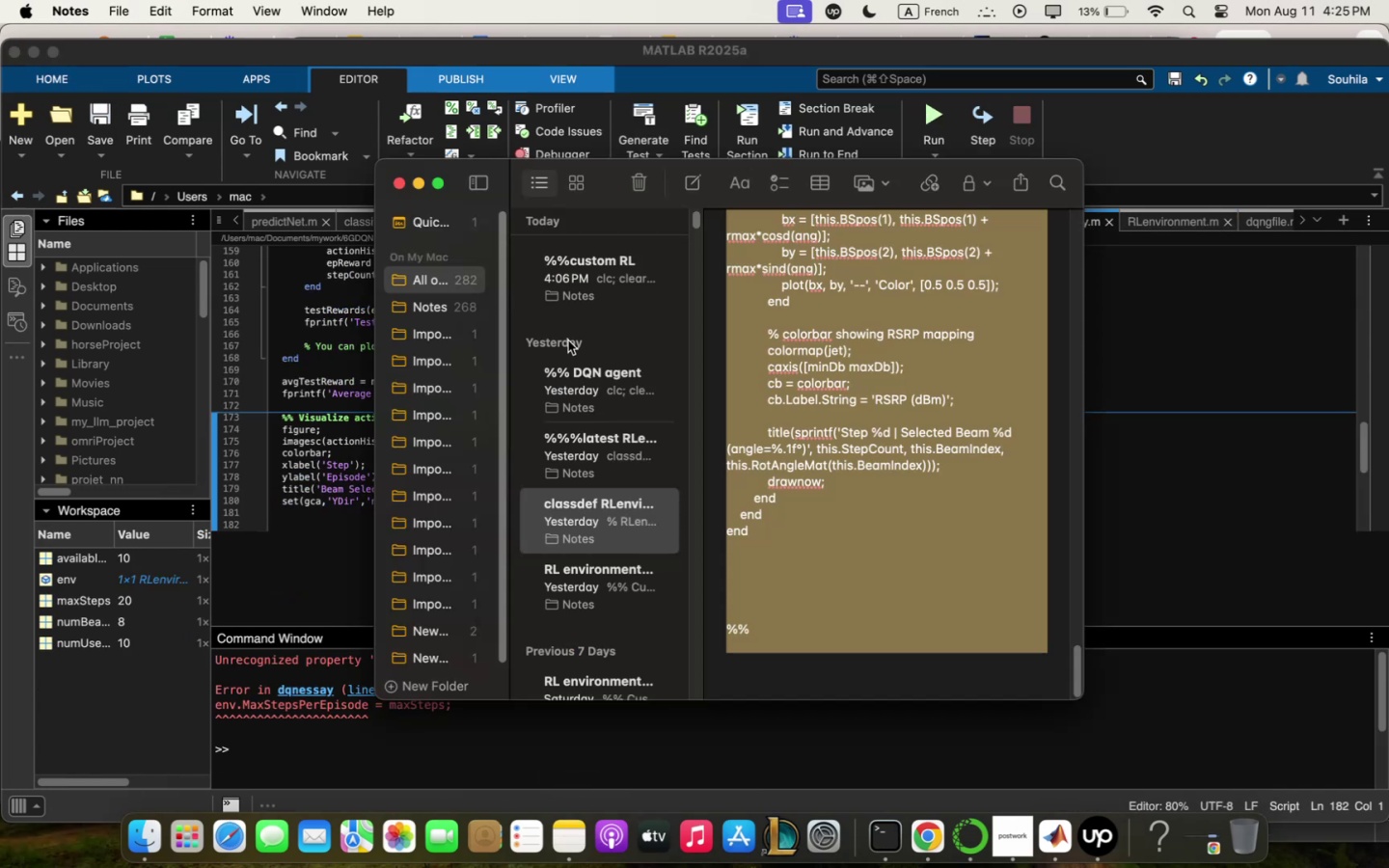 
left_click([580, 389])
 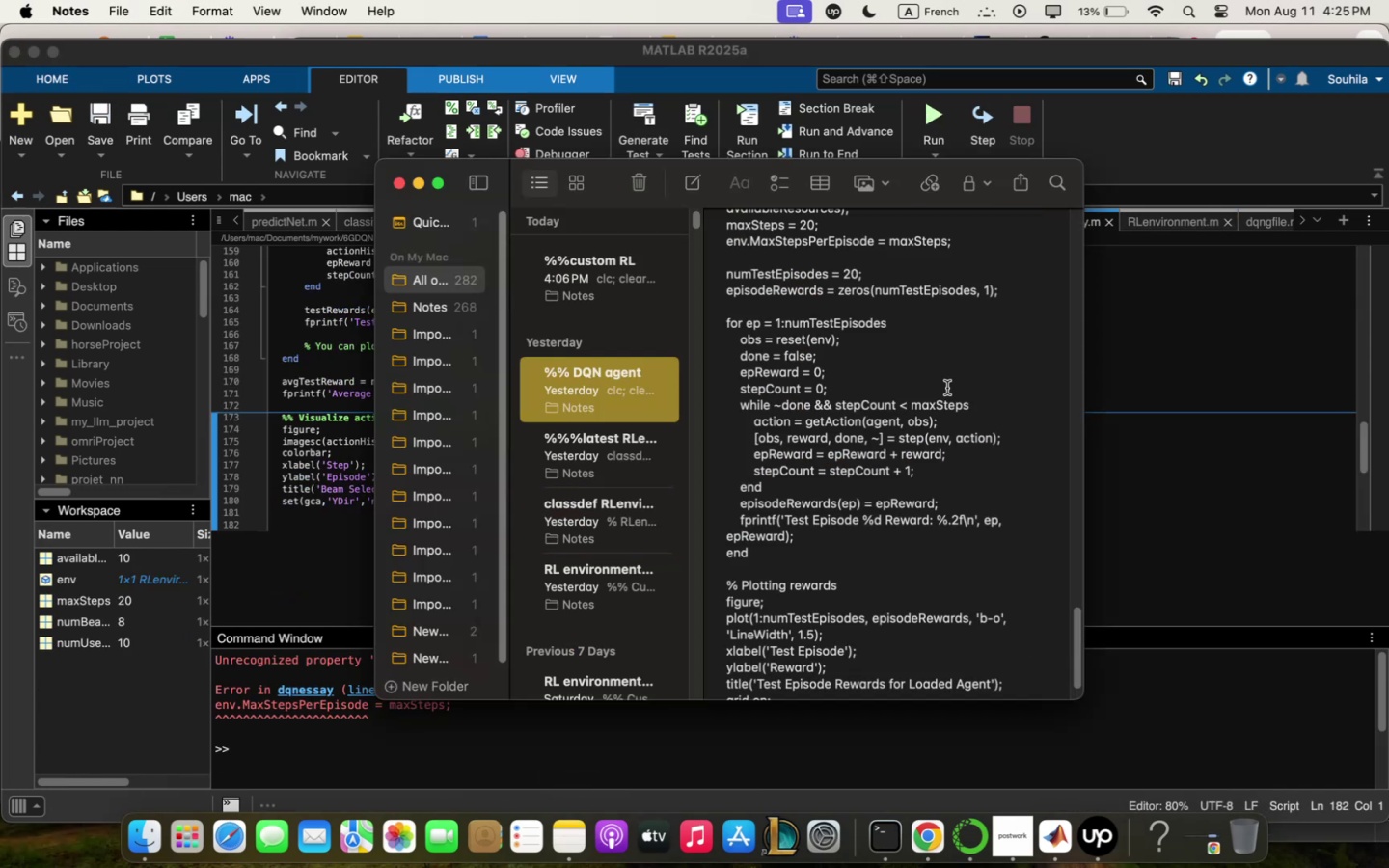 
left_click([956, 388])
 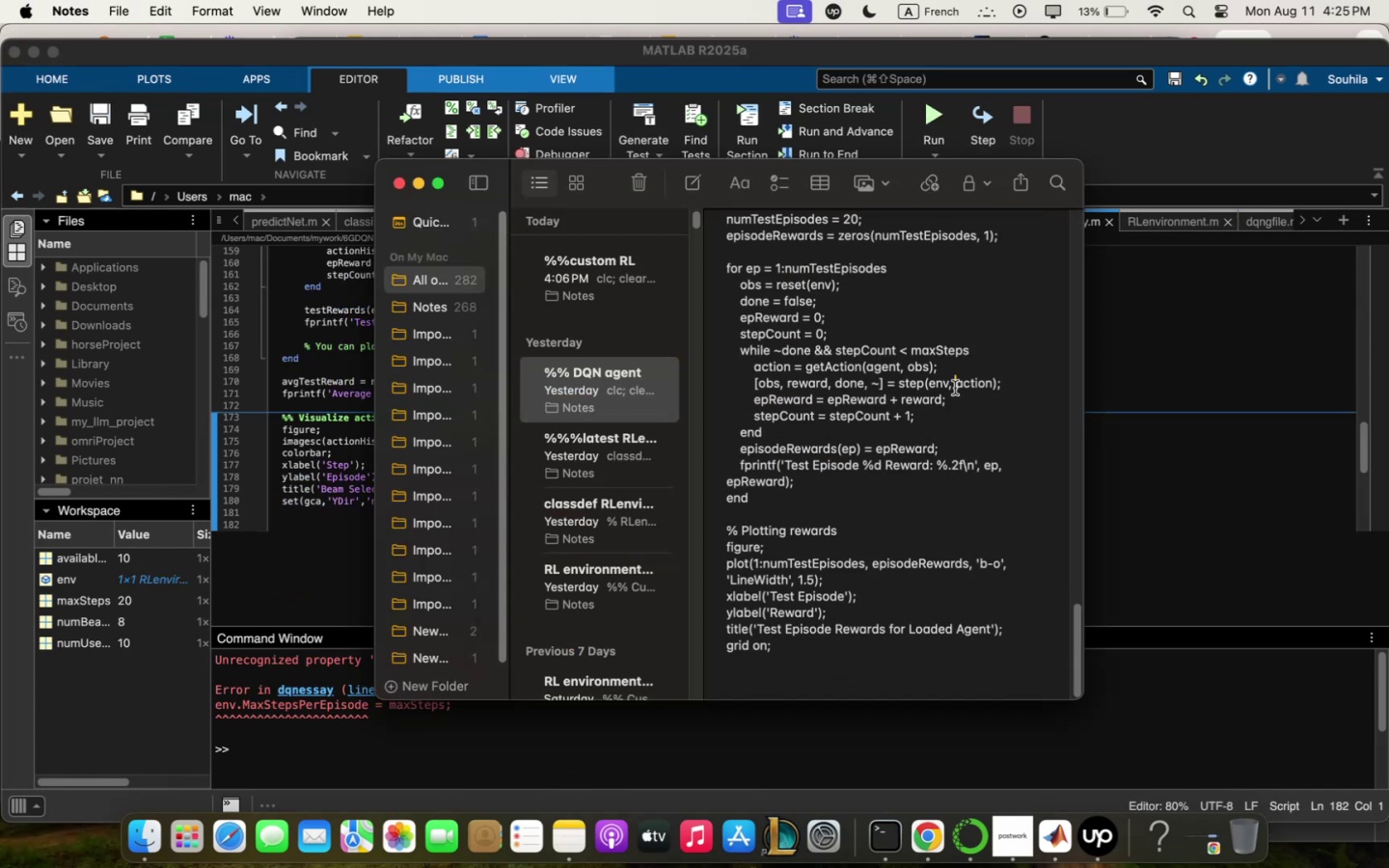 
key(Meta+Q)
 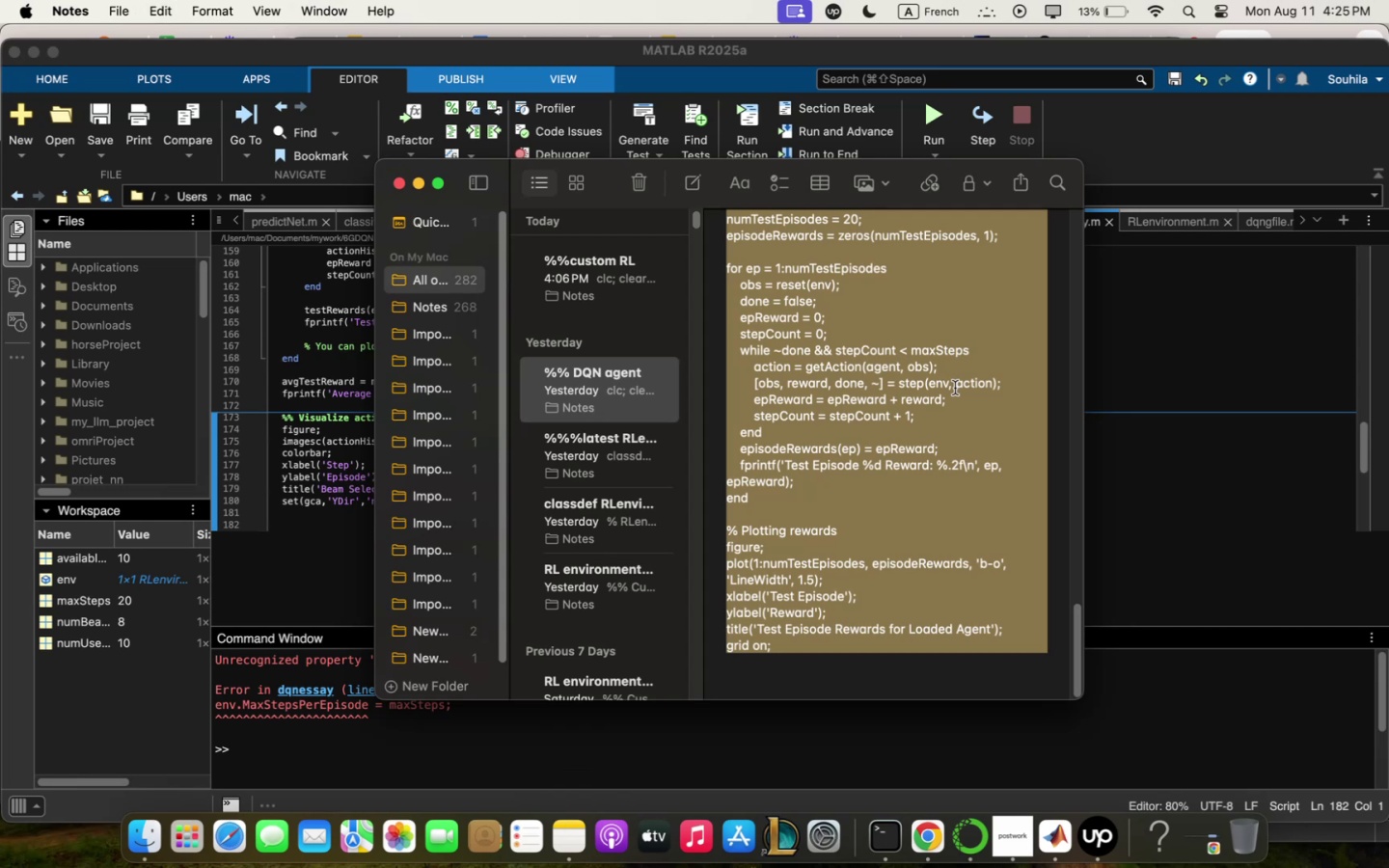 
key(Meta+C)
 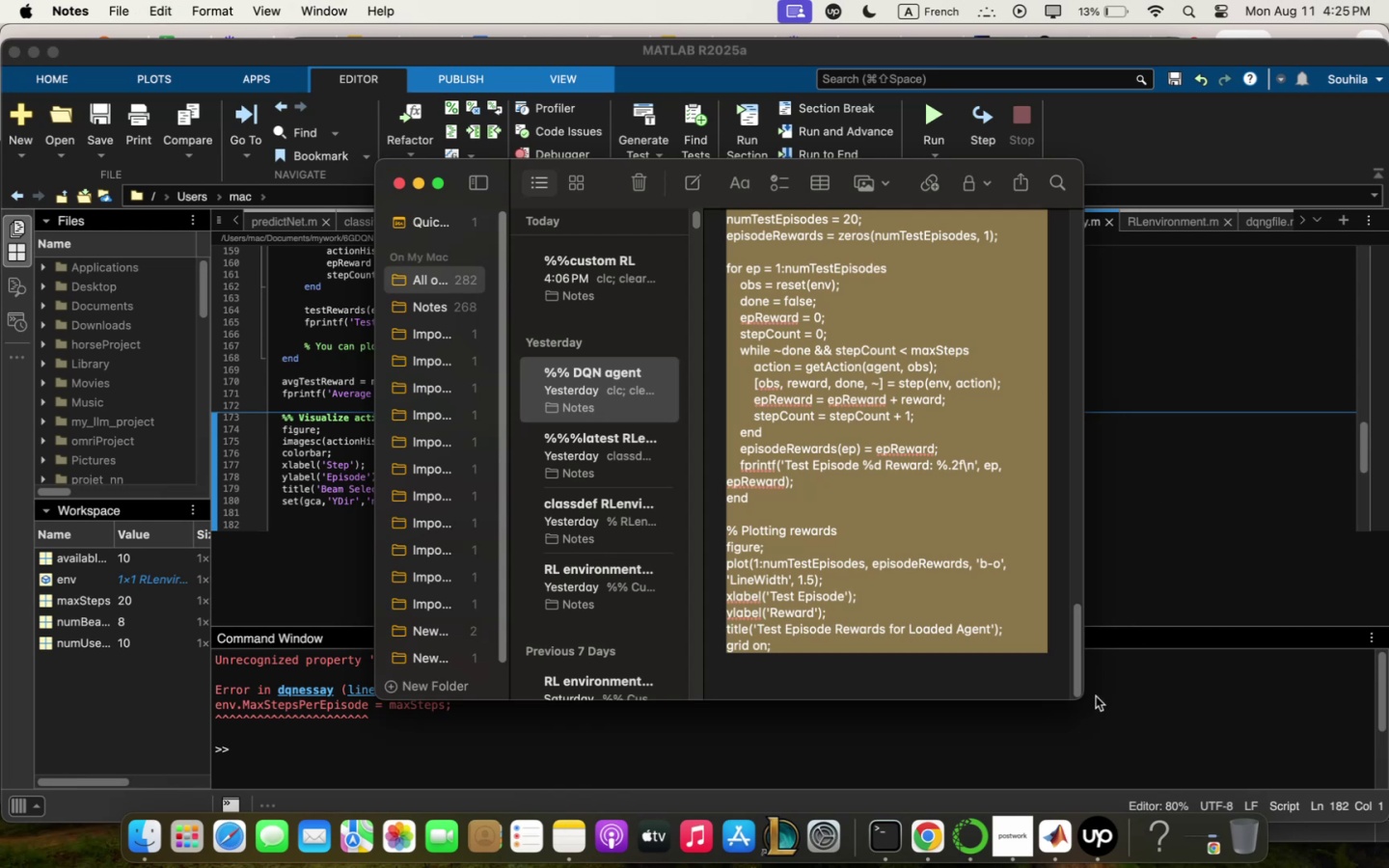 
left_click([1095, 699])
 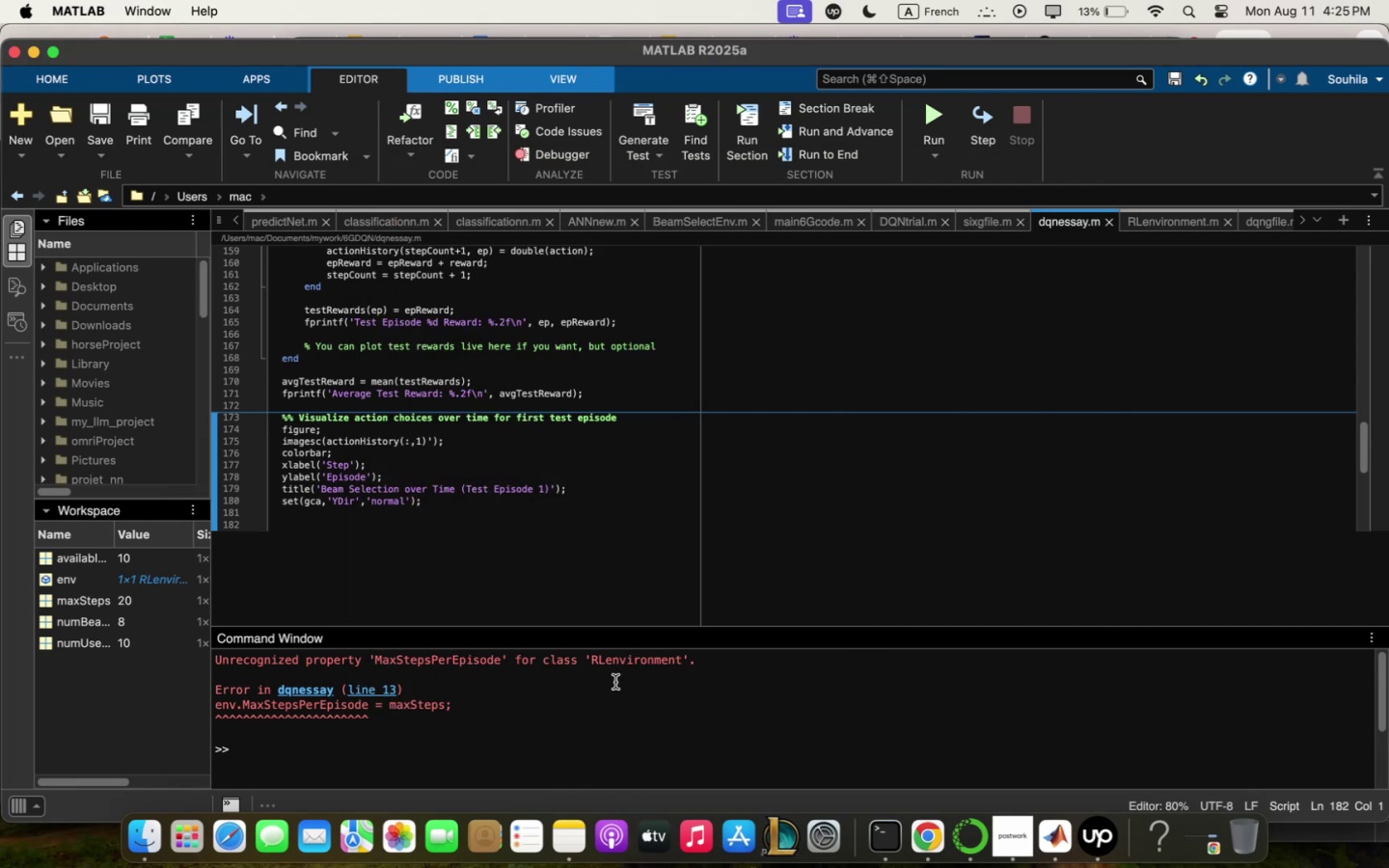 
left_click([615, 683])
 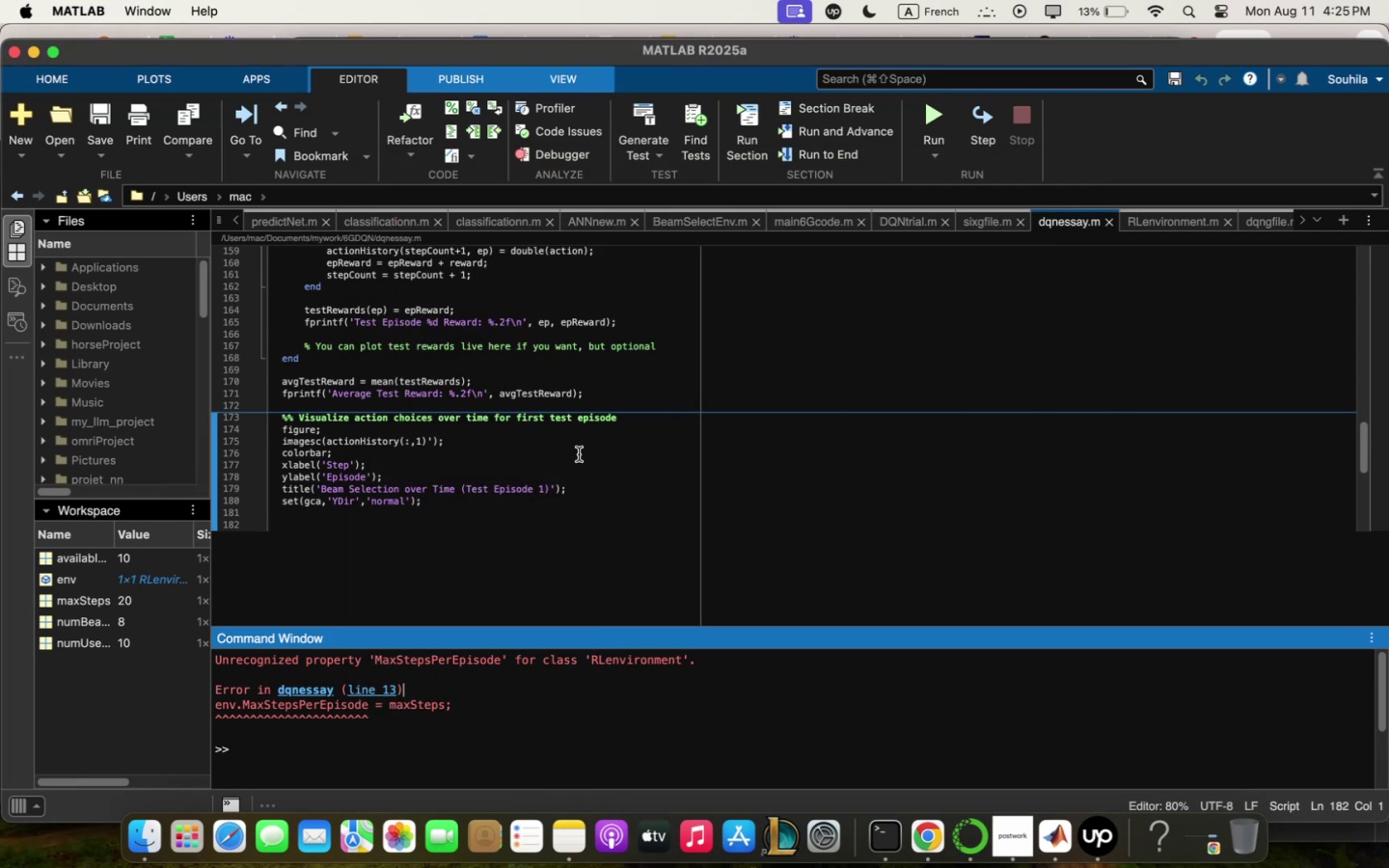 
left_click([590, 396])
 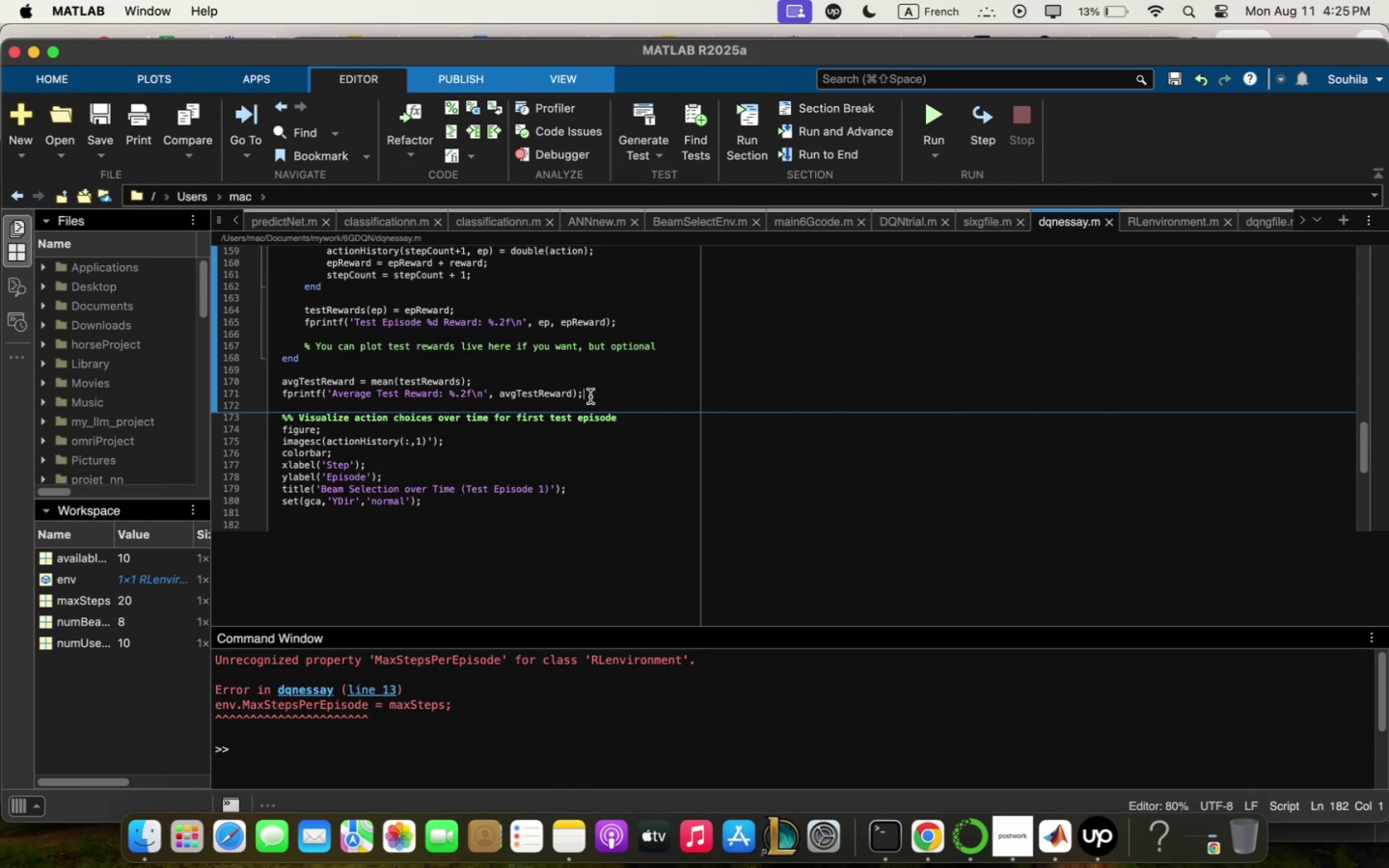 
key(Meta+CommandLeft)
 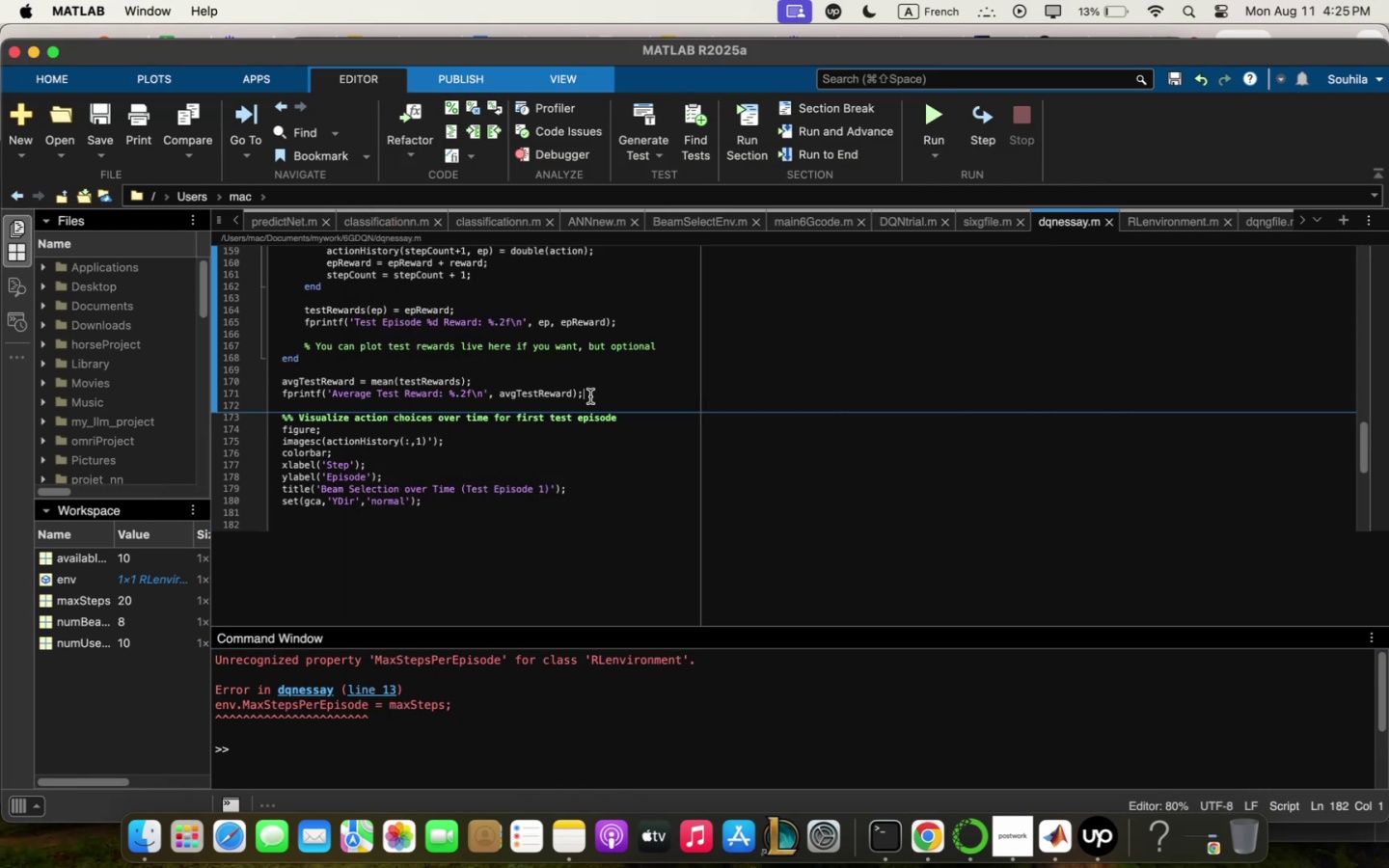 
key(Meta+Q)
 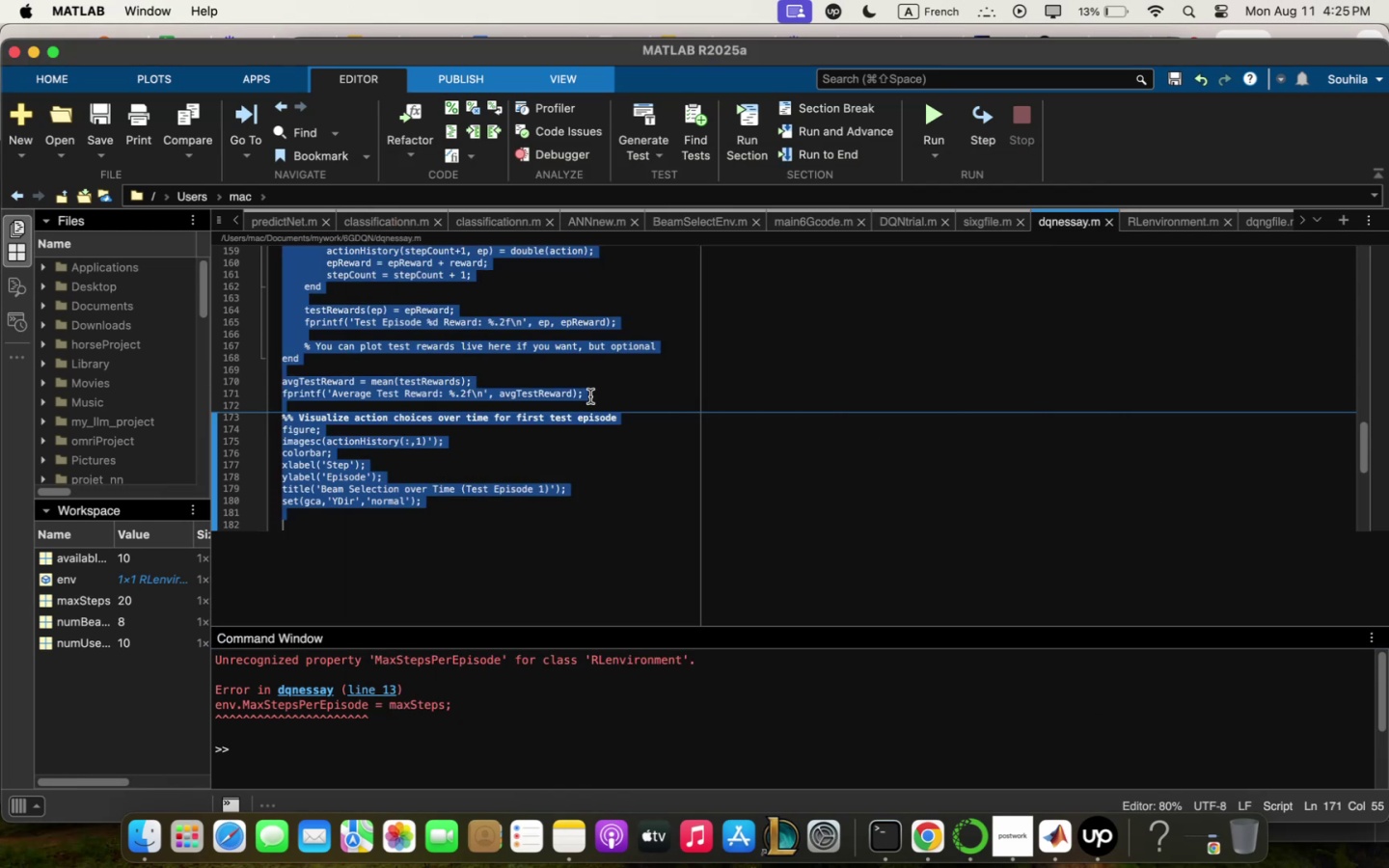 
key(Meta+V)
 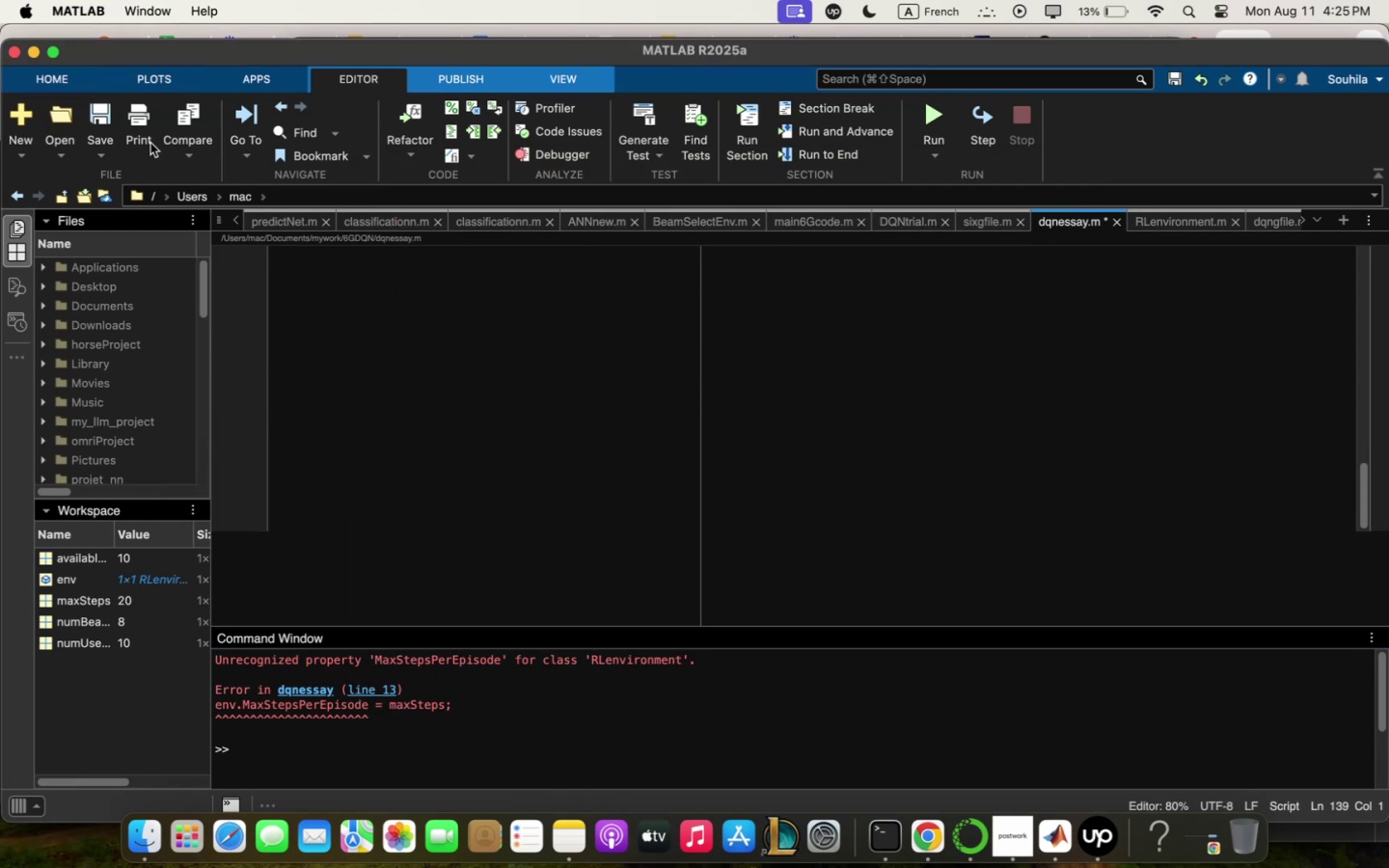 
scroll: coordinate [815, 348], scroll_direction: up, amount: 62.0
 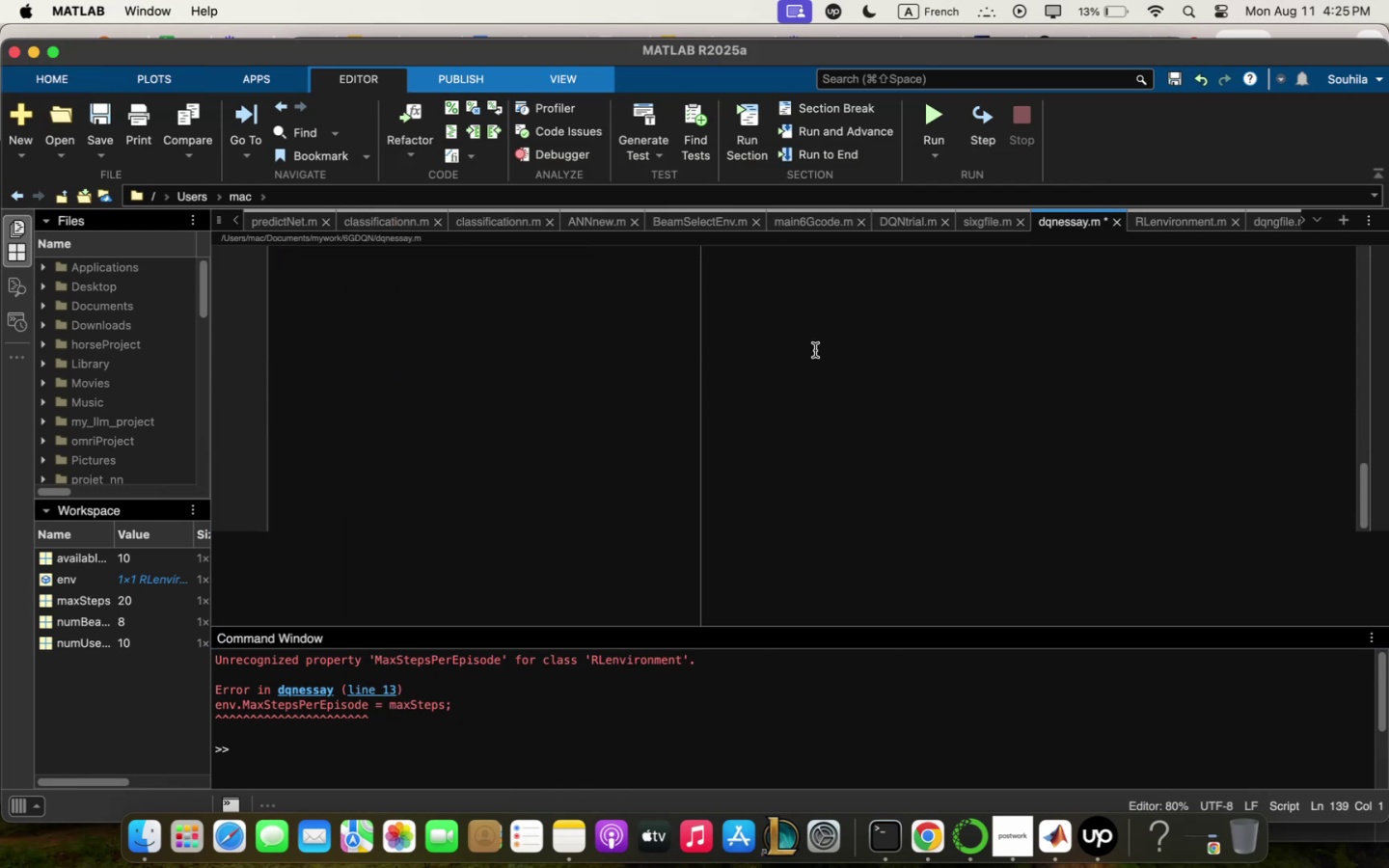 
left_click([815, 350])
 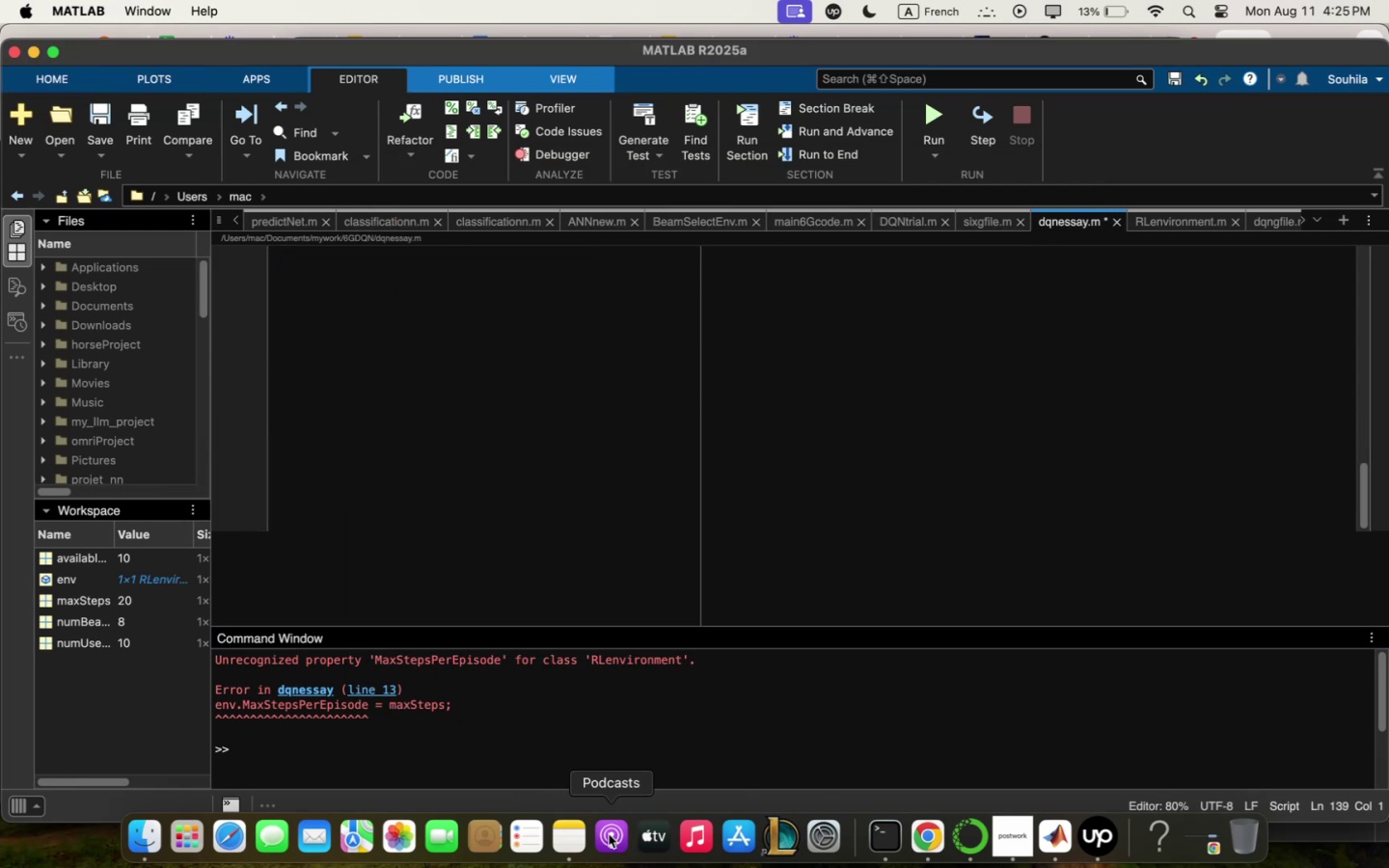 
left_click([547, 845])
 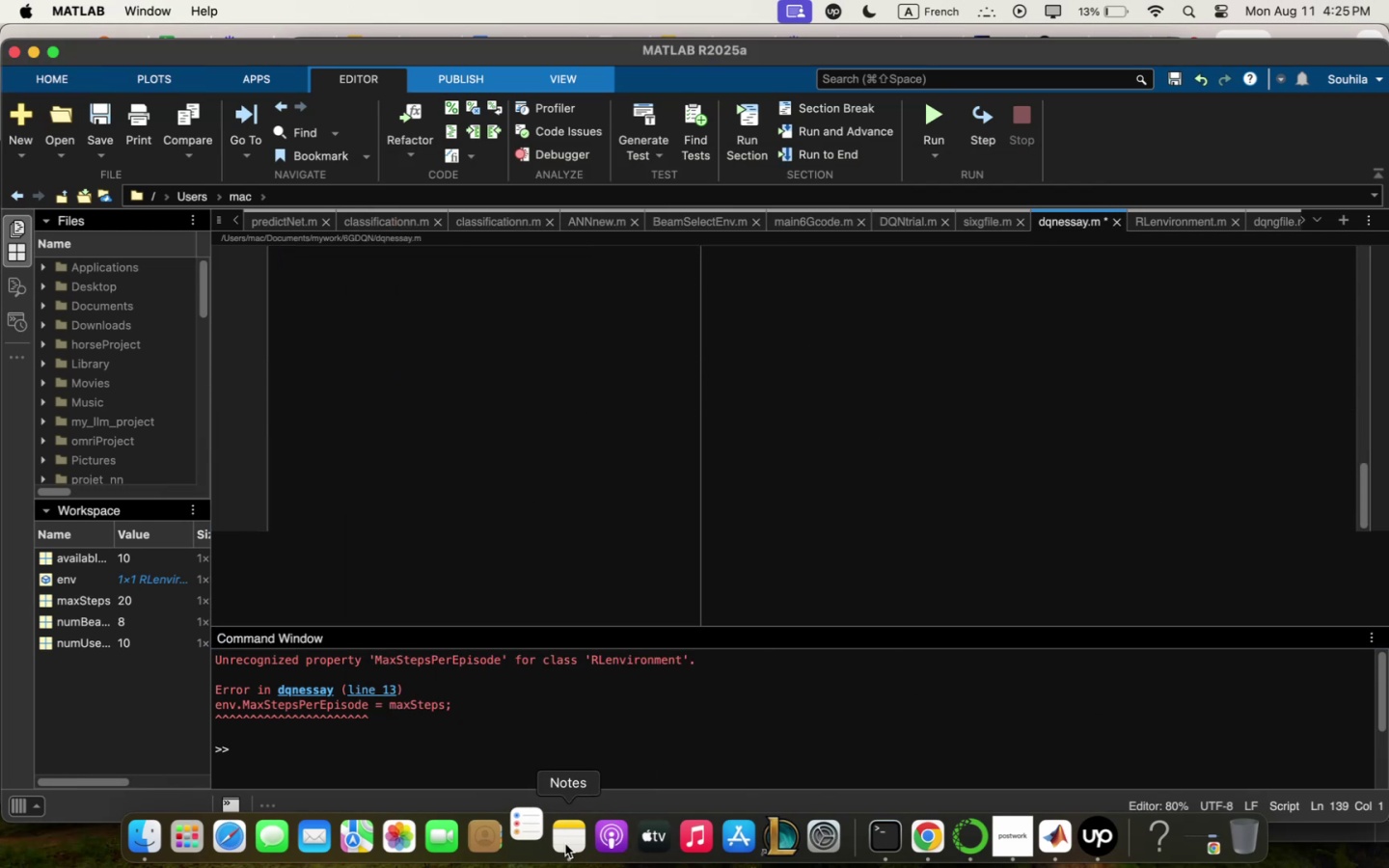 
left_click([566, 843])
 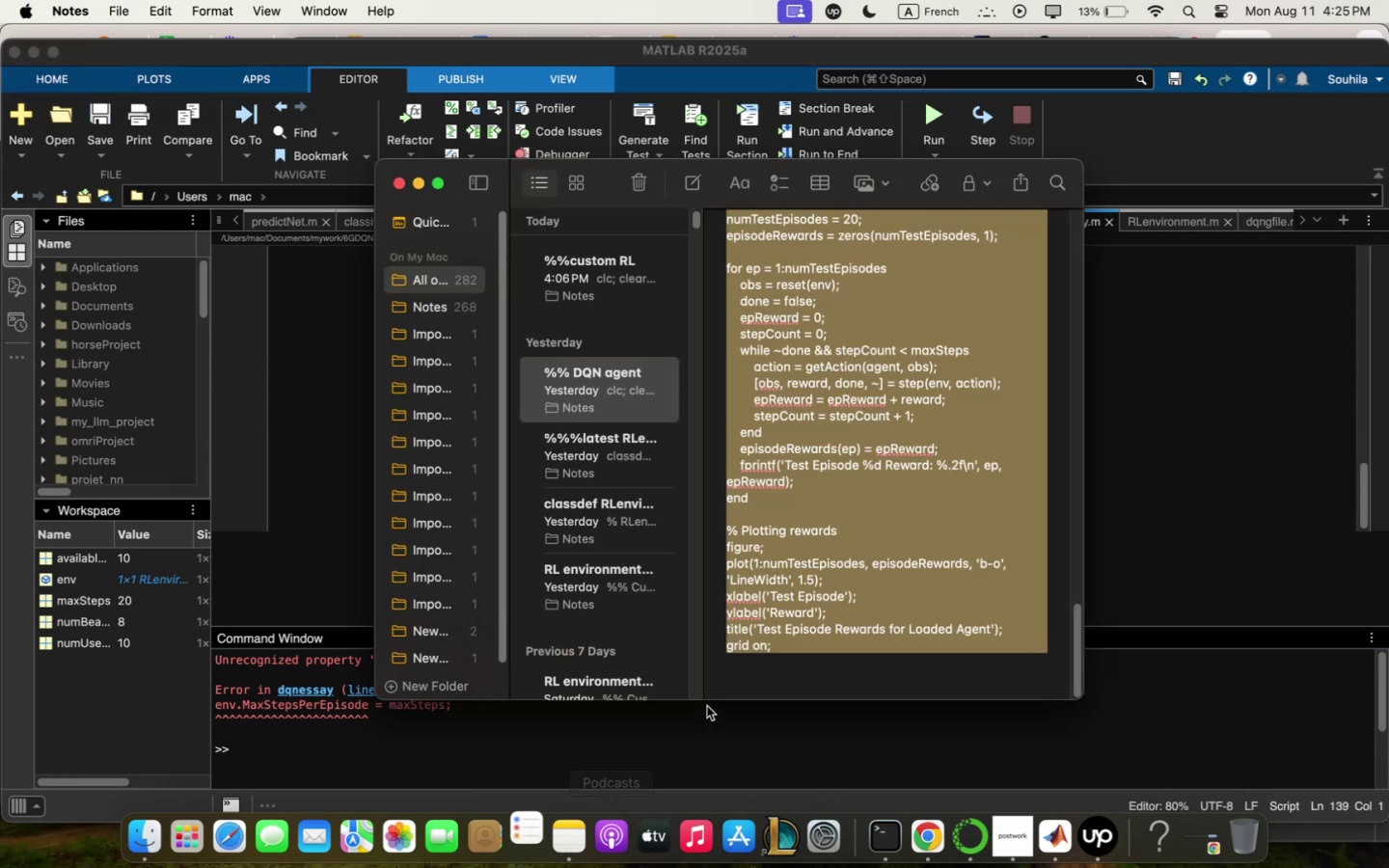 
key(Meta+C)
 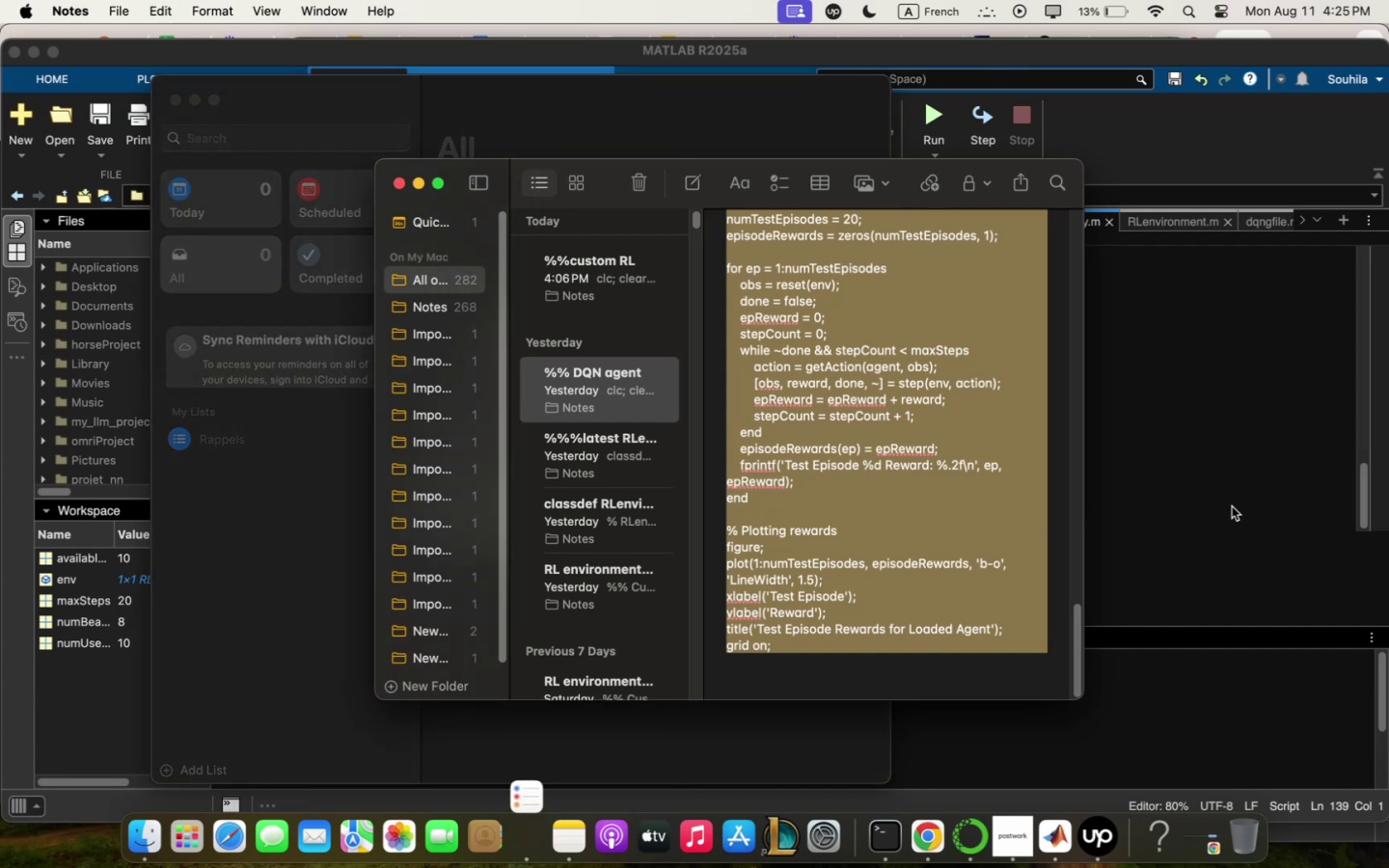 
left_click([1232, 506])
 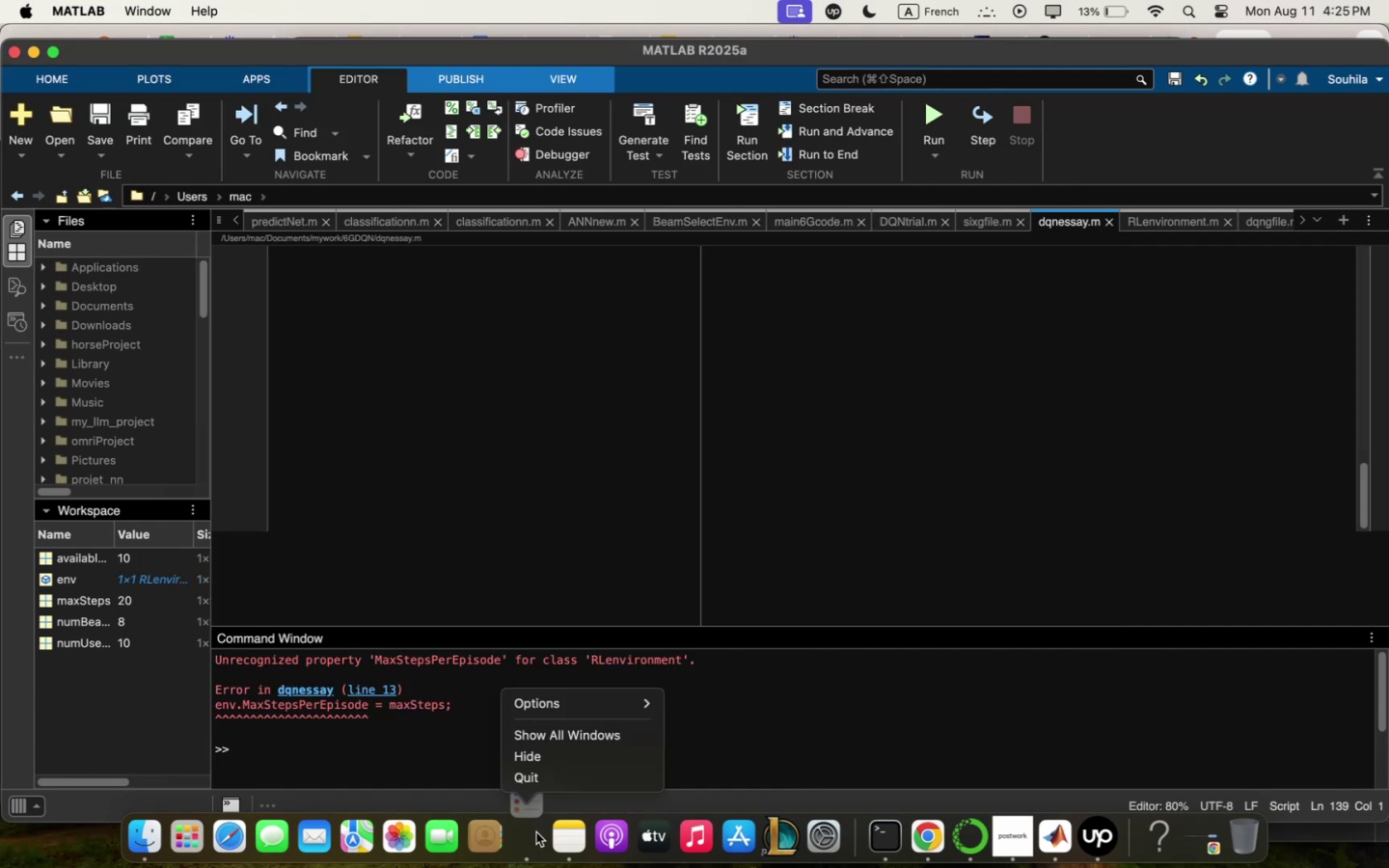 
left_click([548, 772])
 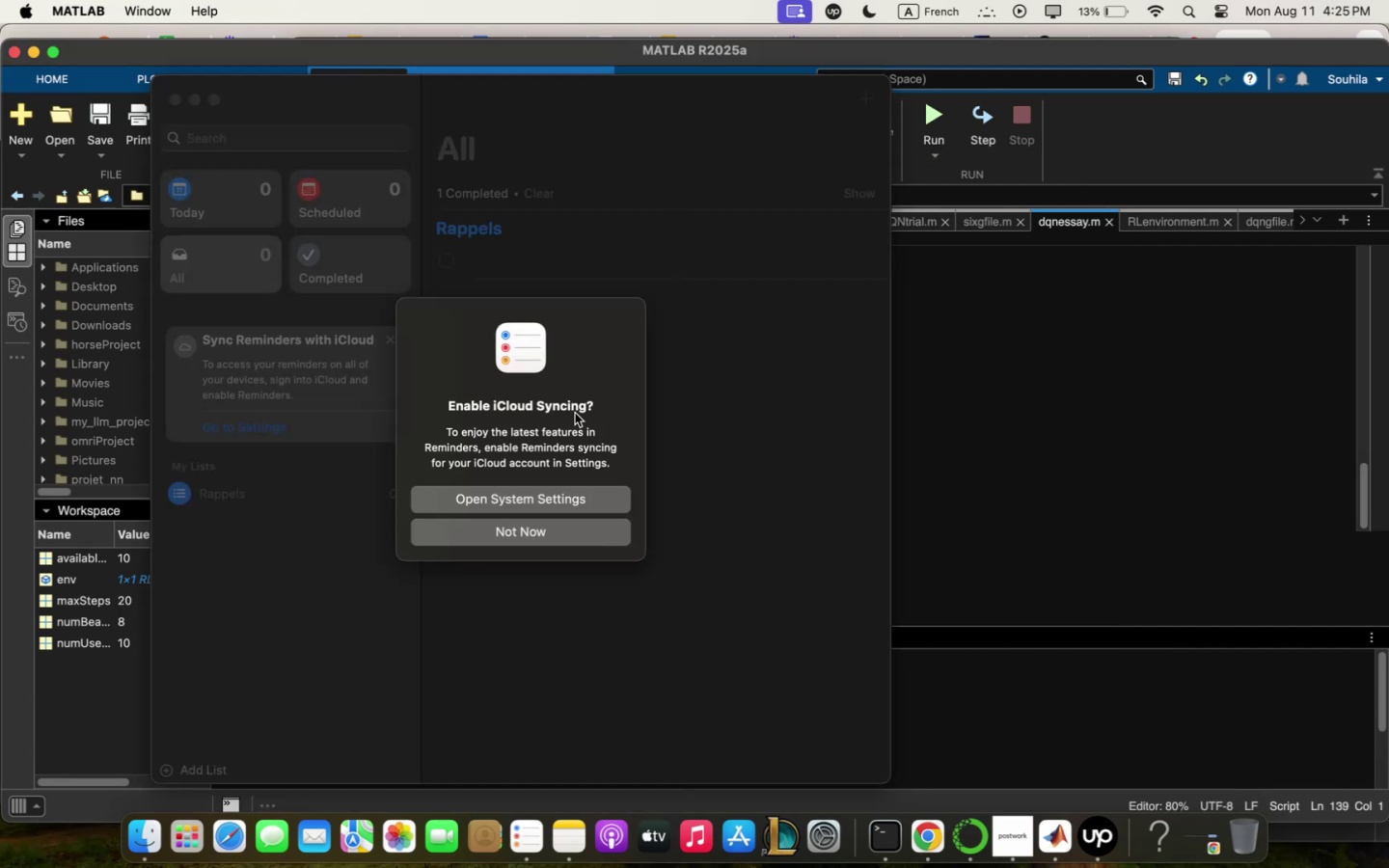 
left_click([575, 367])
 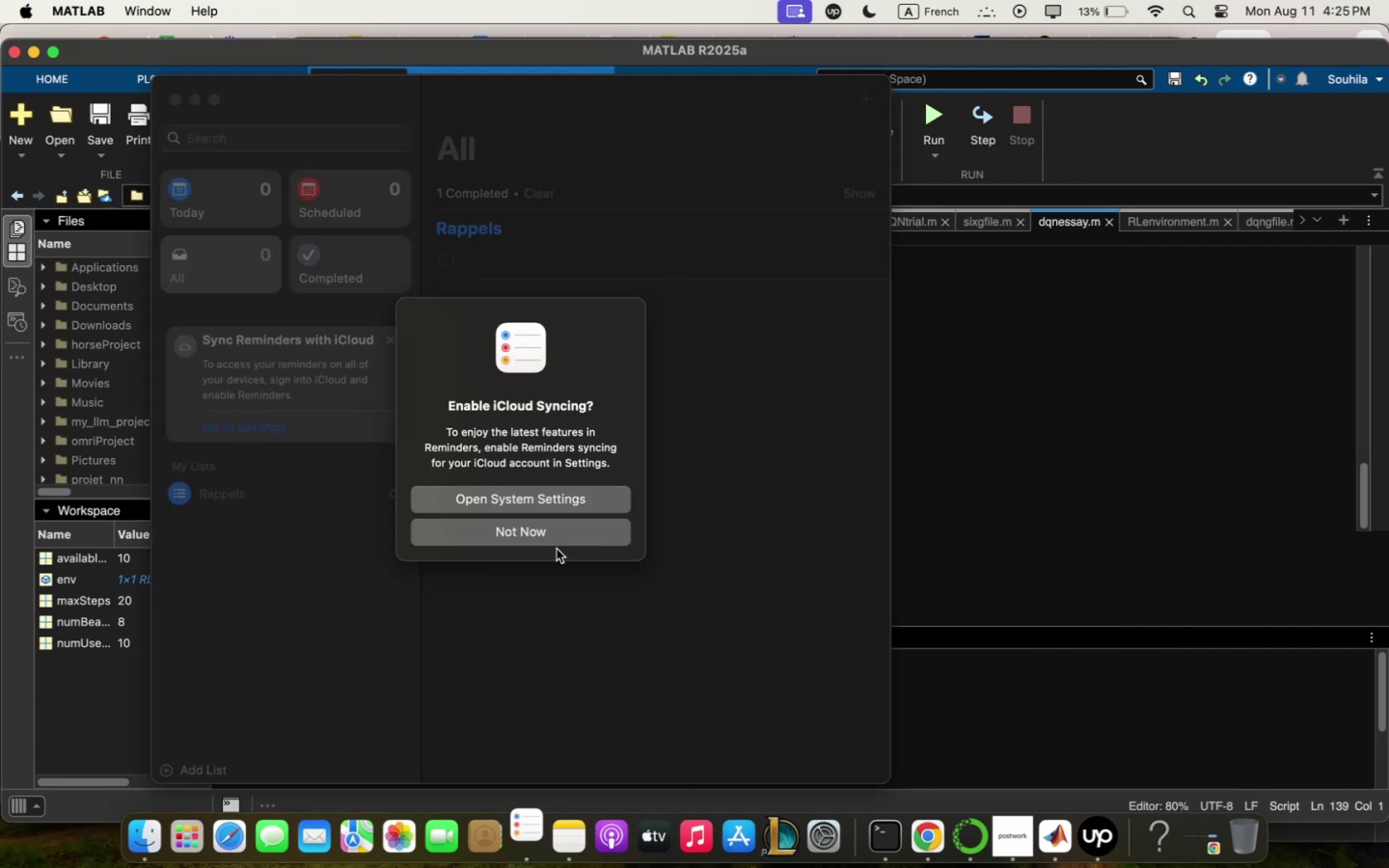 
left_click([552, 542])
 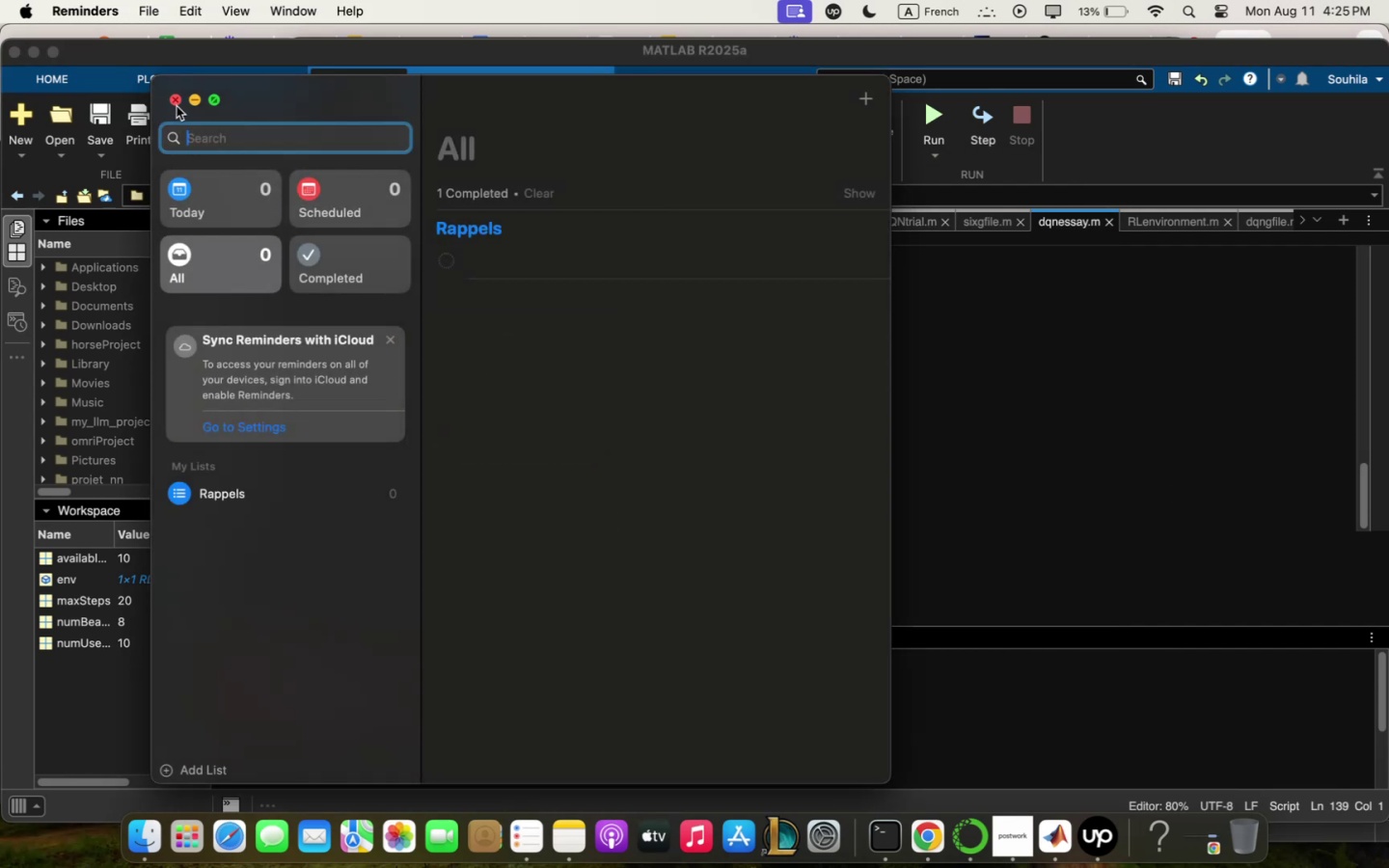 
left_click_drag(start_coordinate=[689, 403], to_coordinate=[686, 411])
 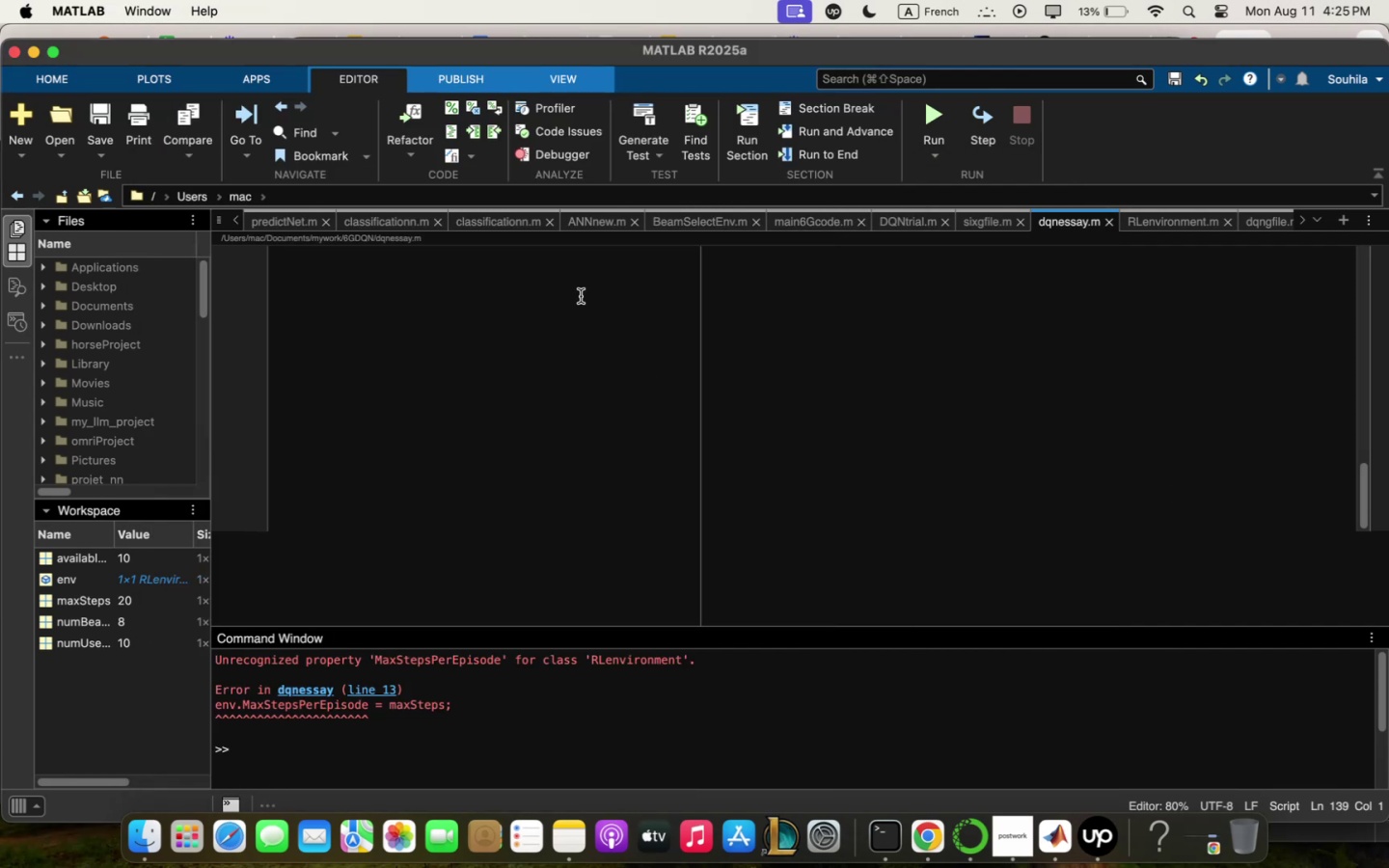 
key(Meta+Q)
 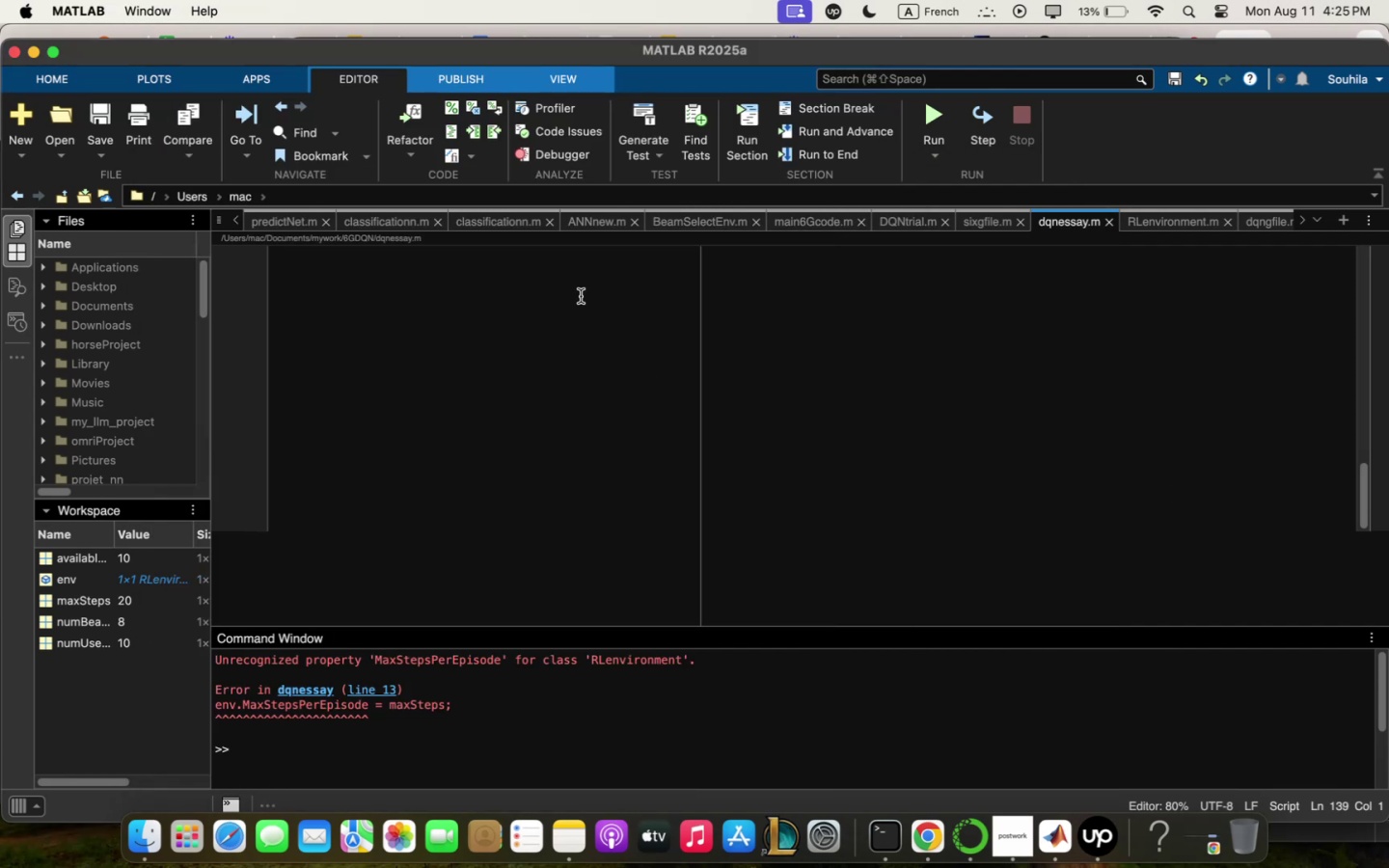 
key(Meta+V)
 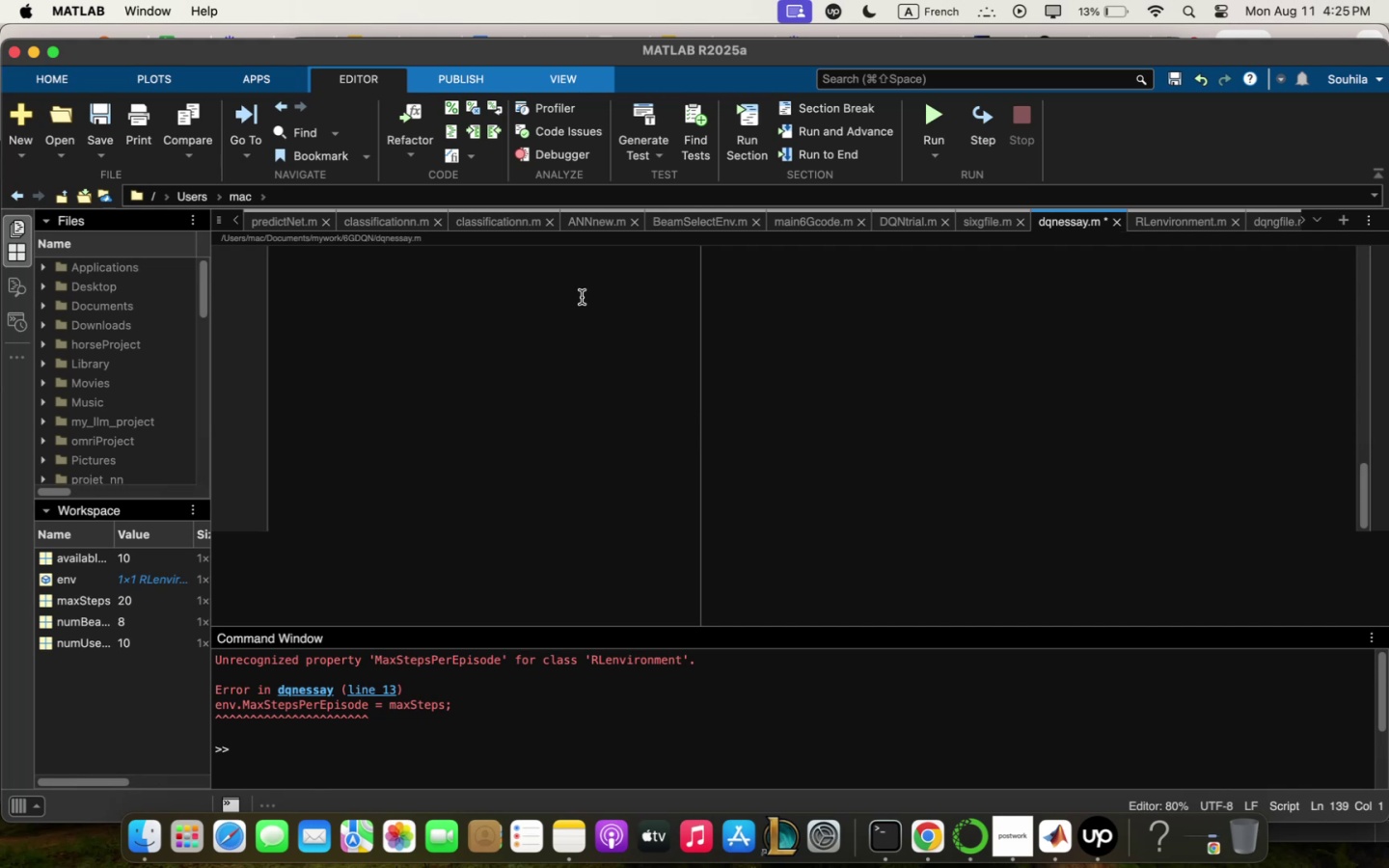 
scroll: coordinate [950, 432], scroll_direction: up, amount: 138.0
 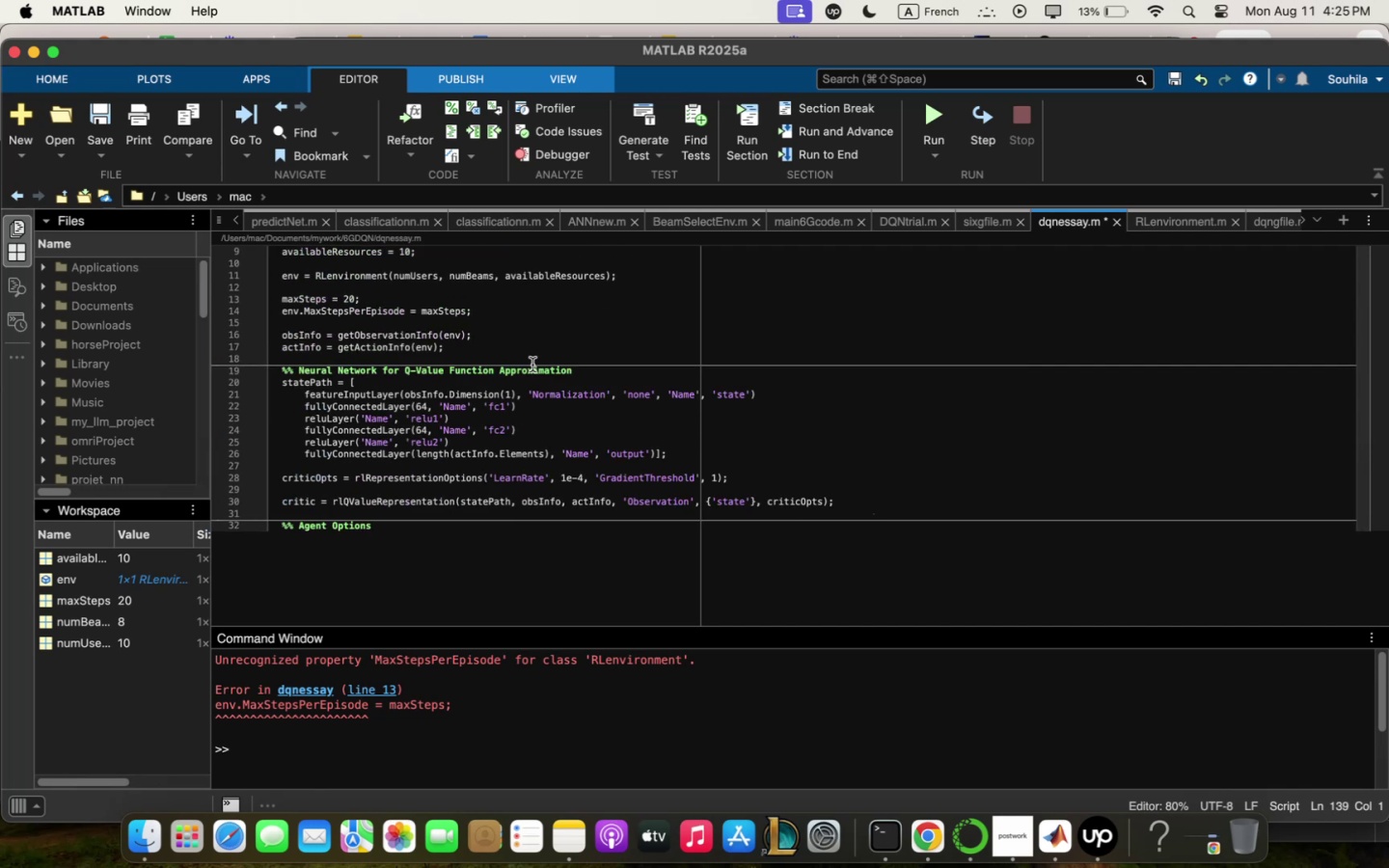 
left_click([531, 319])
 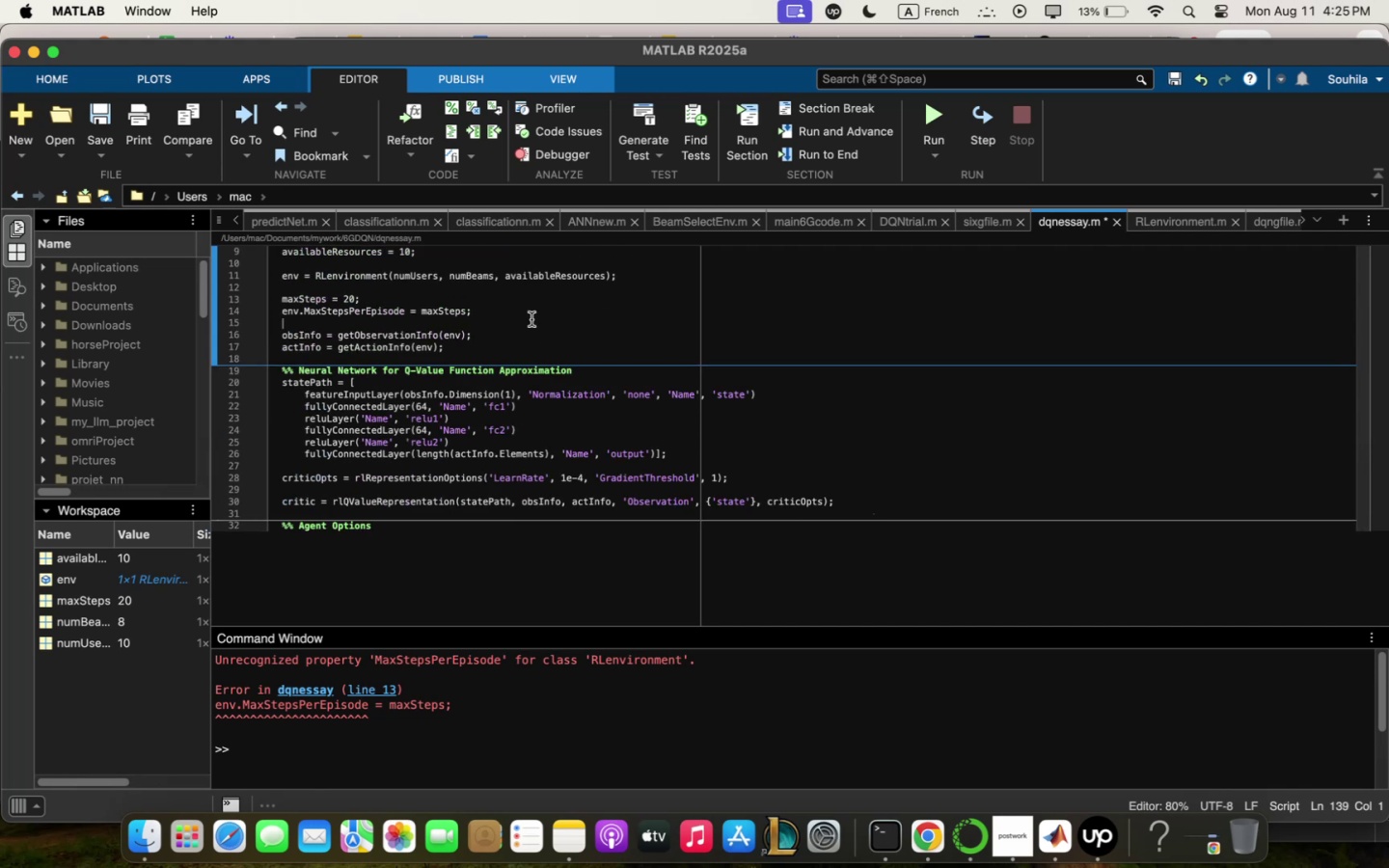 
key(Meta+CommandLeft)
 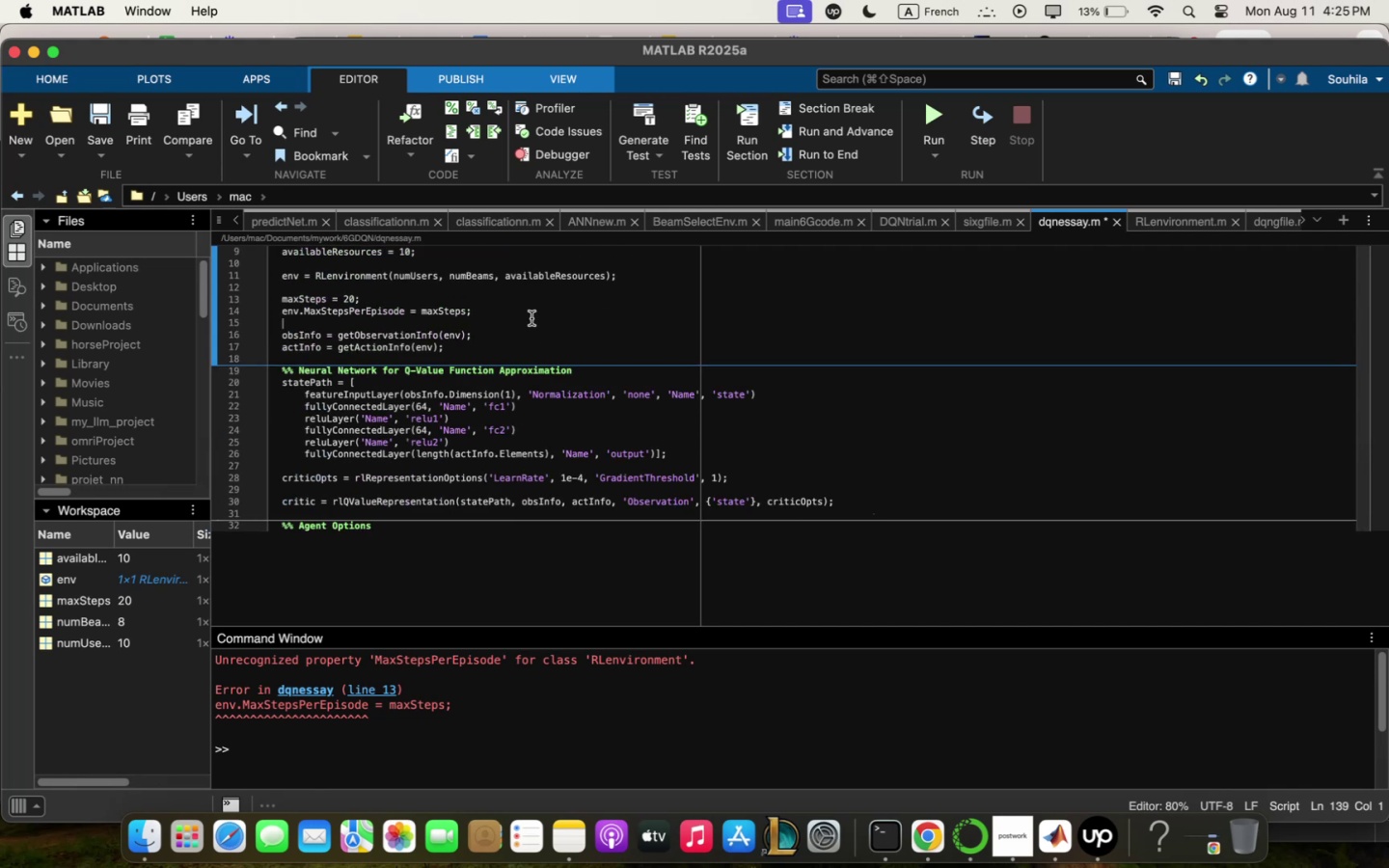 
key(Meta+Q)
 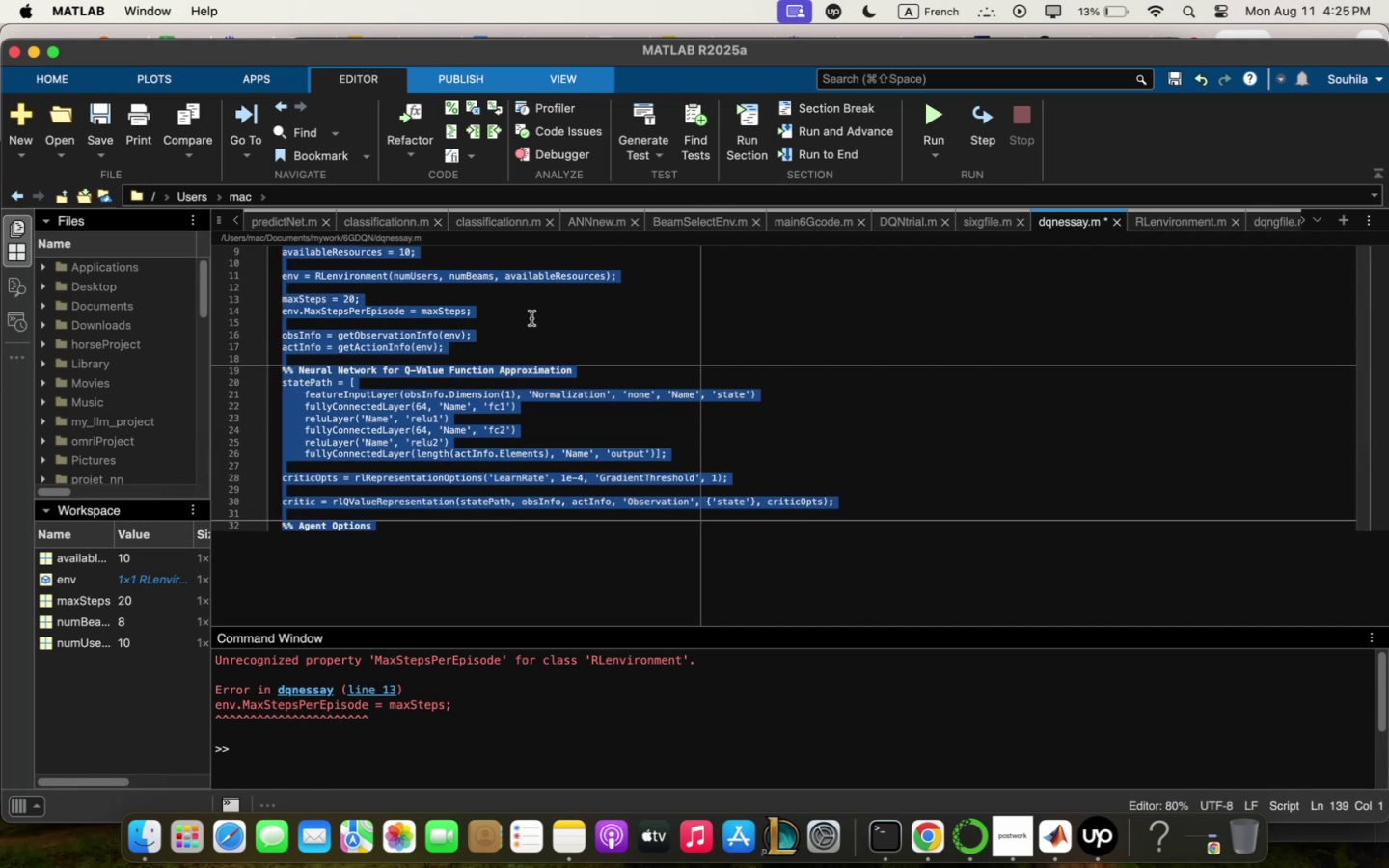 
key(Meta+V)
 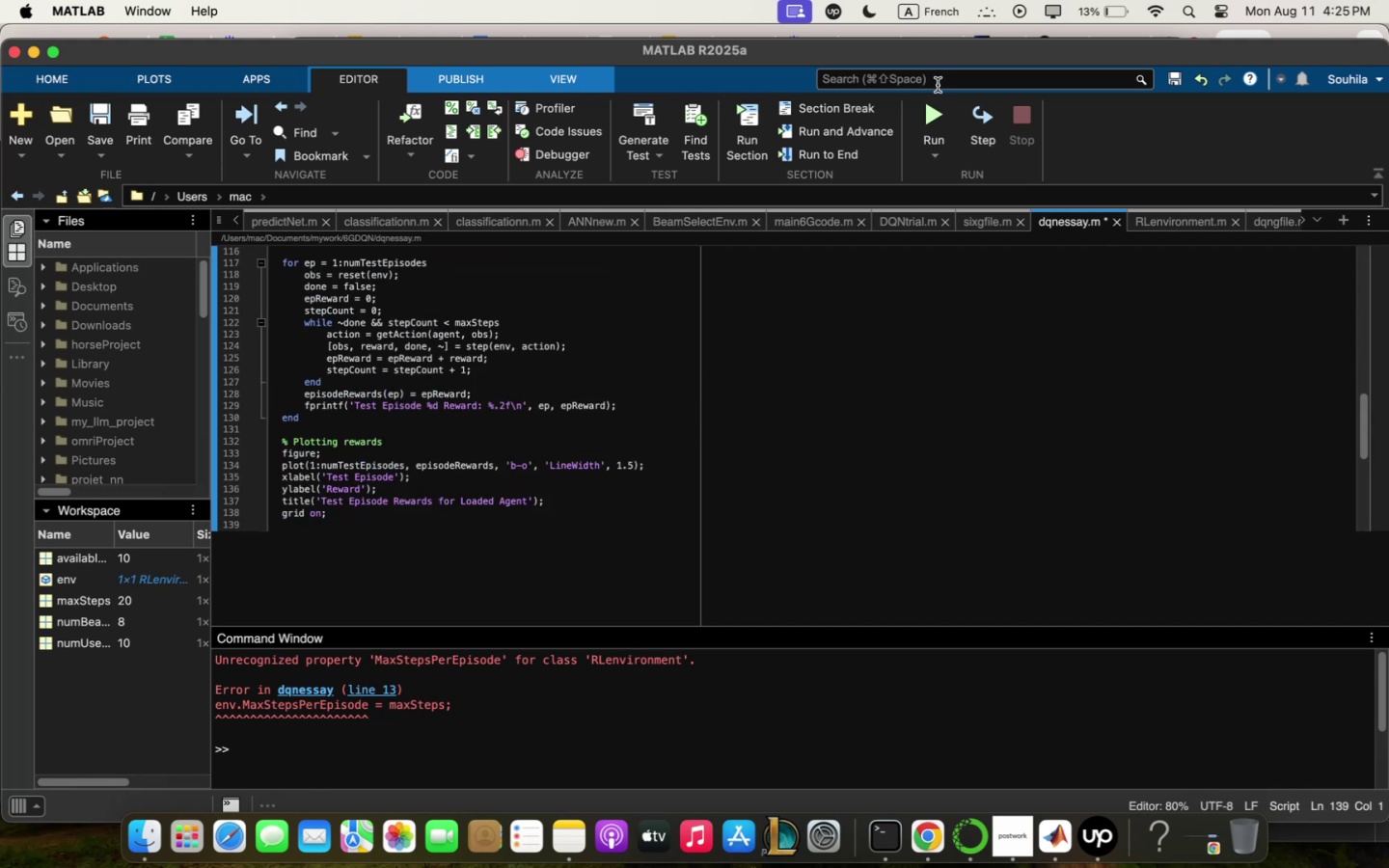 
left_click([938, 122])
 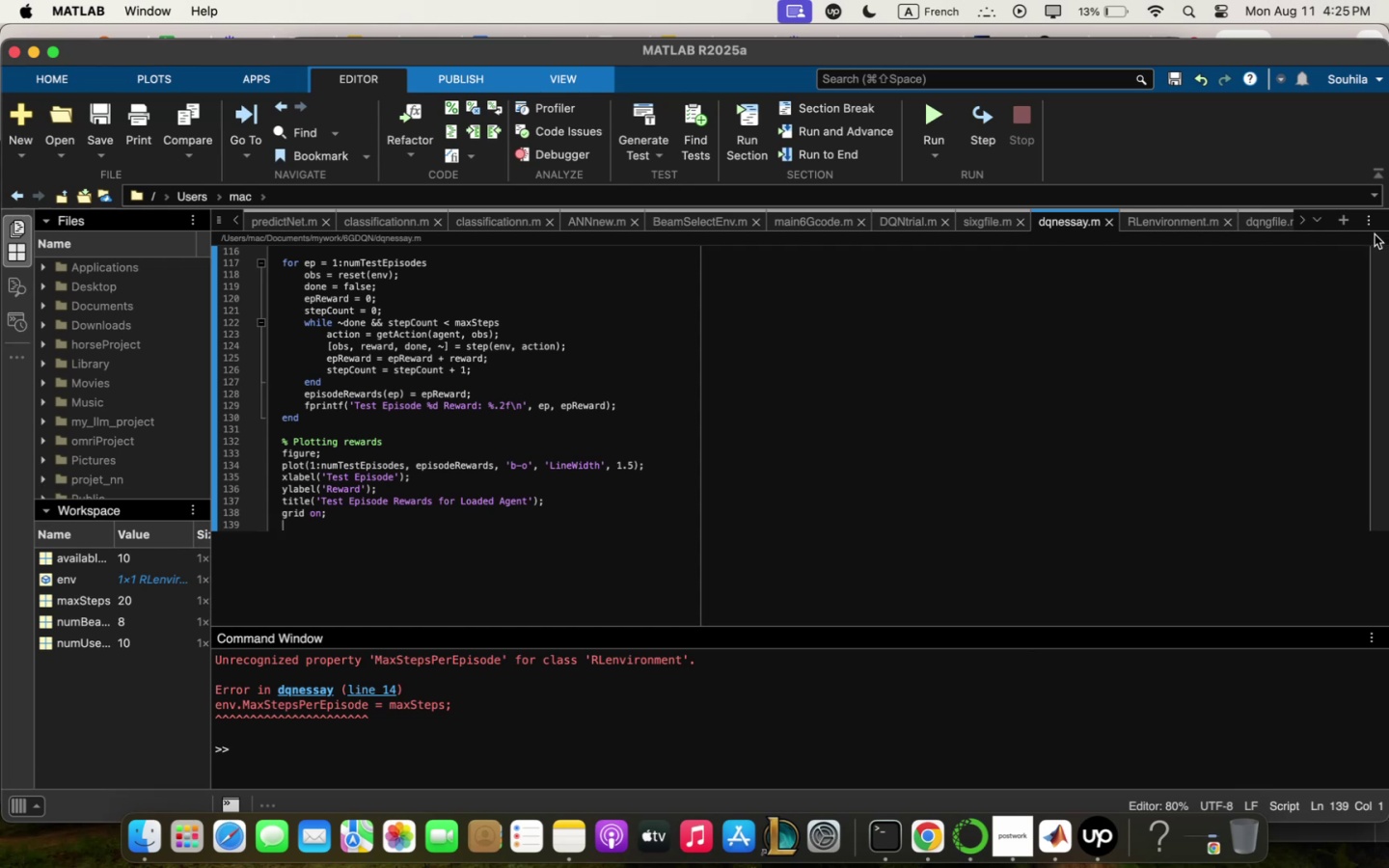 
wait(12.59)
 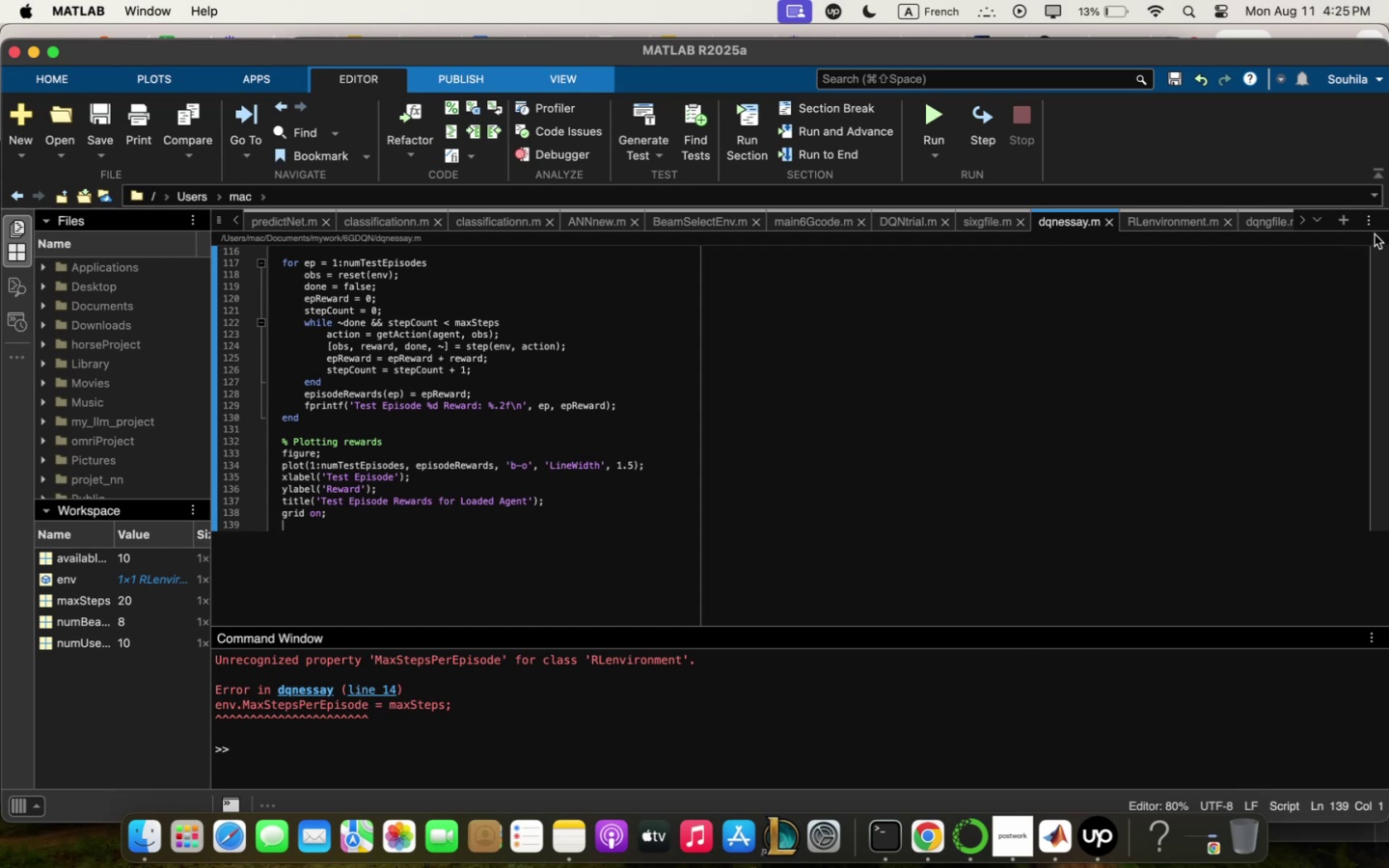 
left_click([1167, 212])
 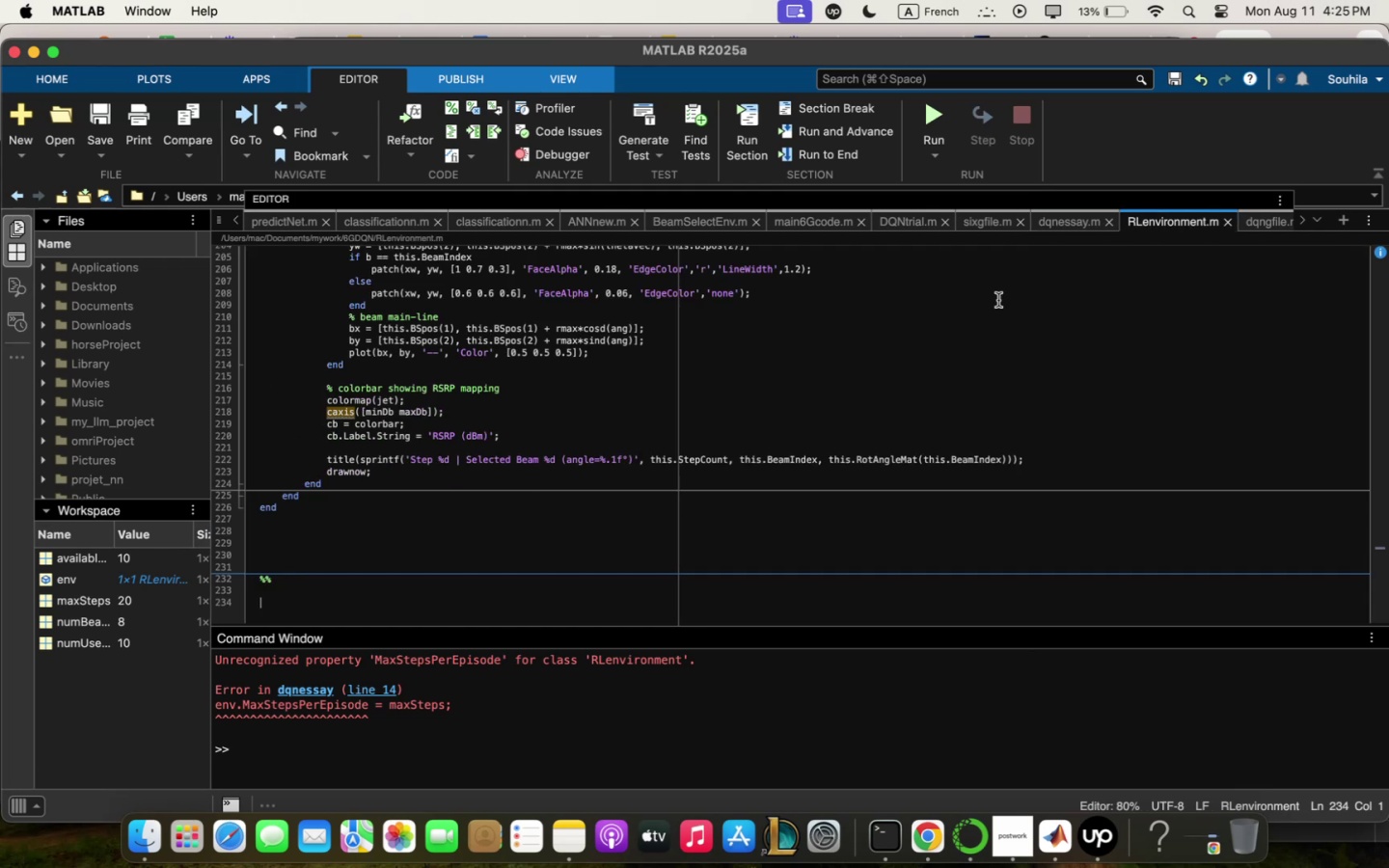 
left_click([958, 346])
 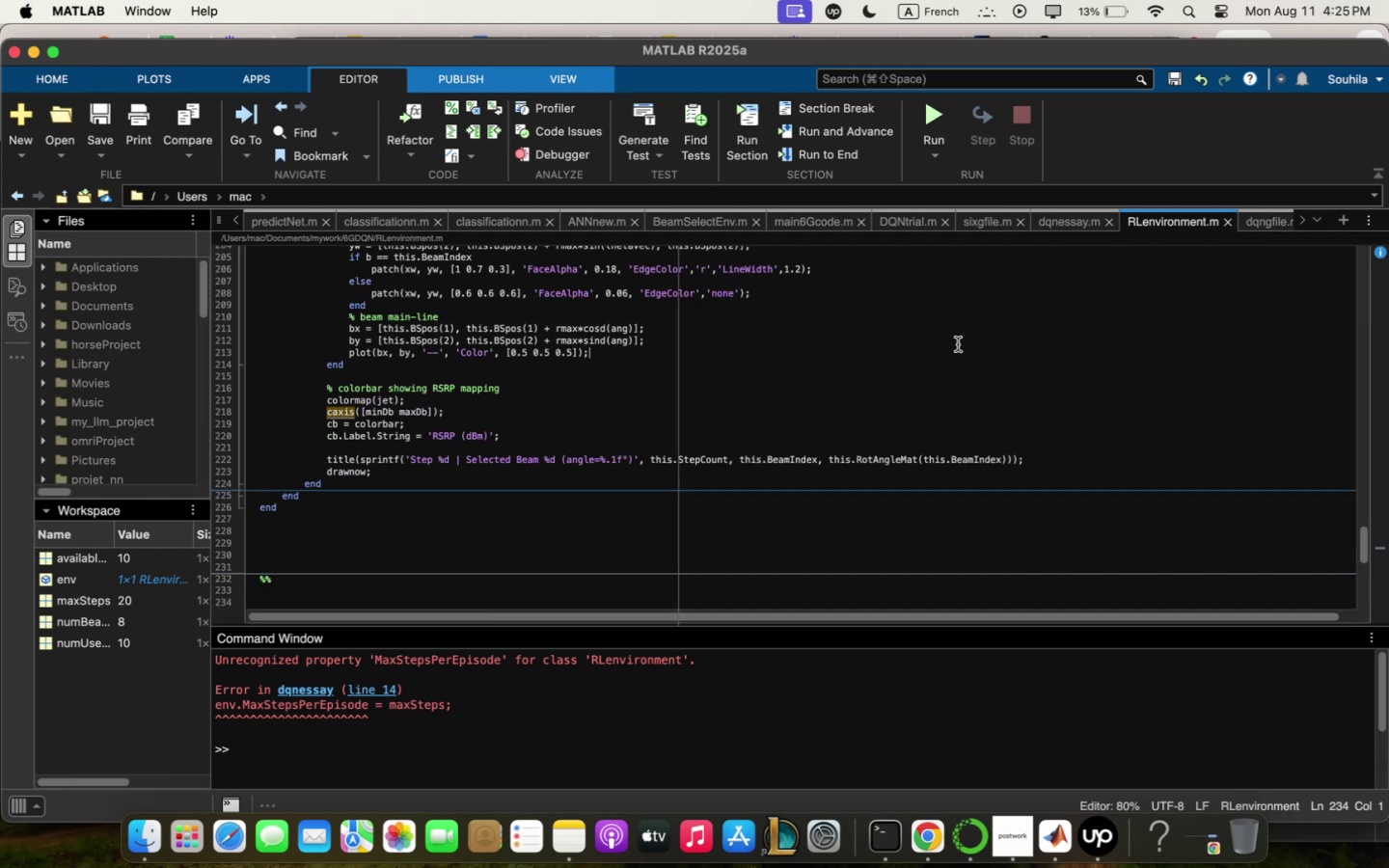 
key(Meta+Q)
 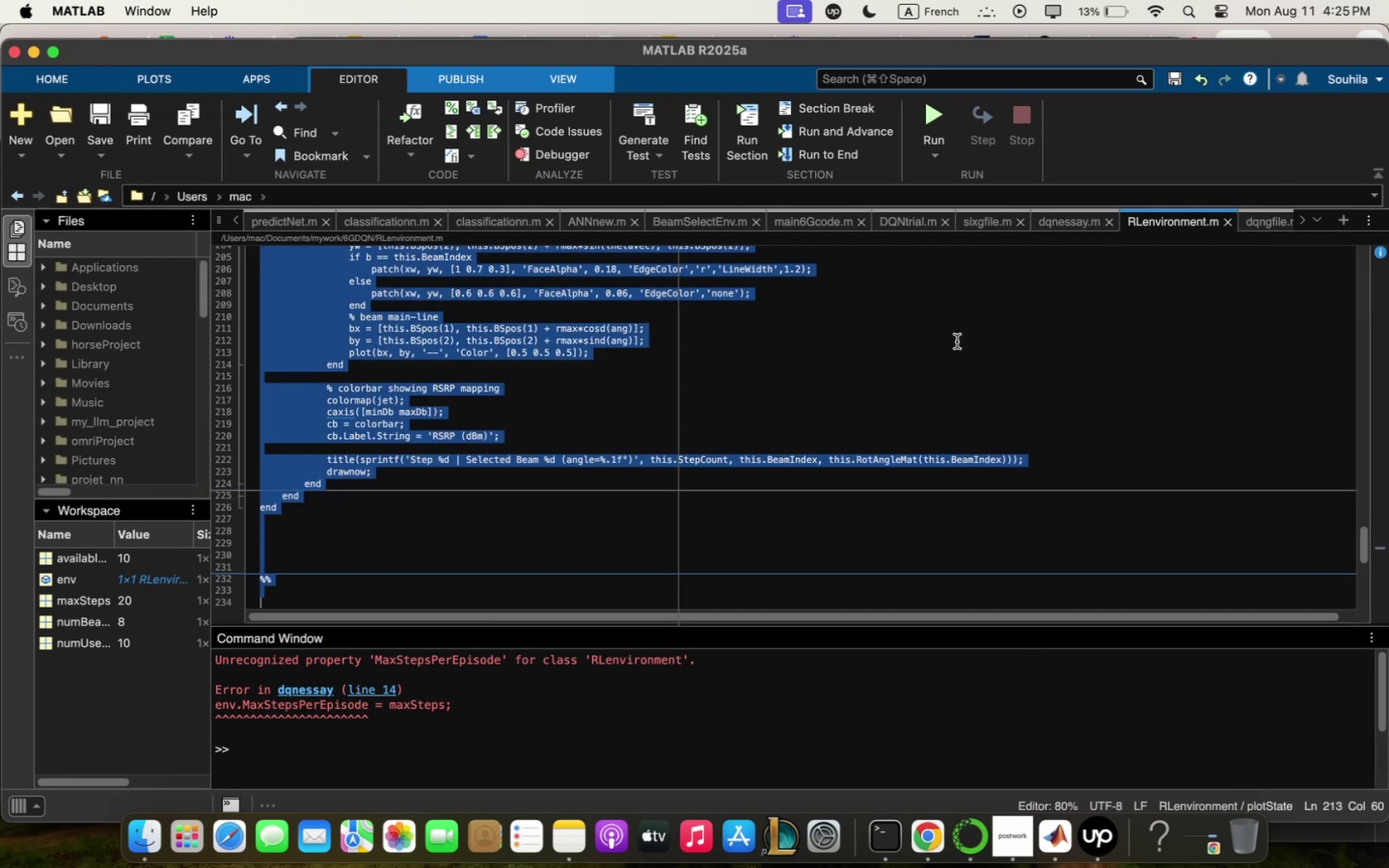 
key(Meta+C)
 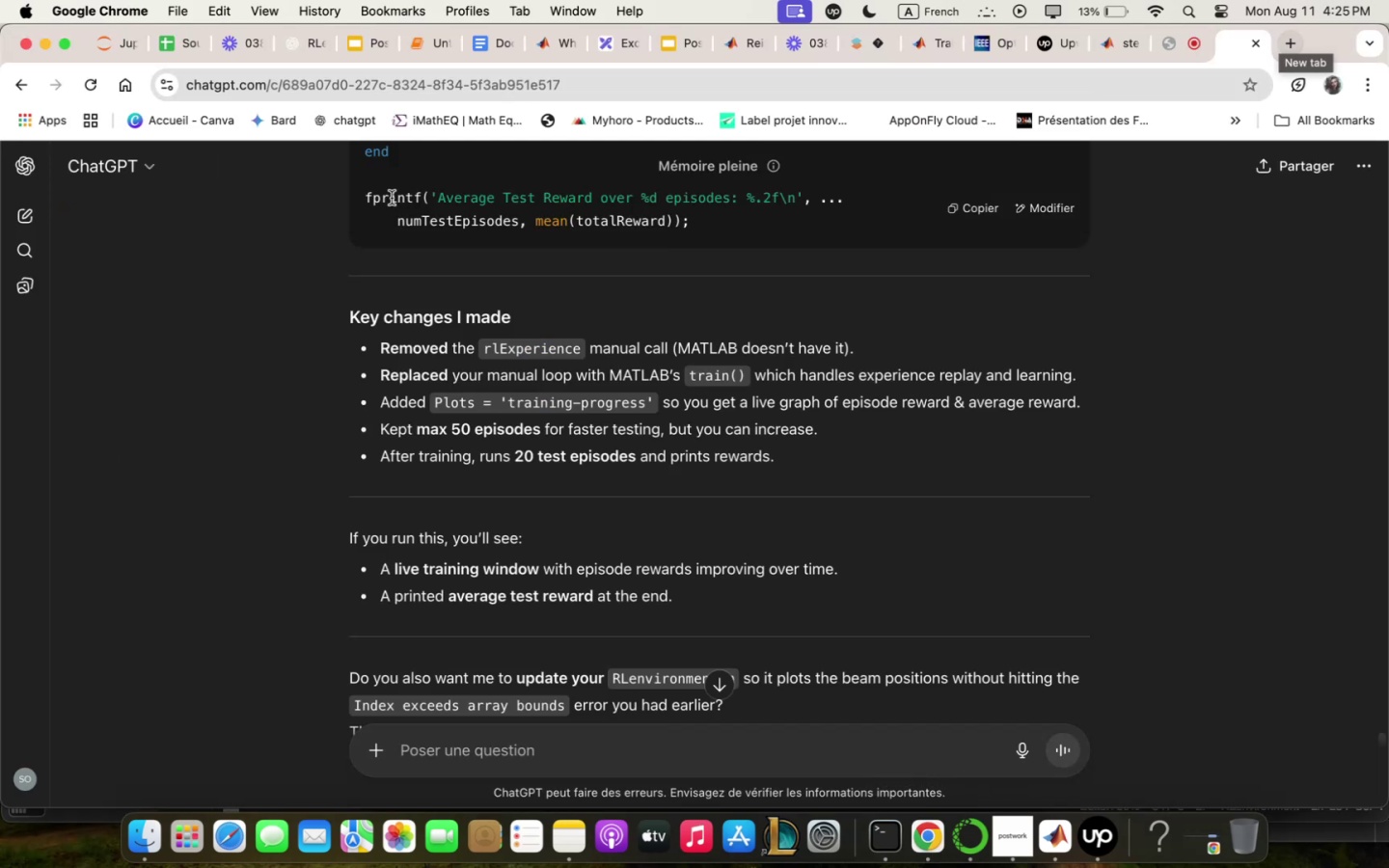 
wait(5.66)
 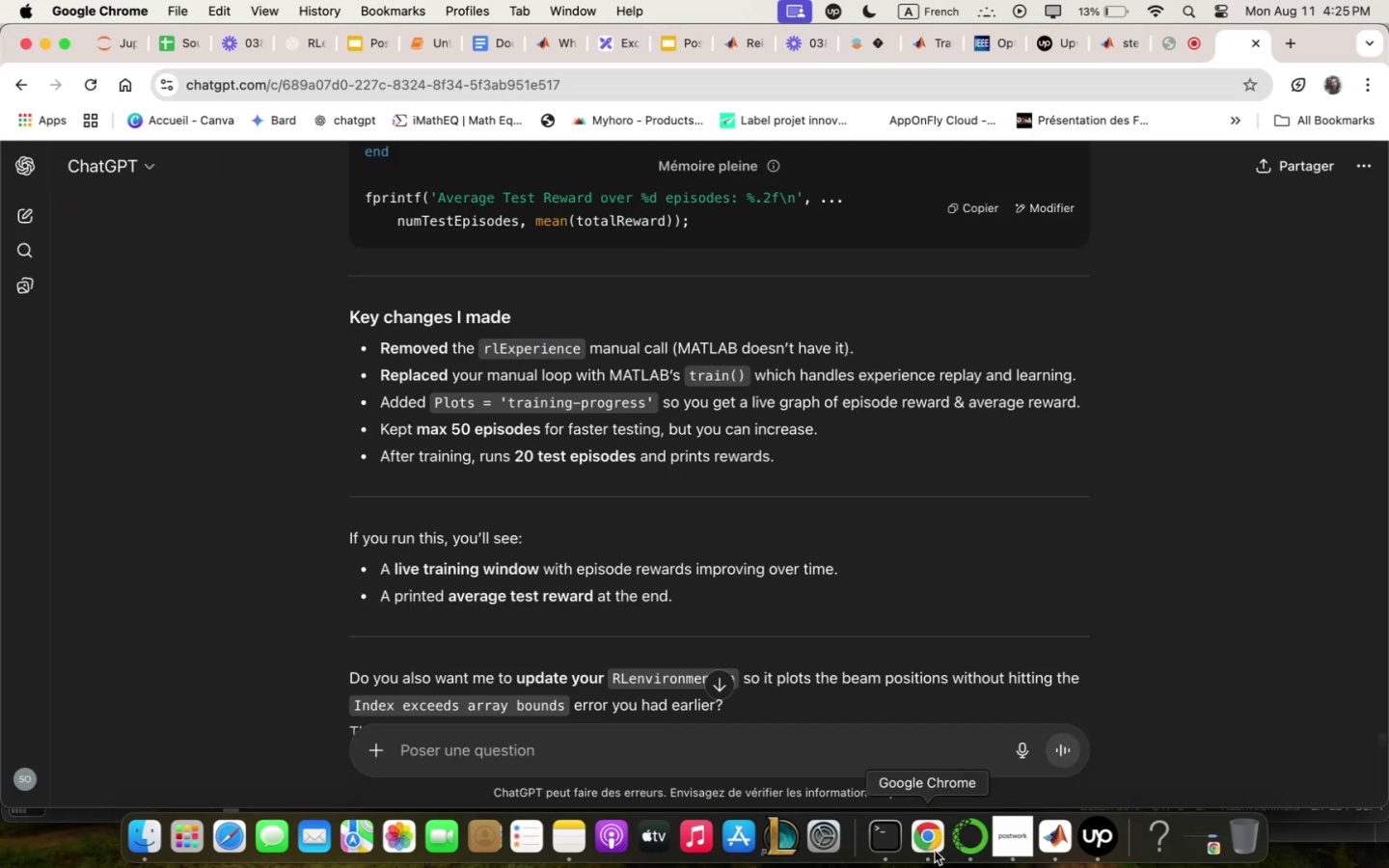 
left_click([285, 84])
 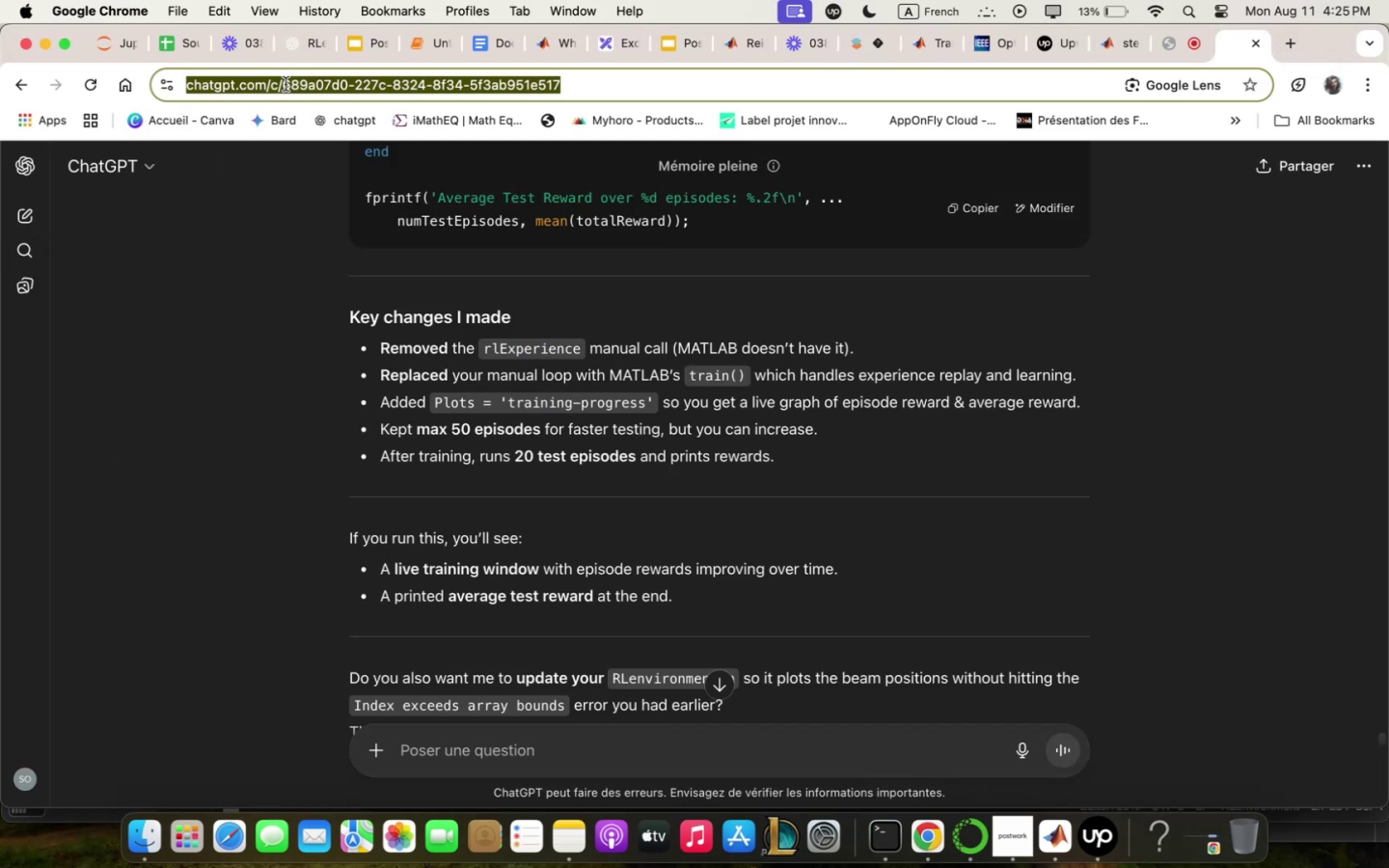 
key(Meta+C)
 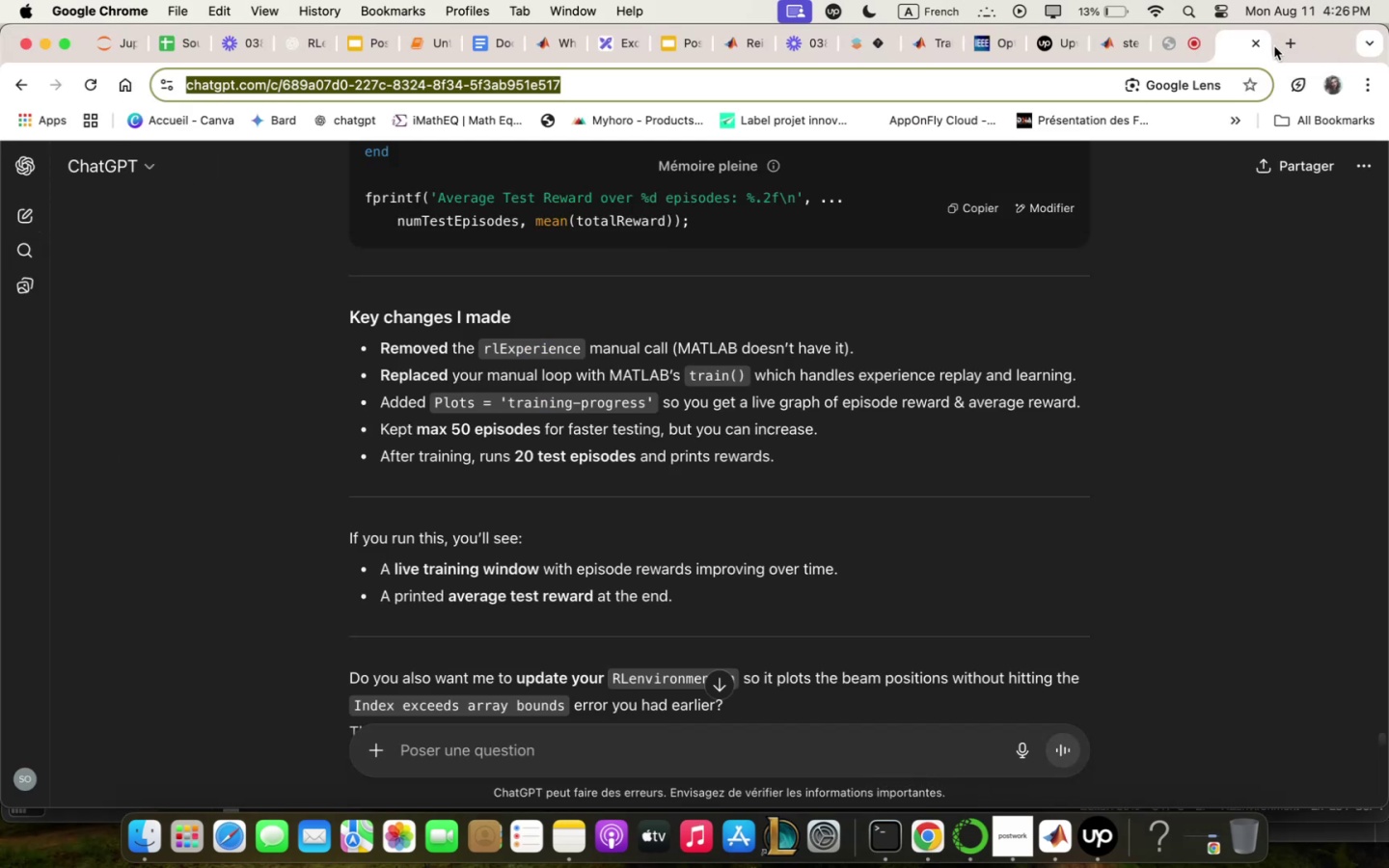 
left_click([1286, 43])
 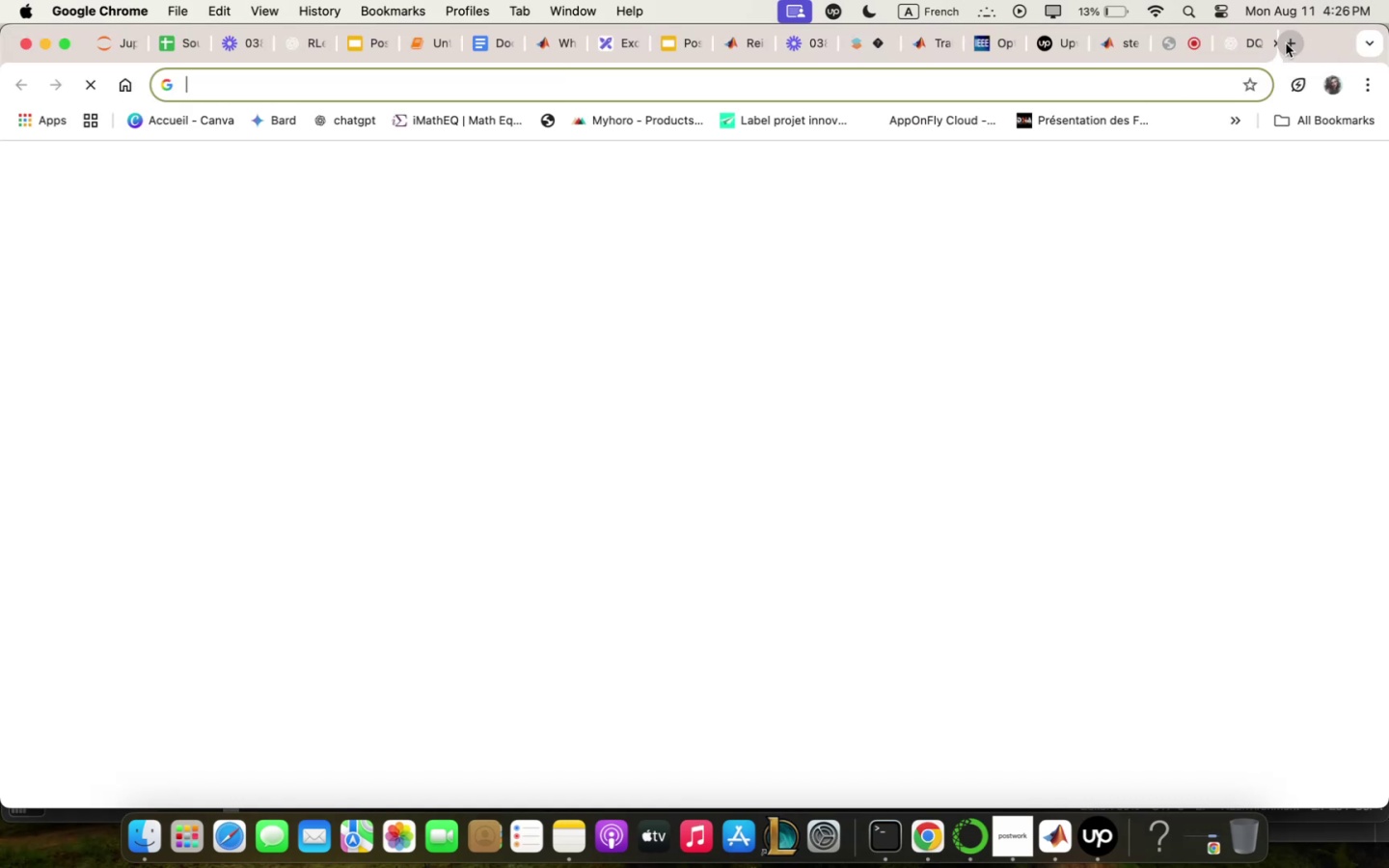 
key(Meta+CommandLeft)
 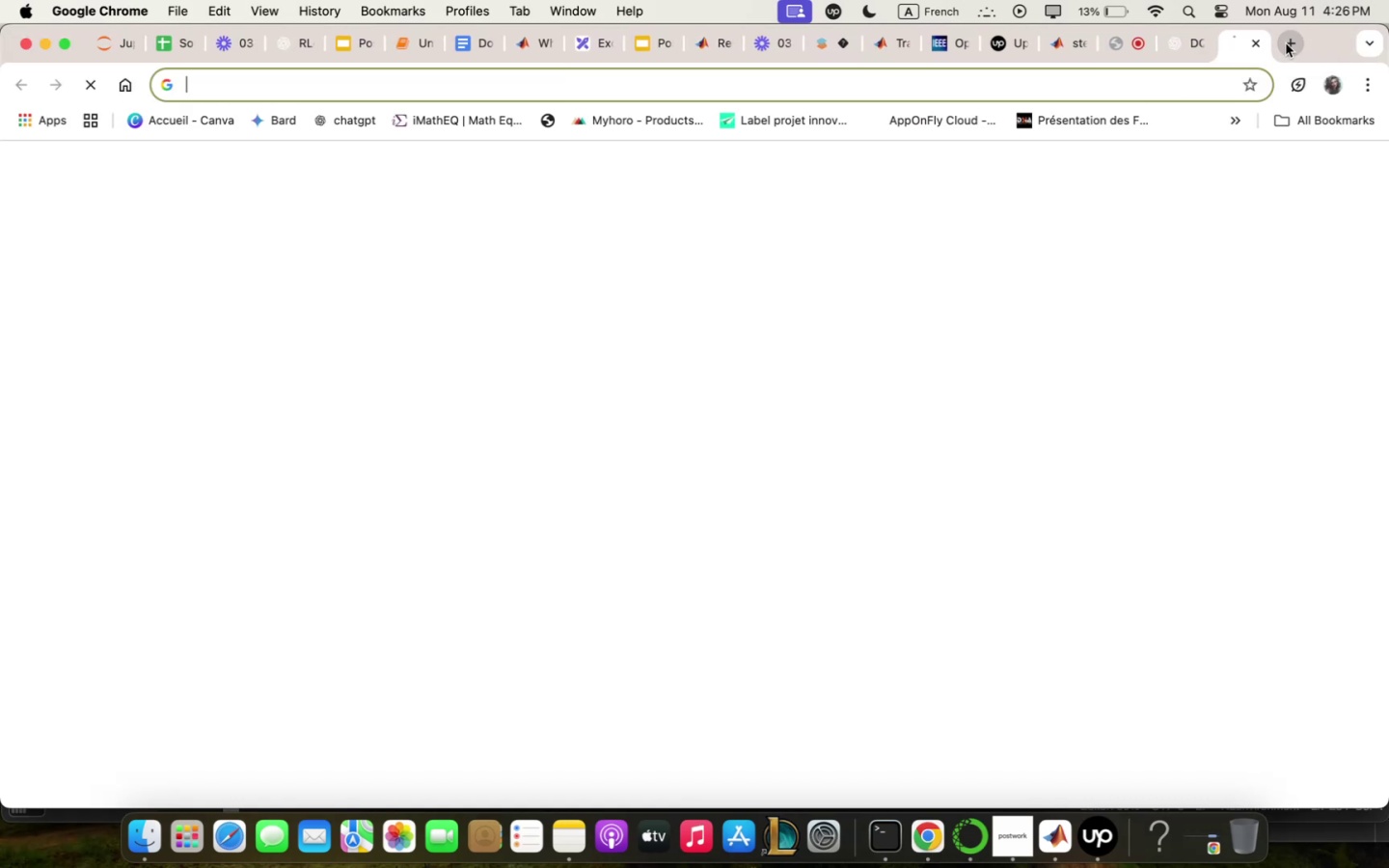 
key(Meta+V)
 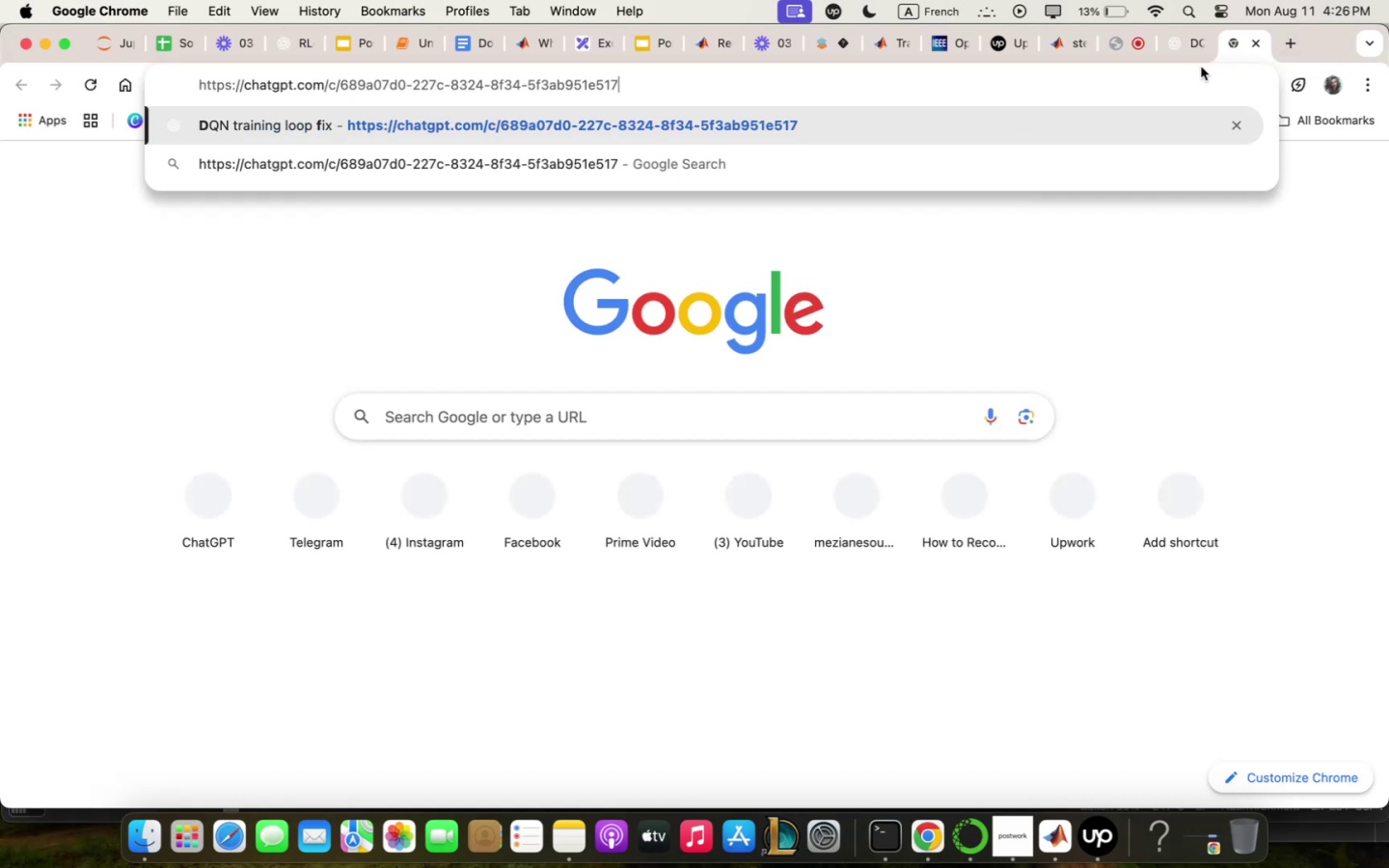 
key(Enter)
 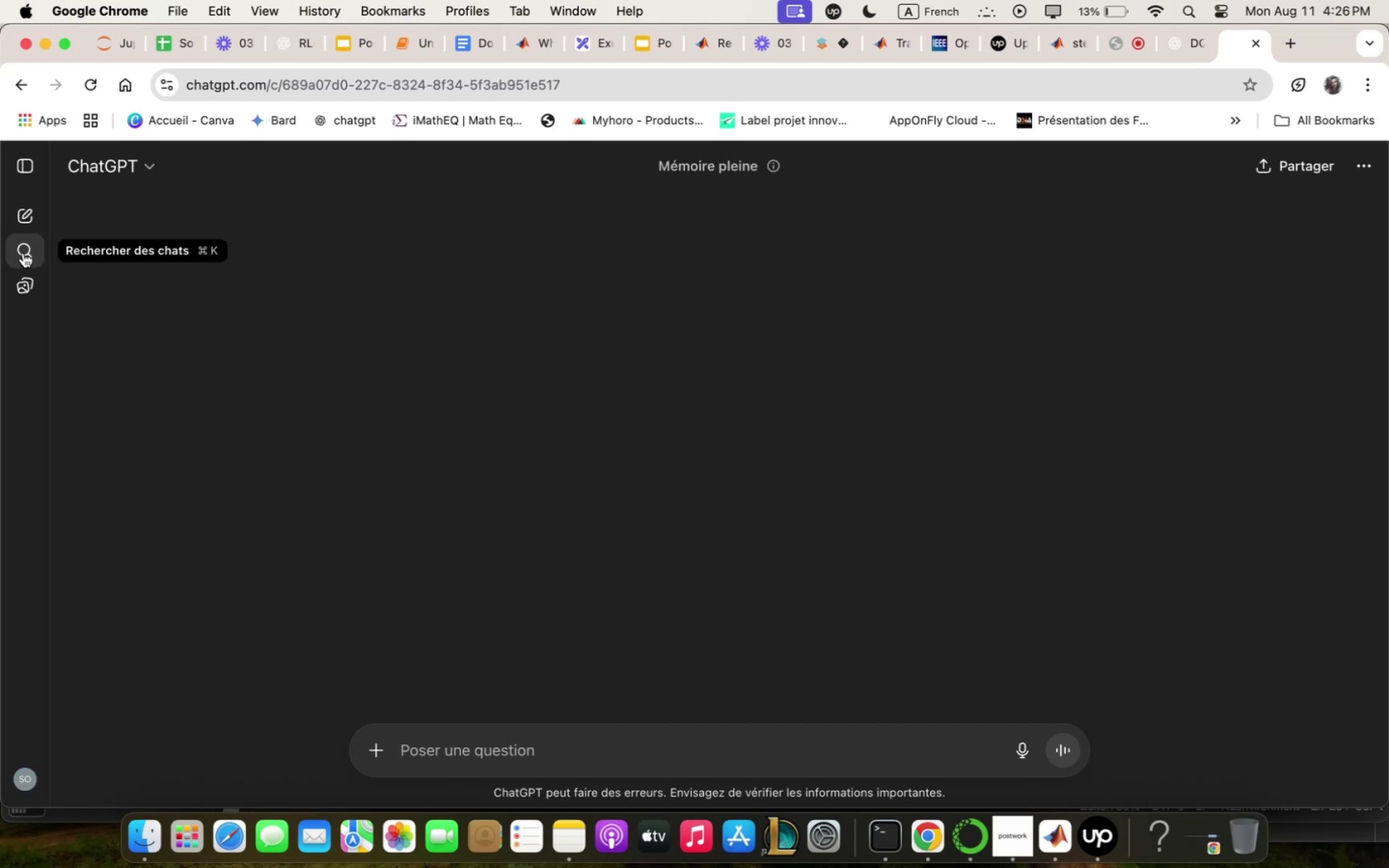 
left_click([25, 221])
 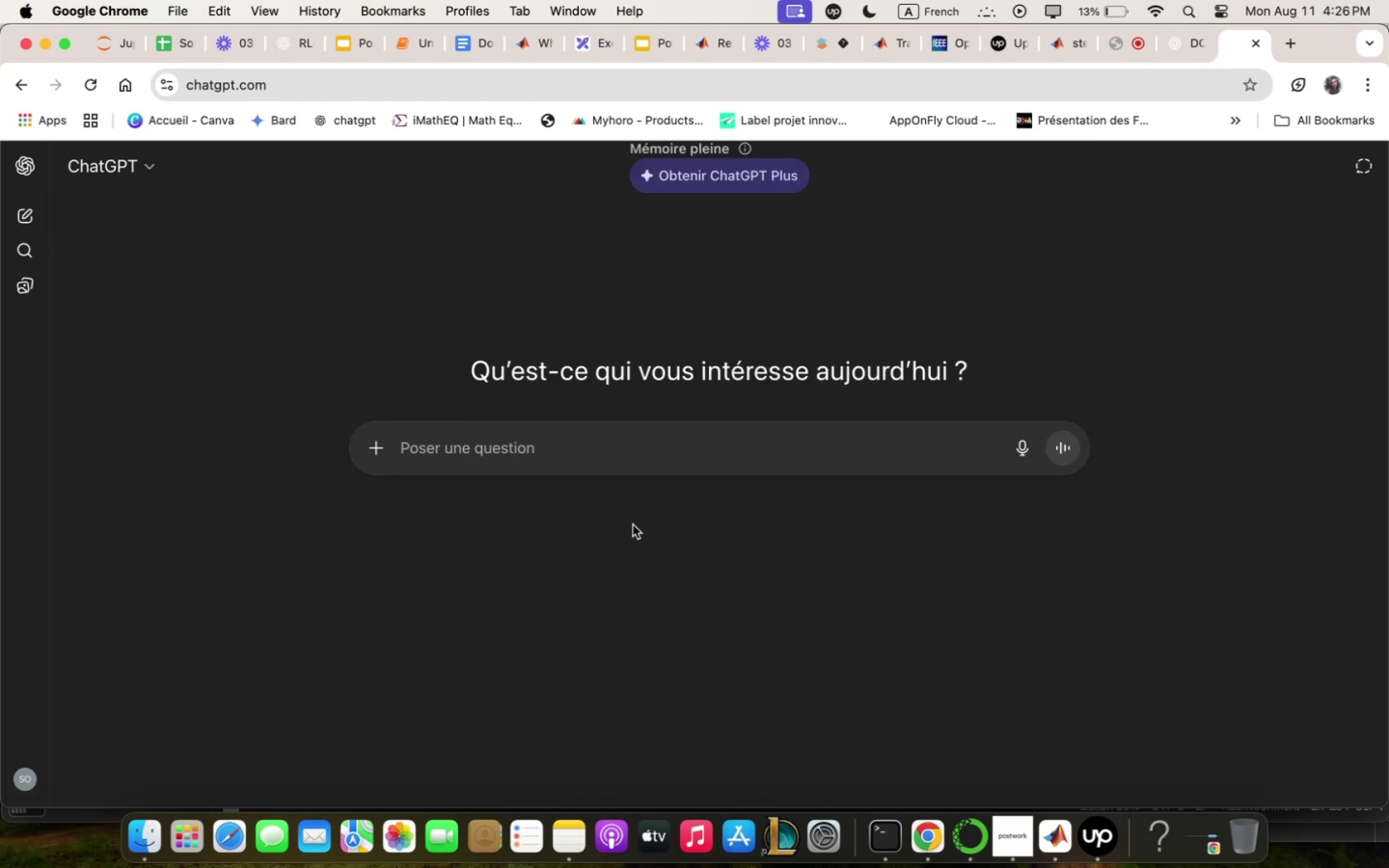 
type(this is ;y R)
key(Backspace)
type(environ;ent code . )
 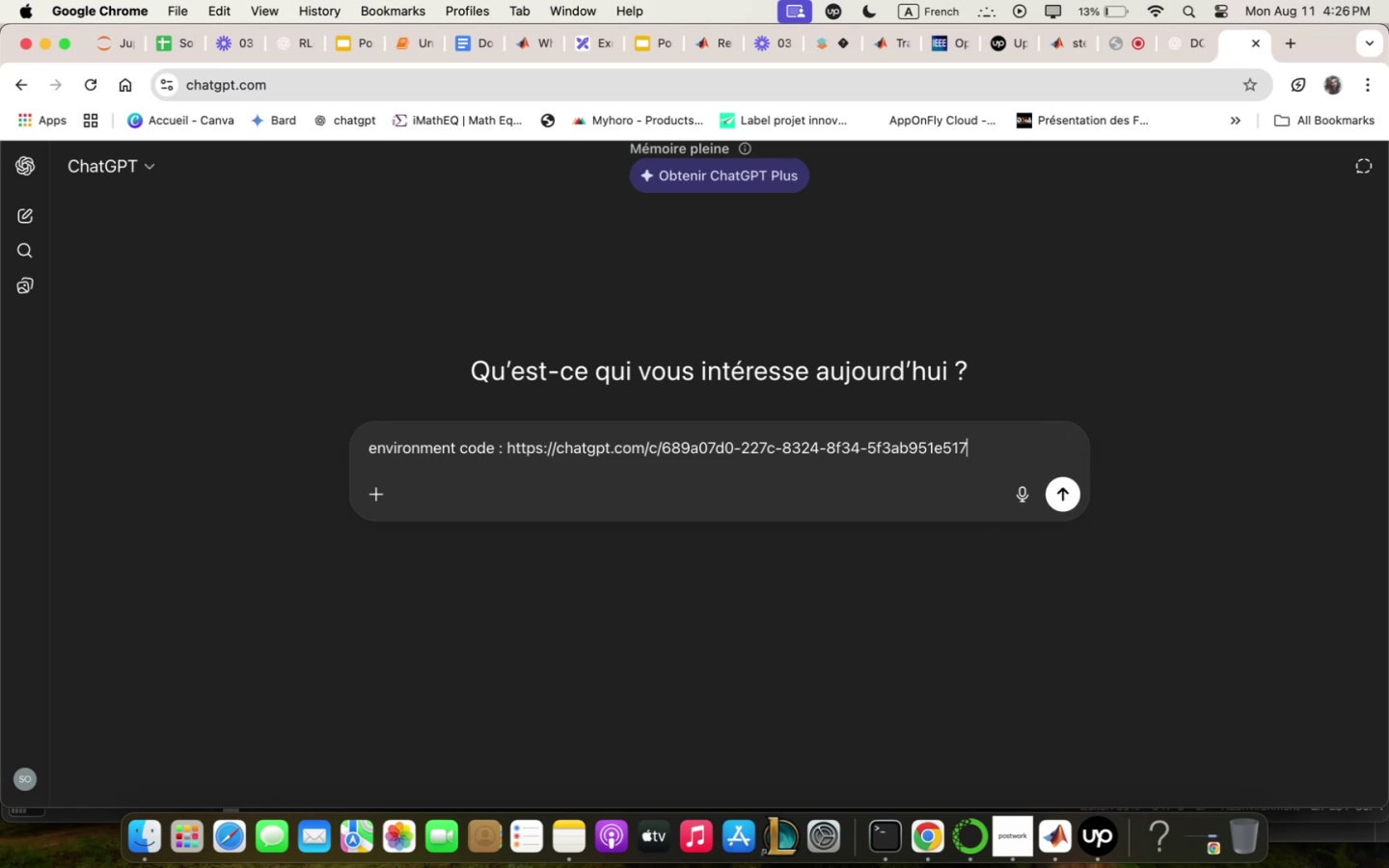 
 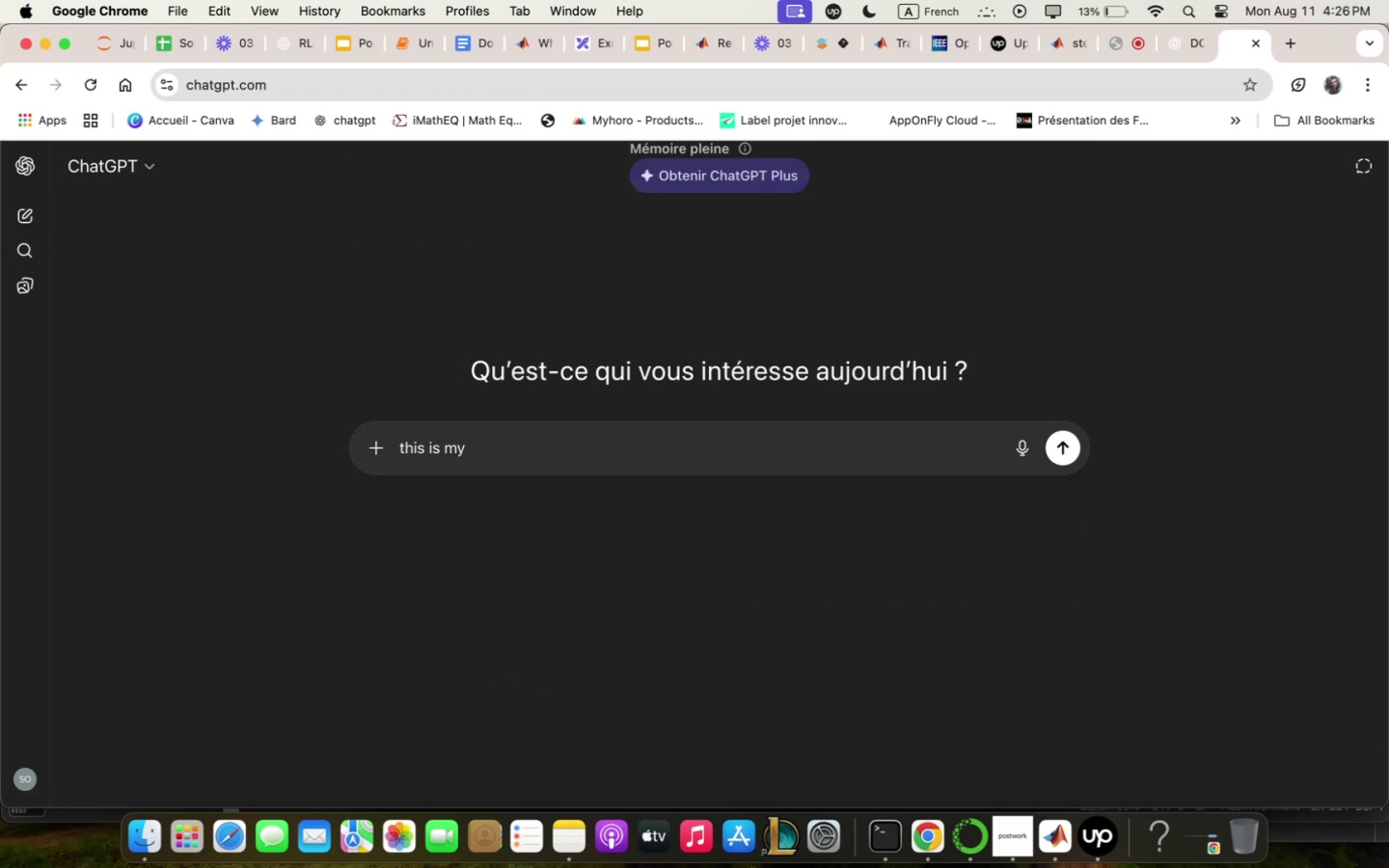 
key(Meta+CommandLeft)
 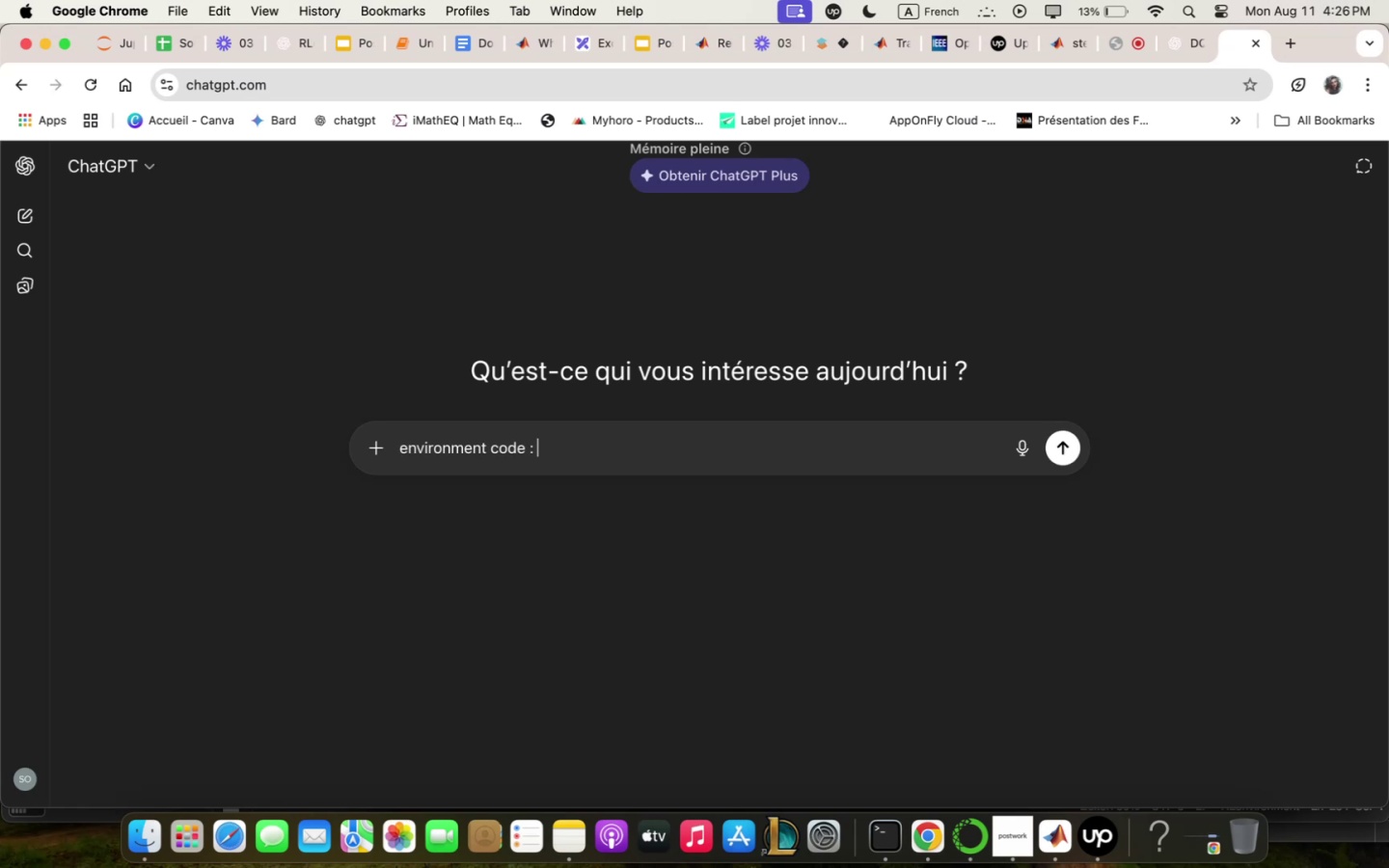 
key(Meta+V)
 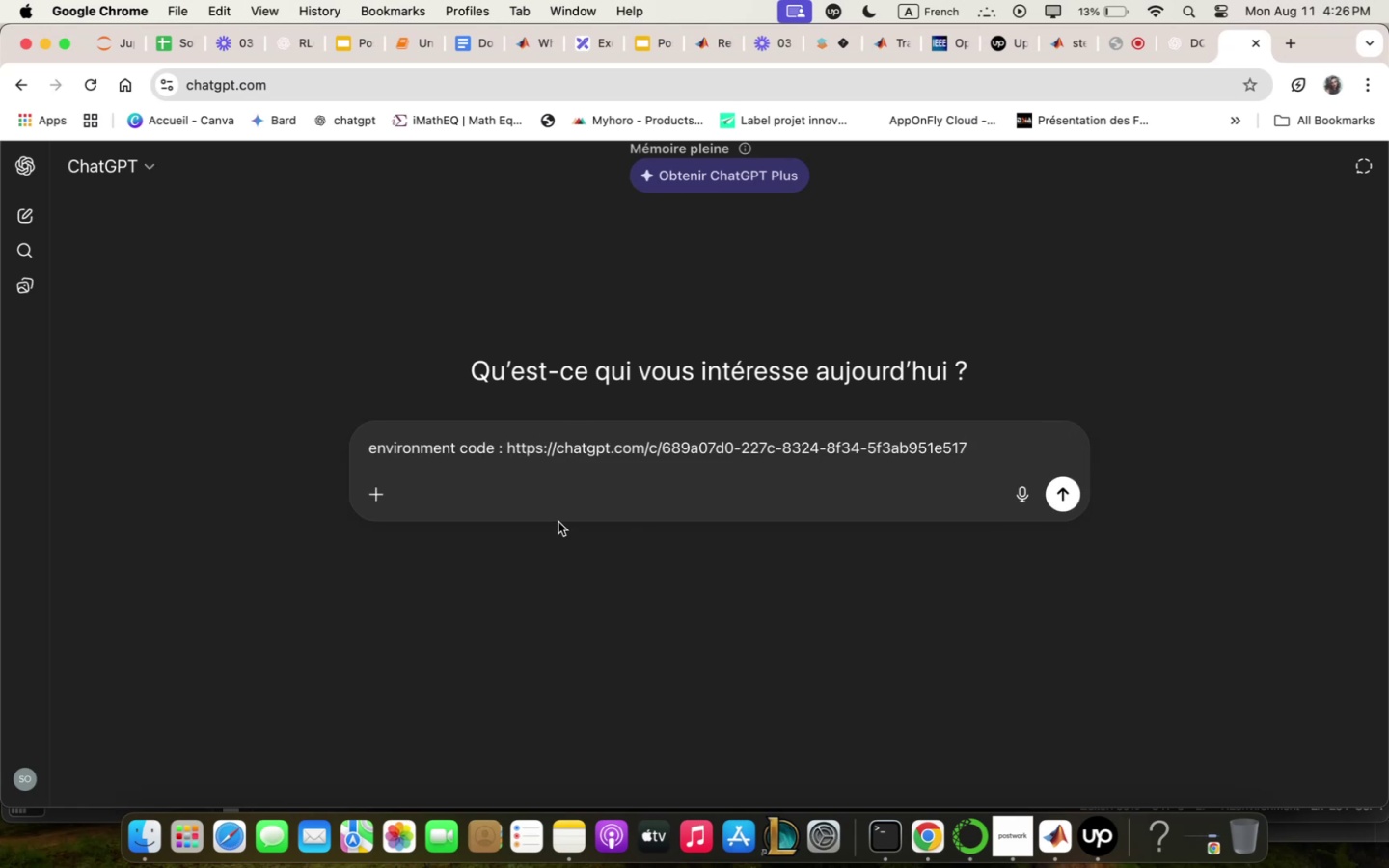 
left_click_drag(start_coordinate=[509, 448], to_coordinate=[1044, 509])
 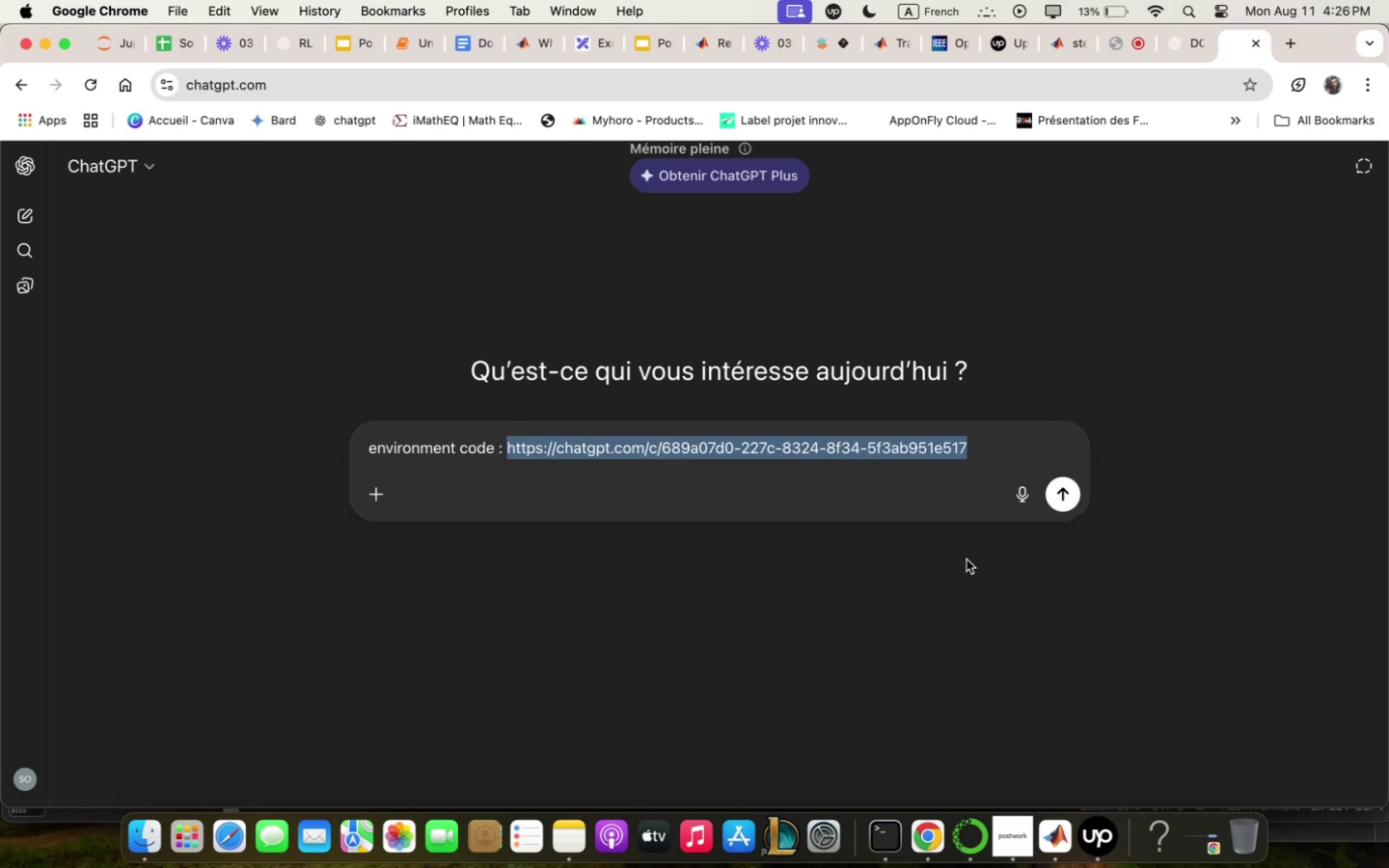 
key(Backspace)
 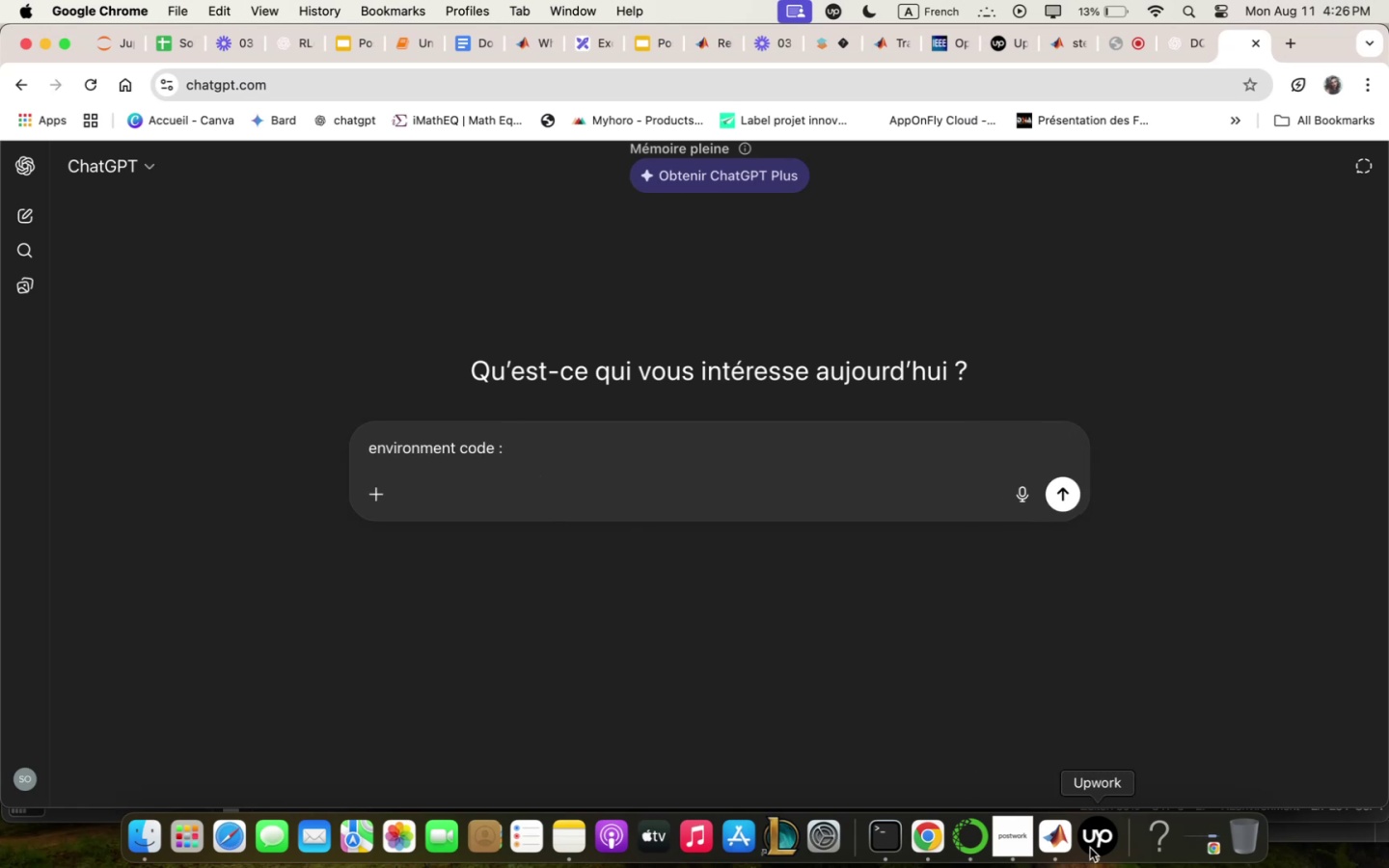 
left_click([1064, 839])
 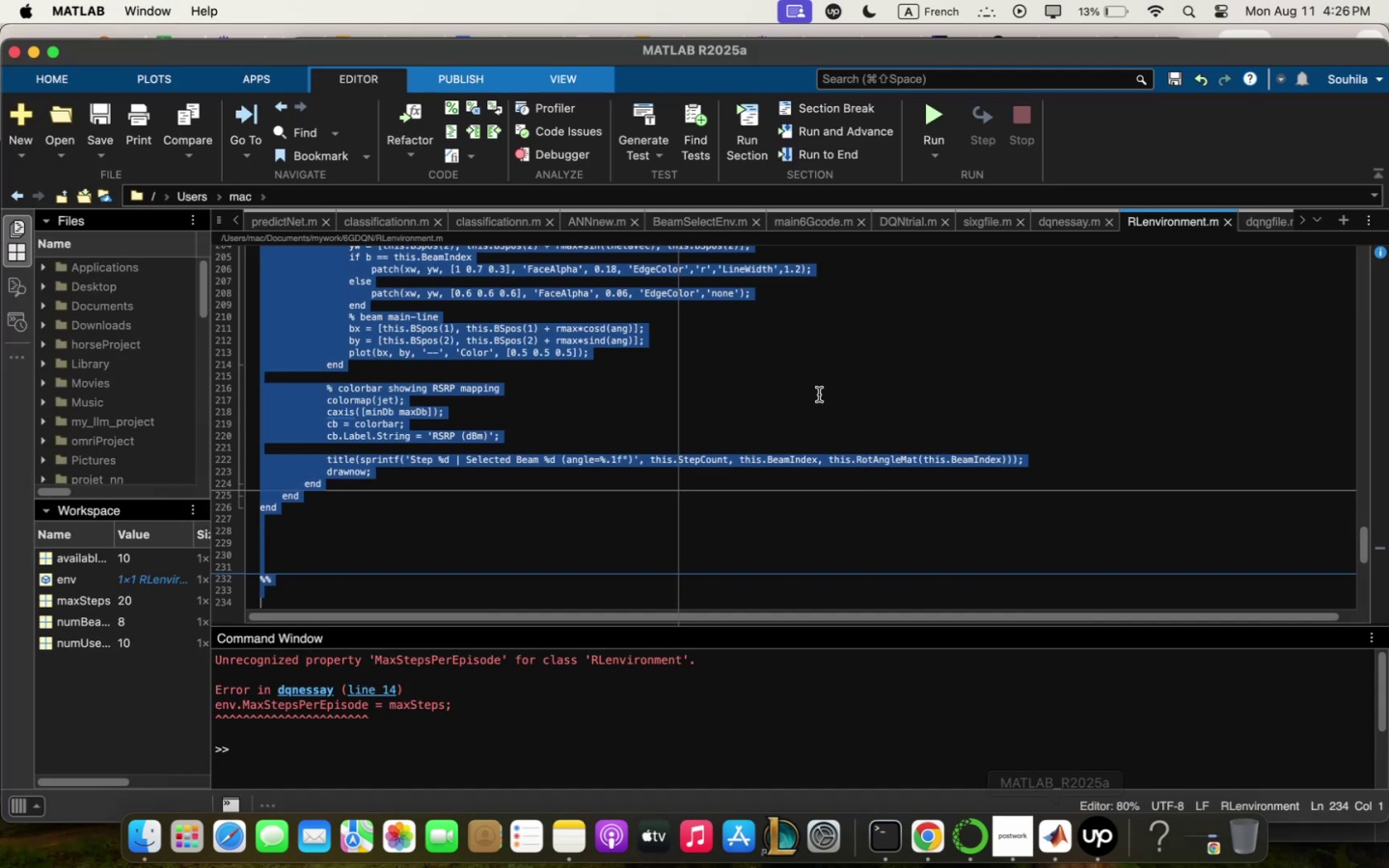 
key(Meta+C)
 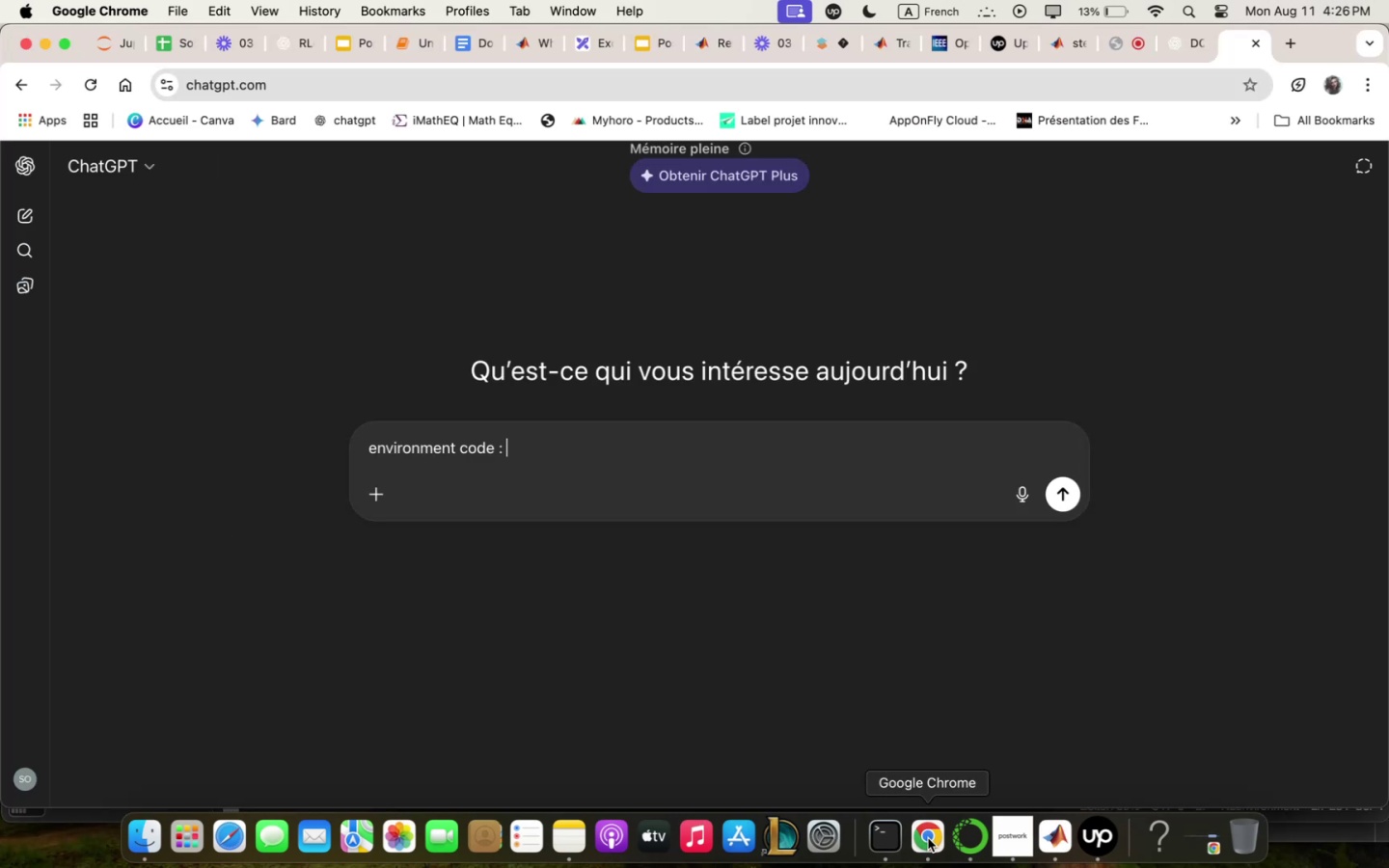 
key(Meta+CommandLeft)
 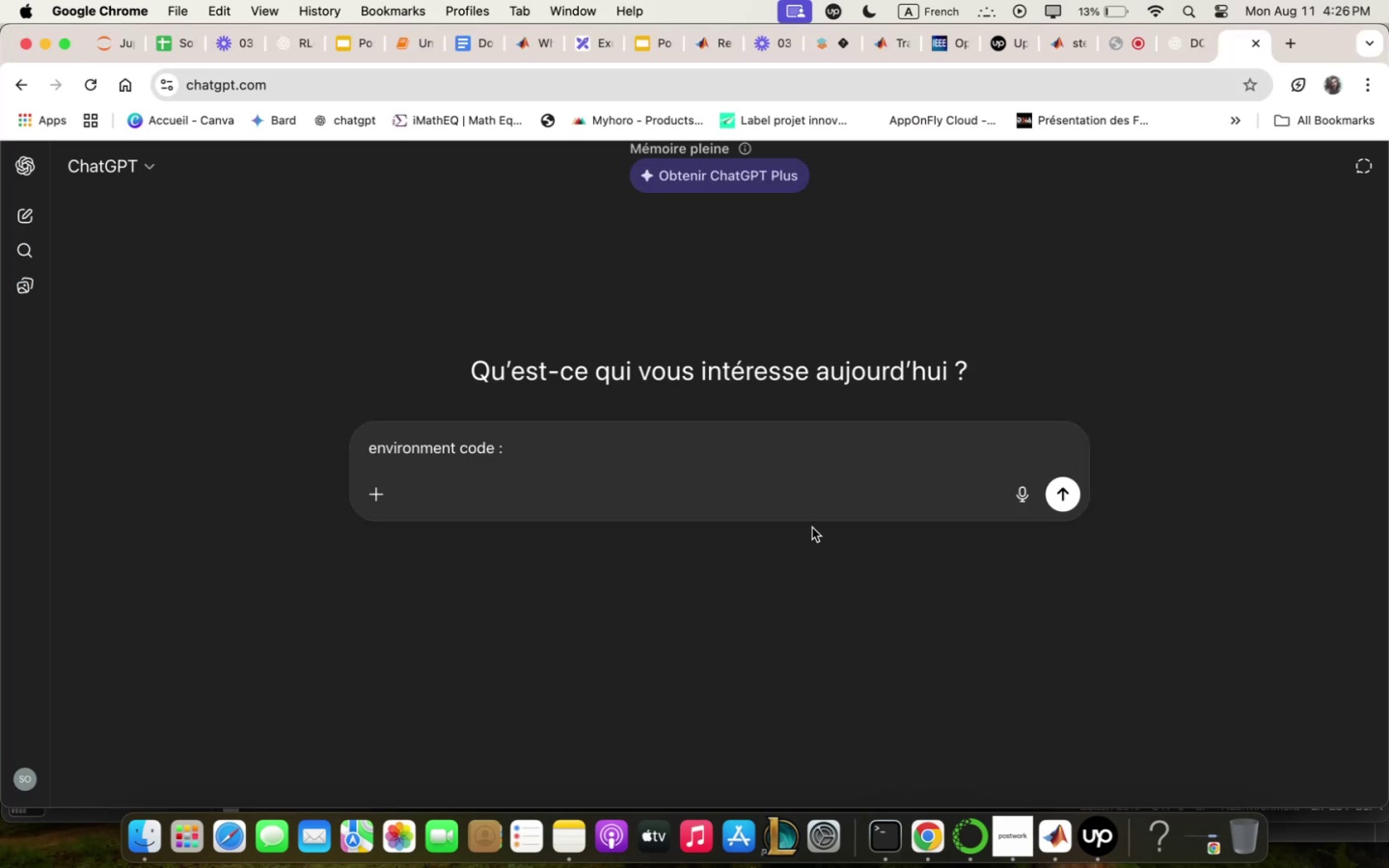 
key(Meta+V)
 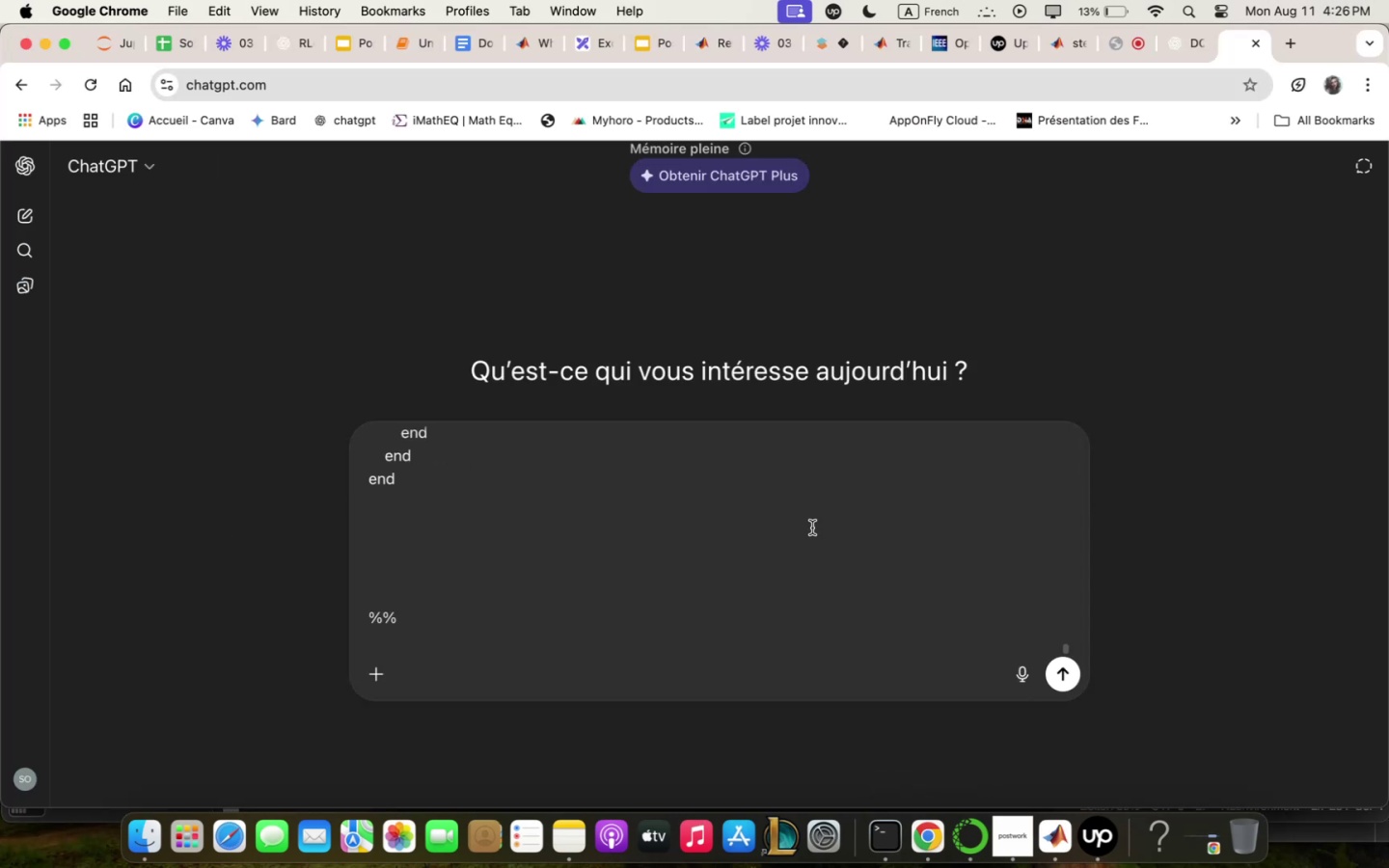 
key(Enter)
 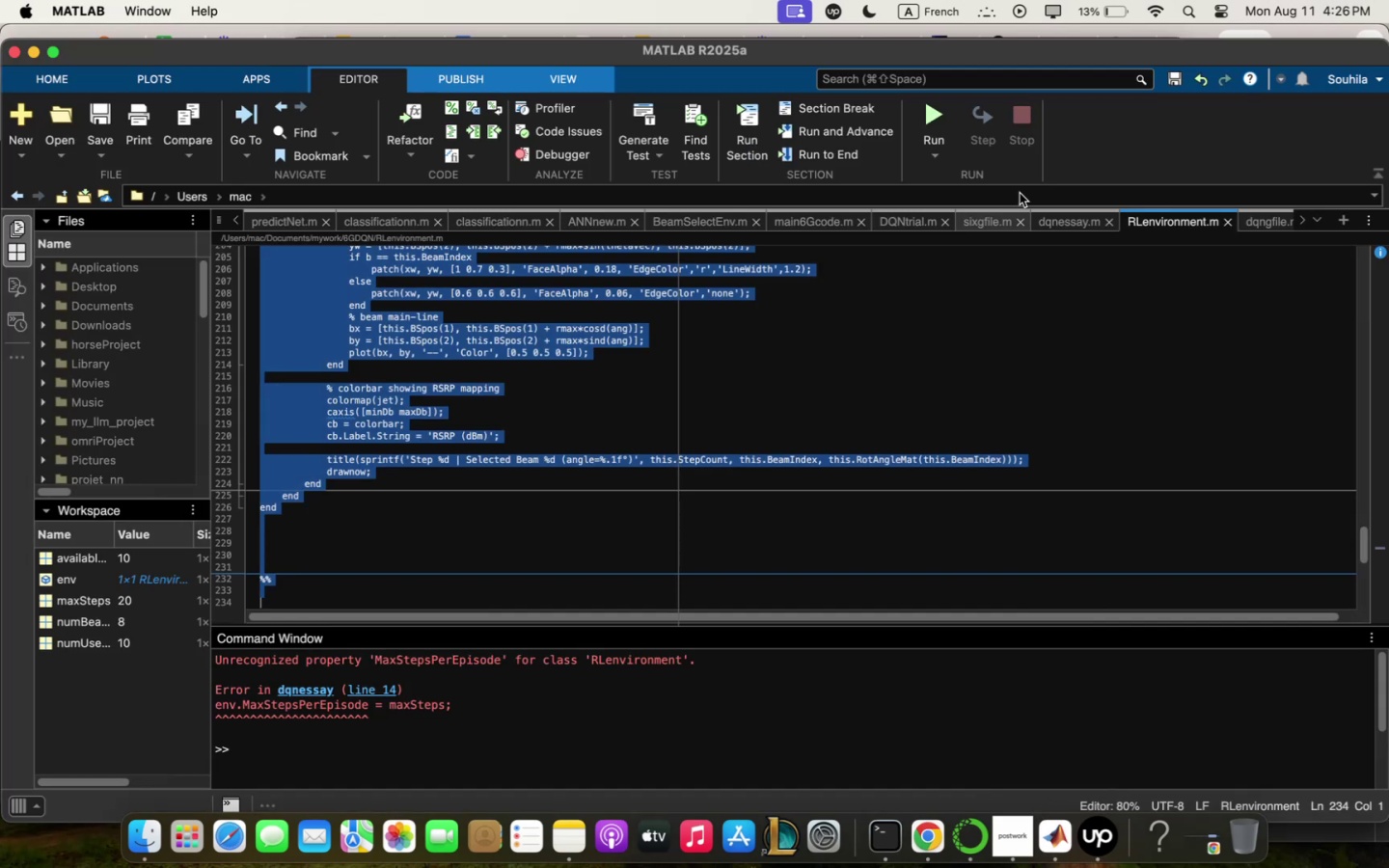 
left_click([1049, 229])
 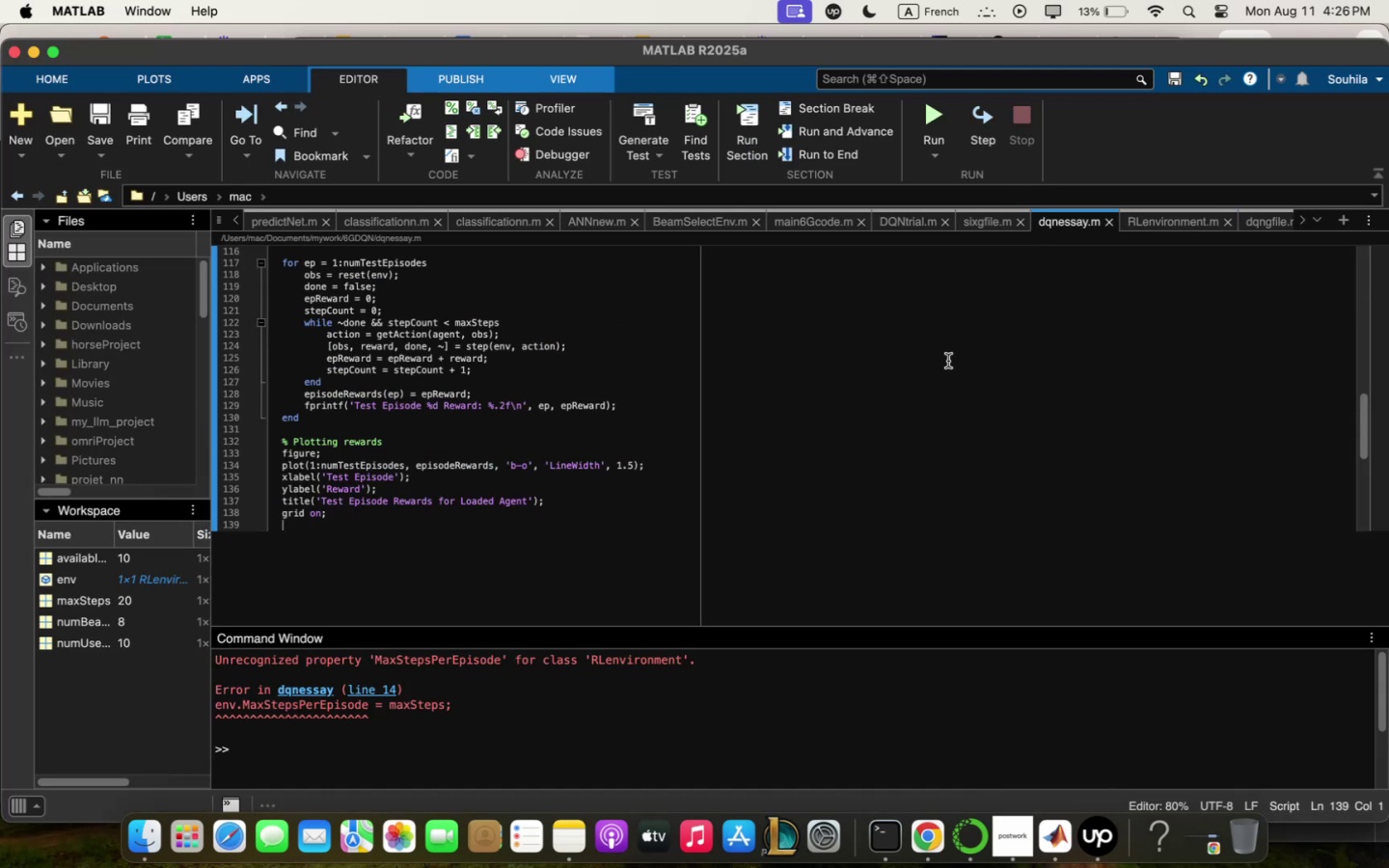 
left_click([947, 362])
 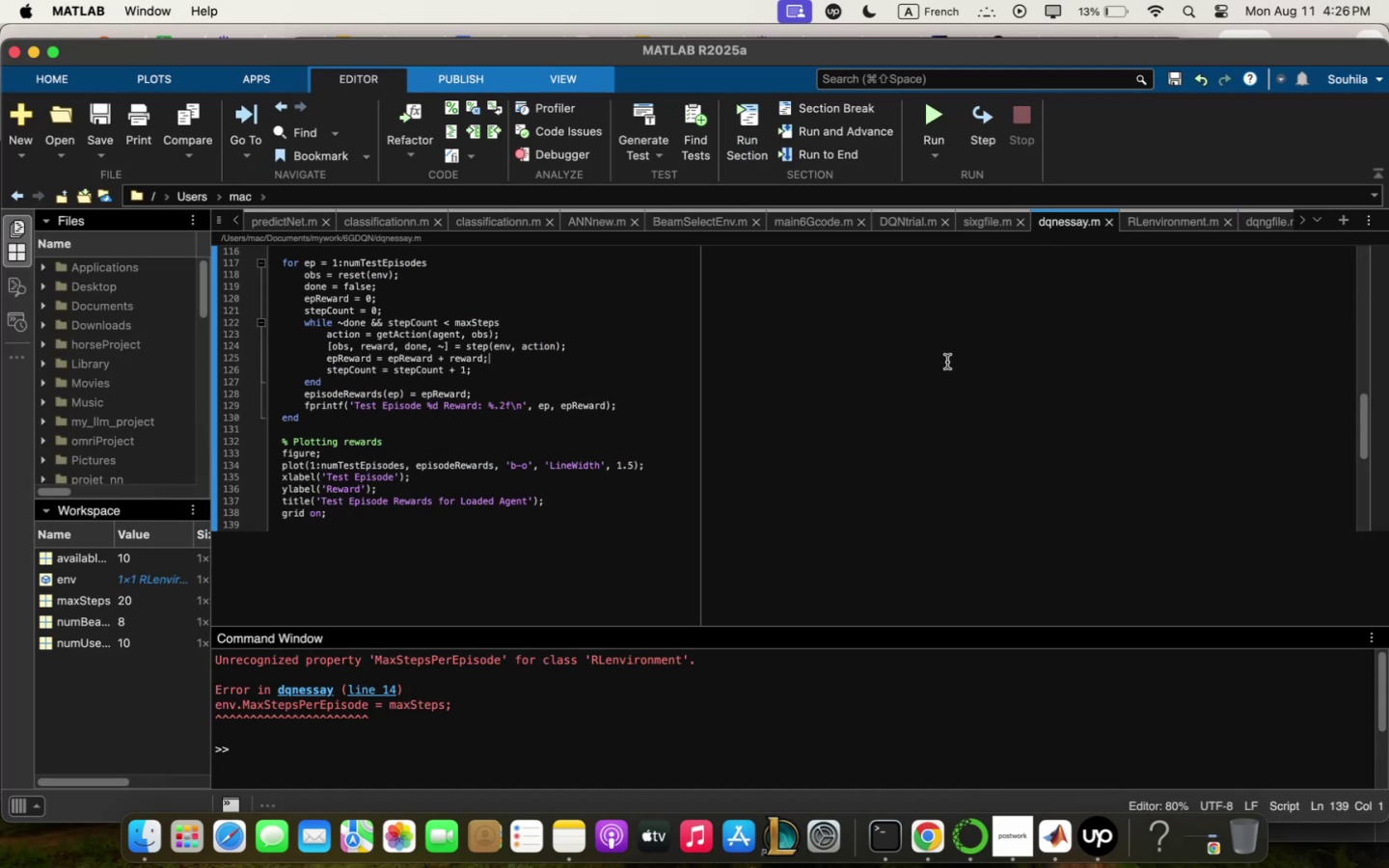 
key(Meta+Q)
 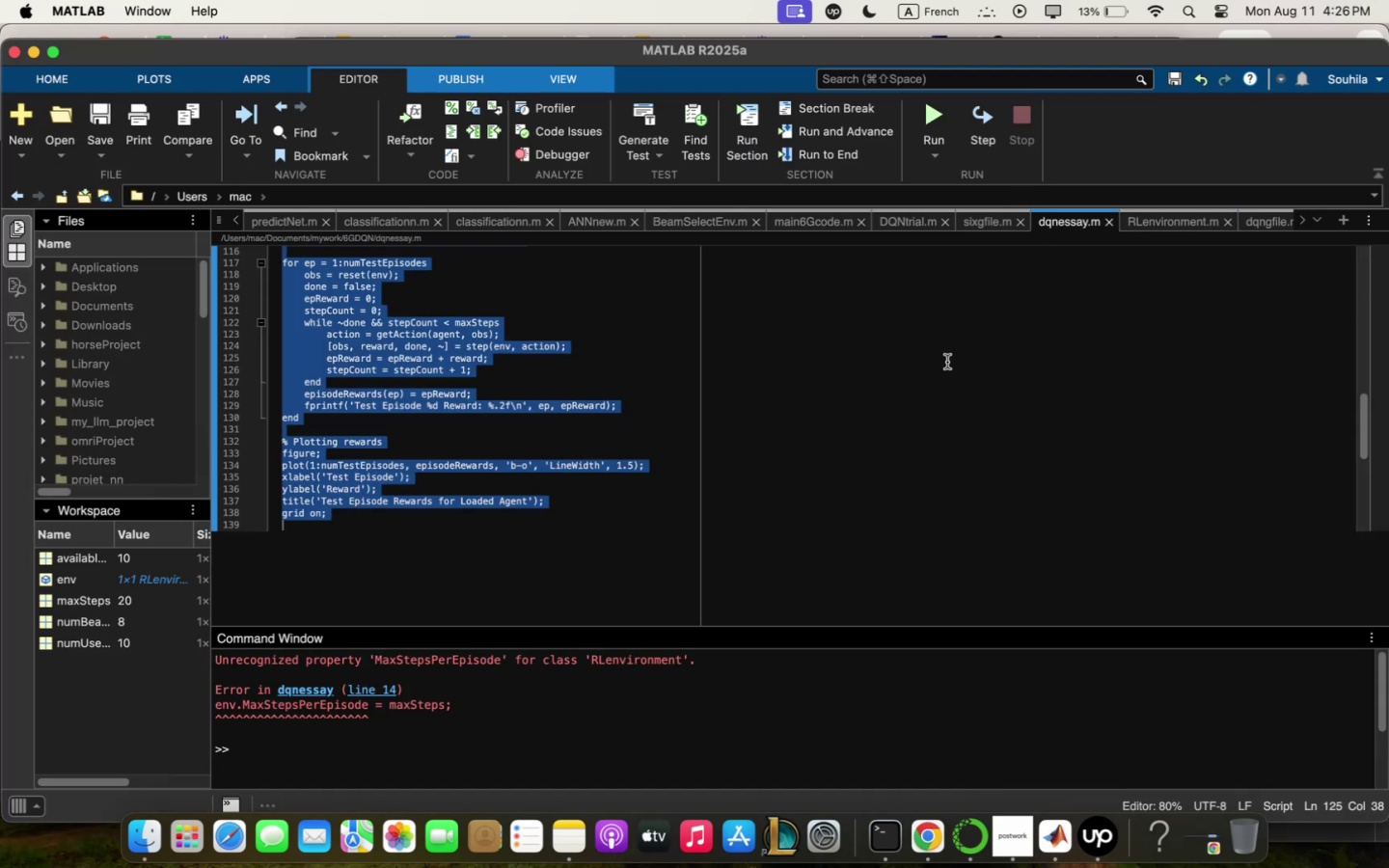 
key(Meta+C)
 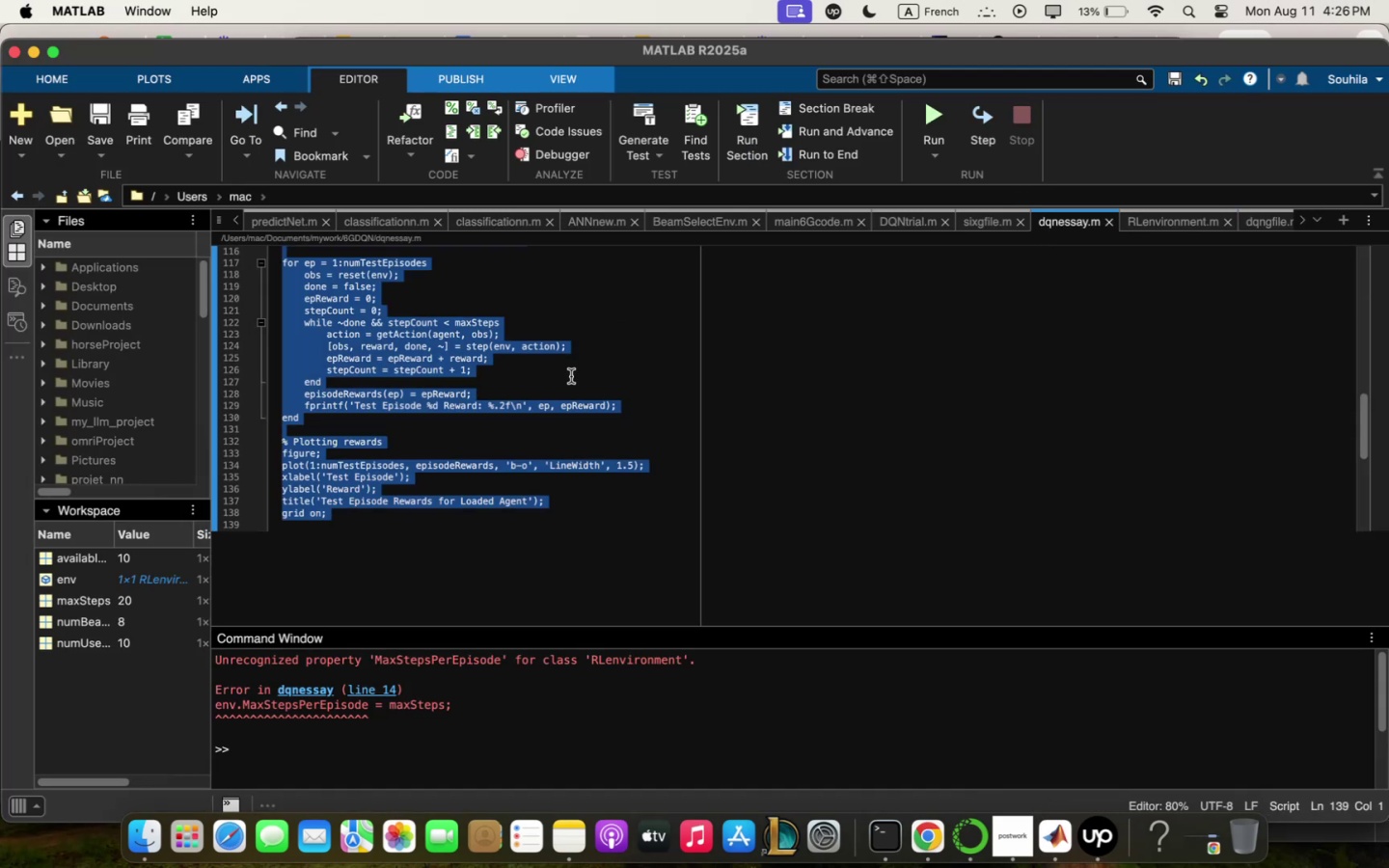 
scroll: coordinate [449, 381], scroll_direction: up, amount: 98.0
 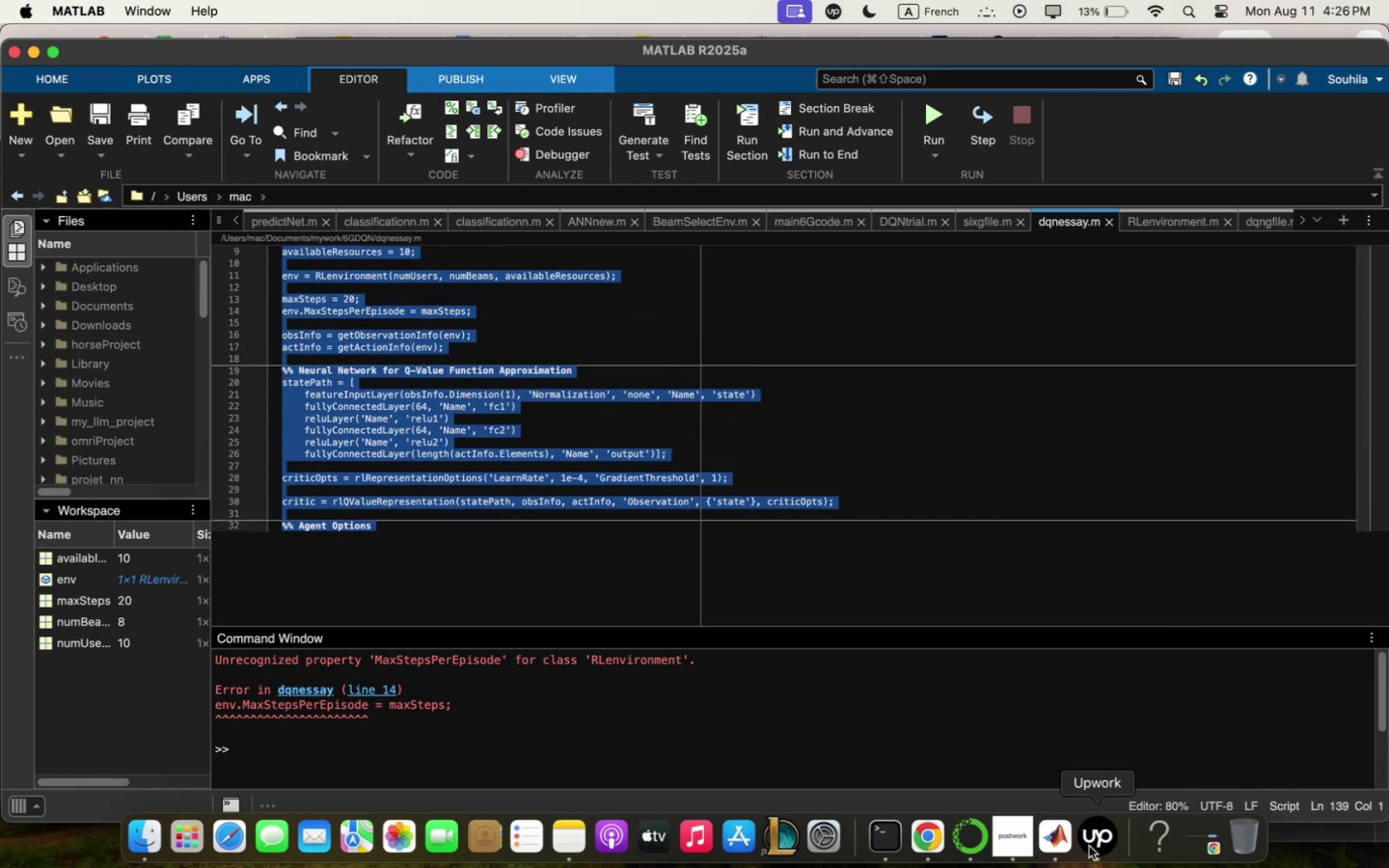 
left_click([1064, 840])
 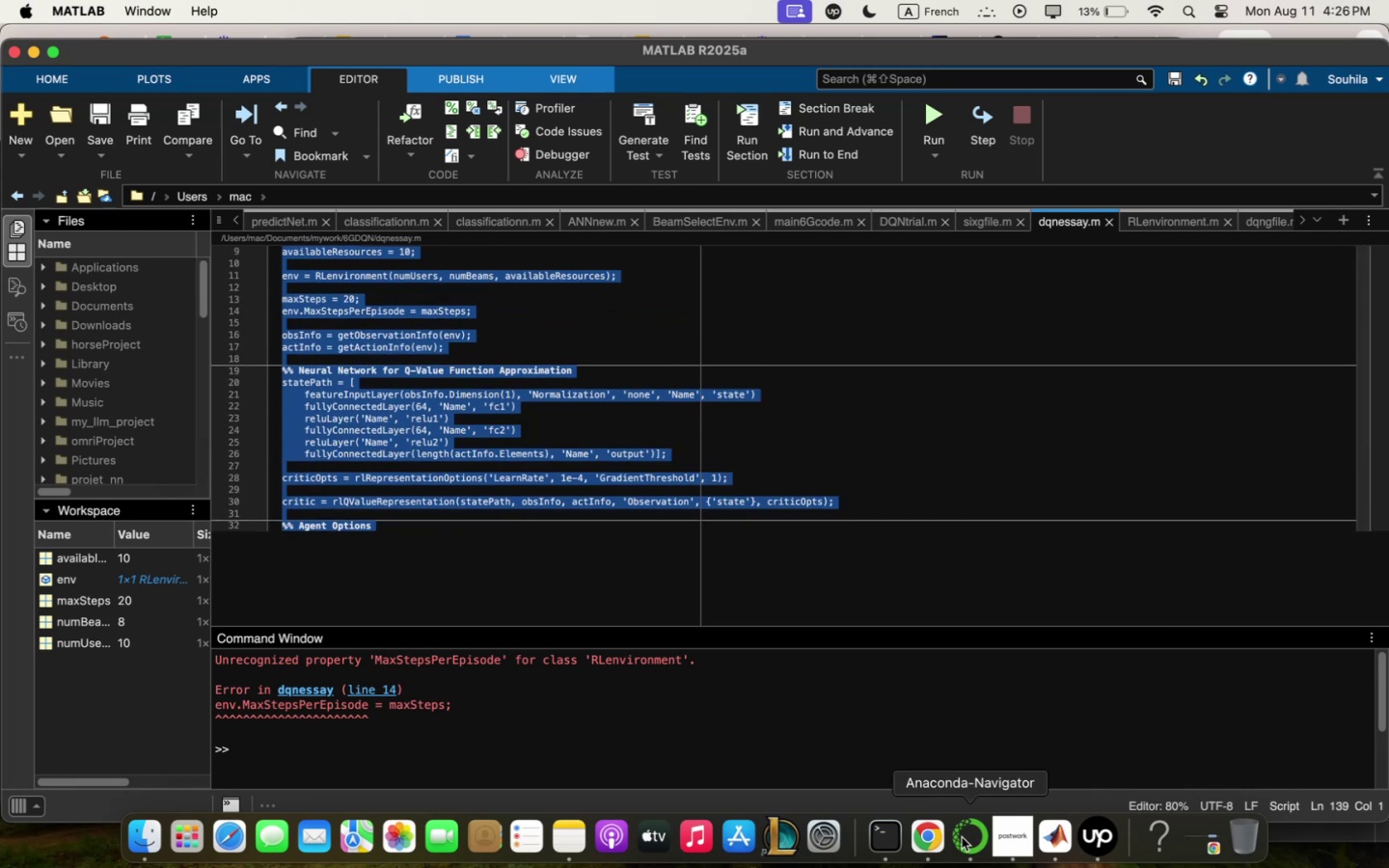 
left_click([943, 841])
 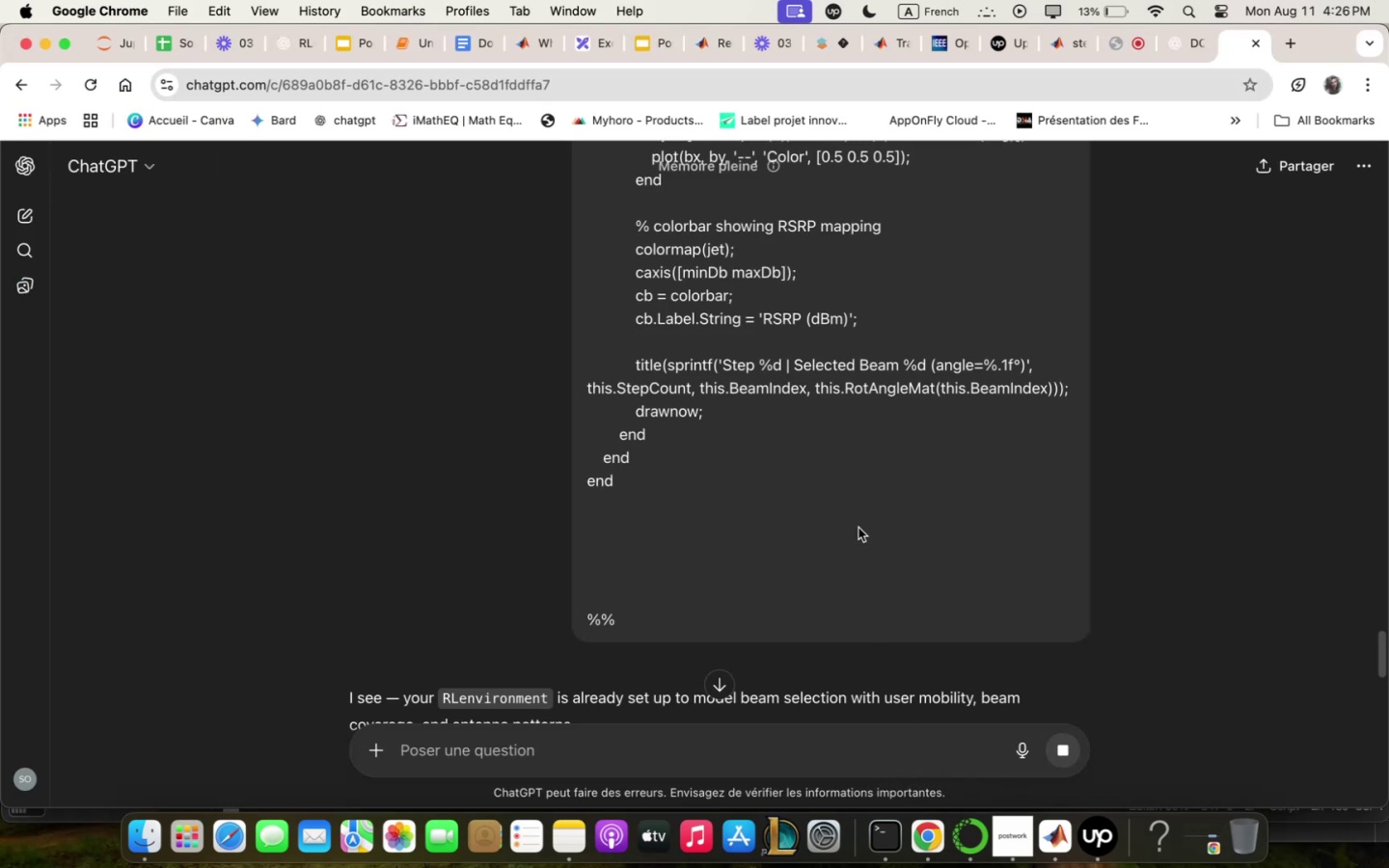 
scroll: coordinate [856, 506], scroll_direction: up, amount: 84.0
 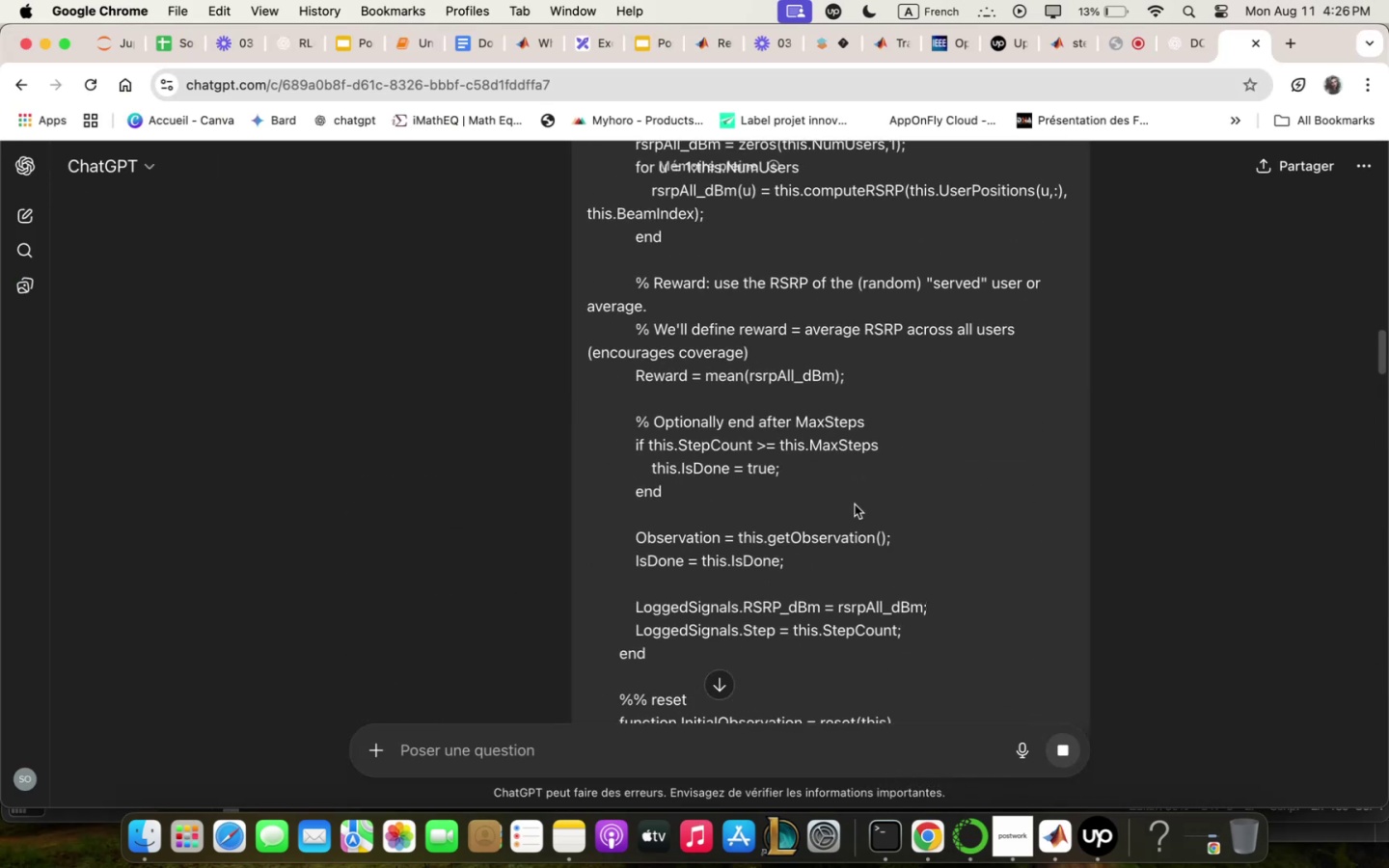 
scroll: coordinate [759, 713], scroll_direction: down, amount: 155.0
 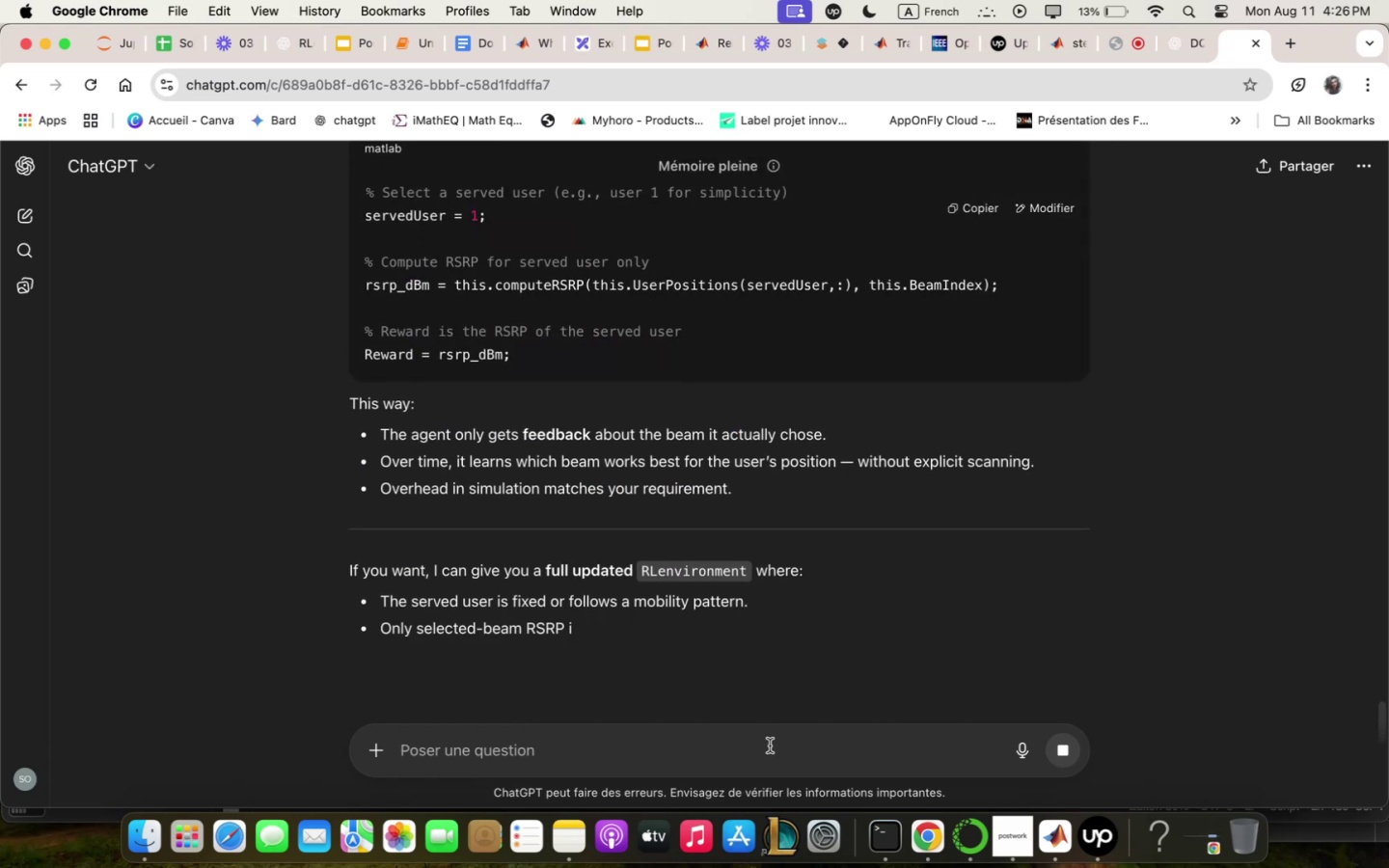 
left_click([770, 746])
 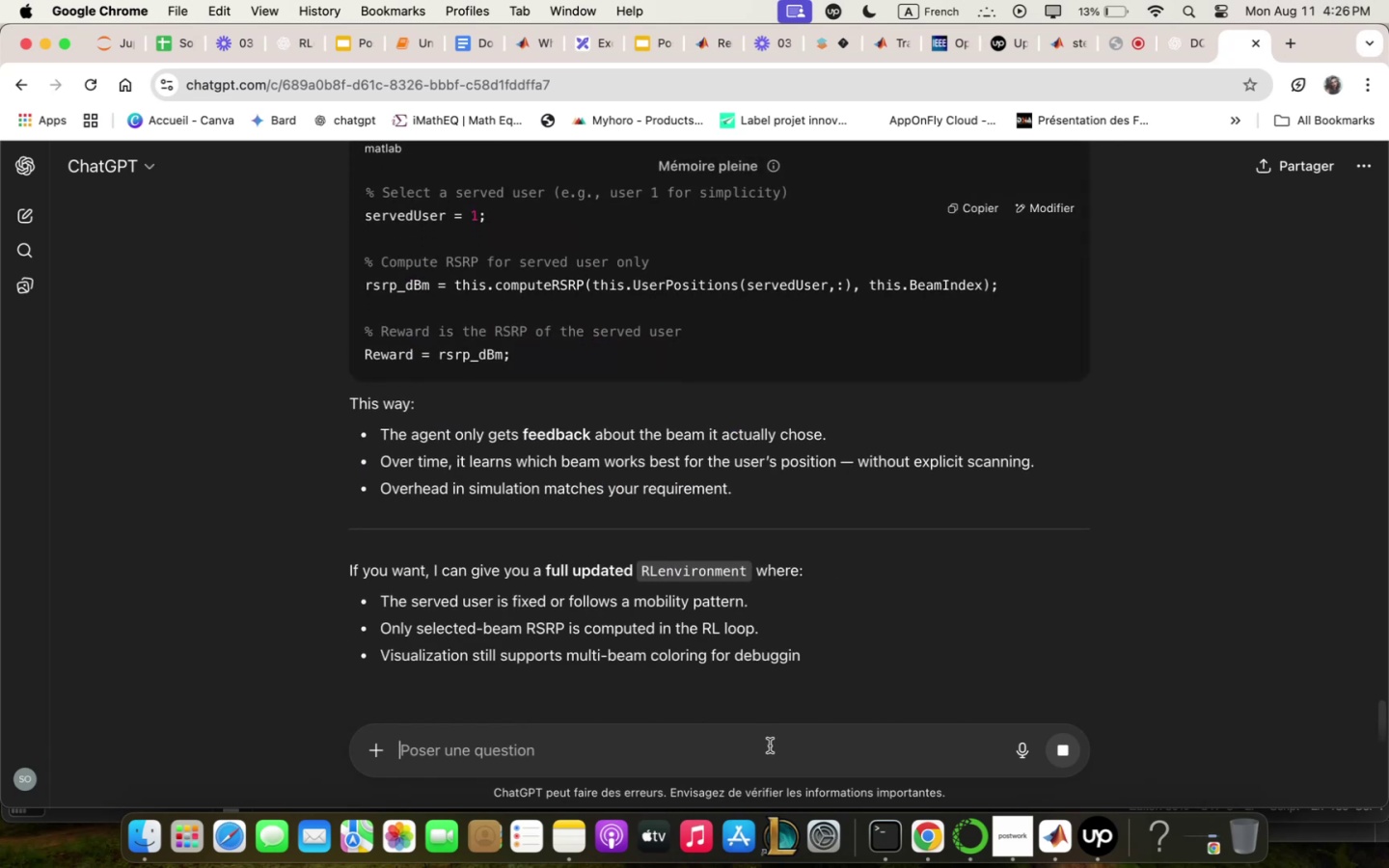 
type(verify updqttdan trqining code )
 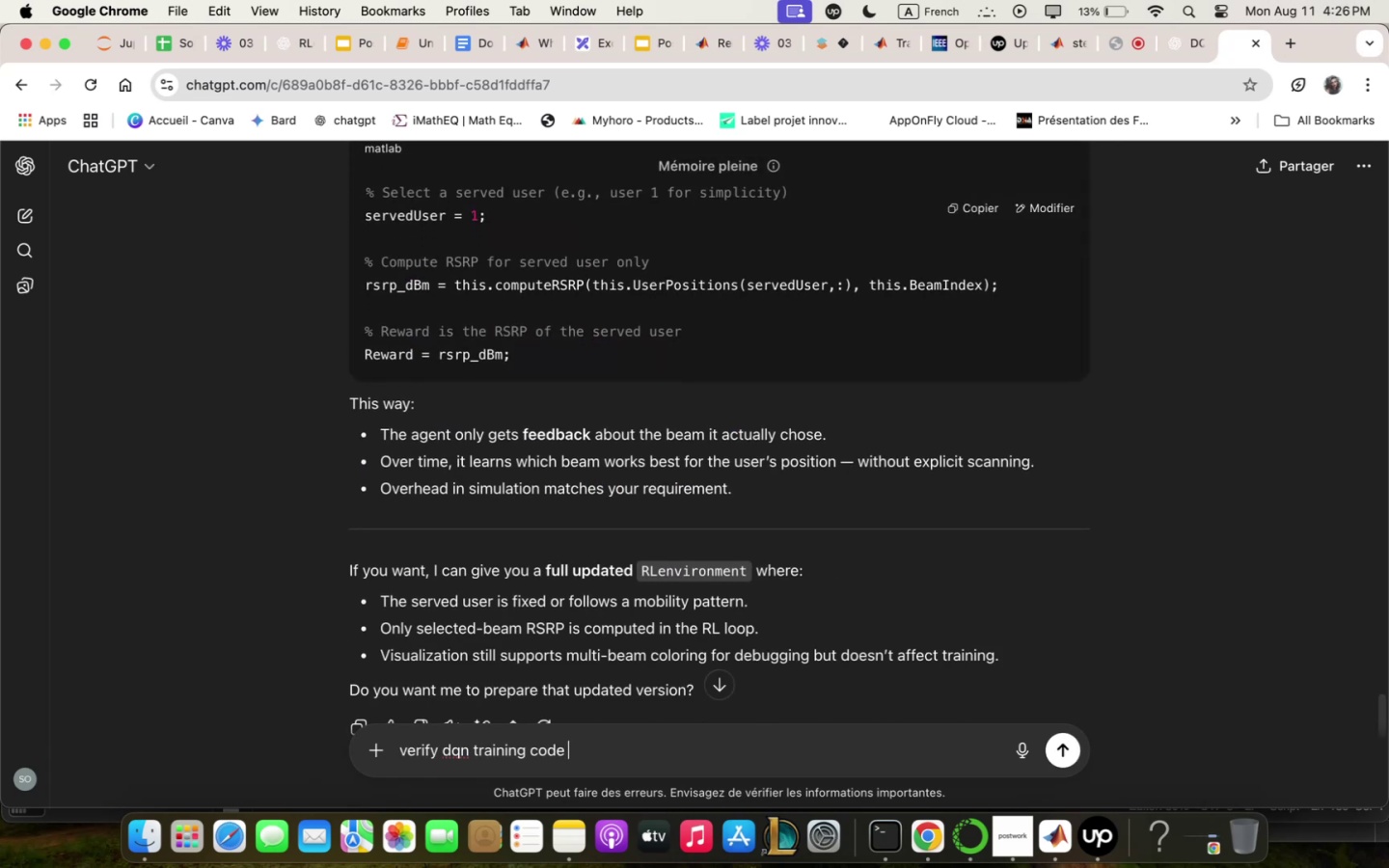 
hold_key(key=Backspace, duration=0.84)
 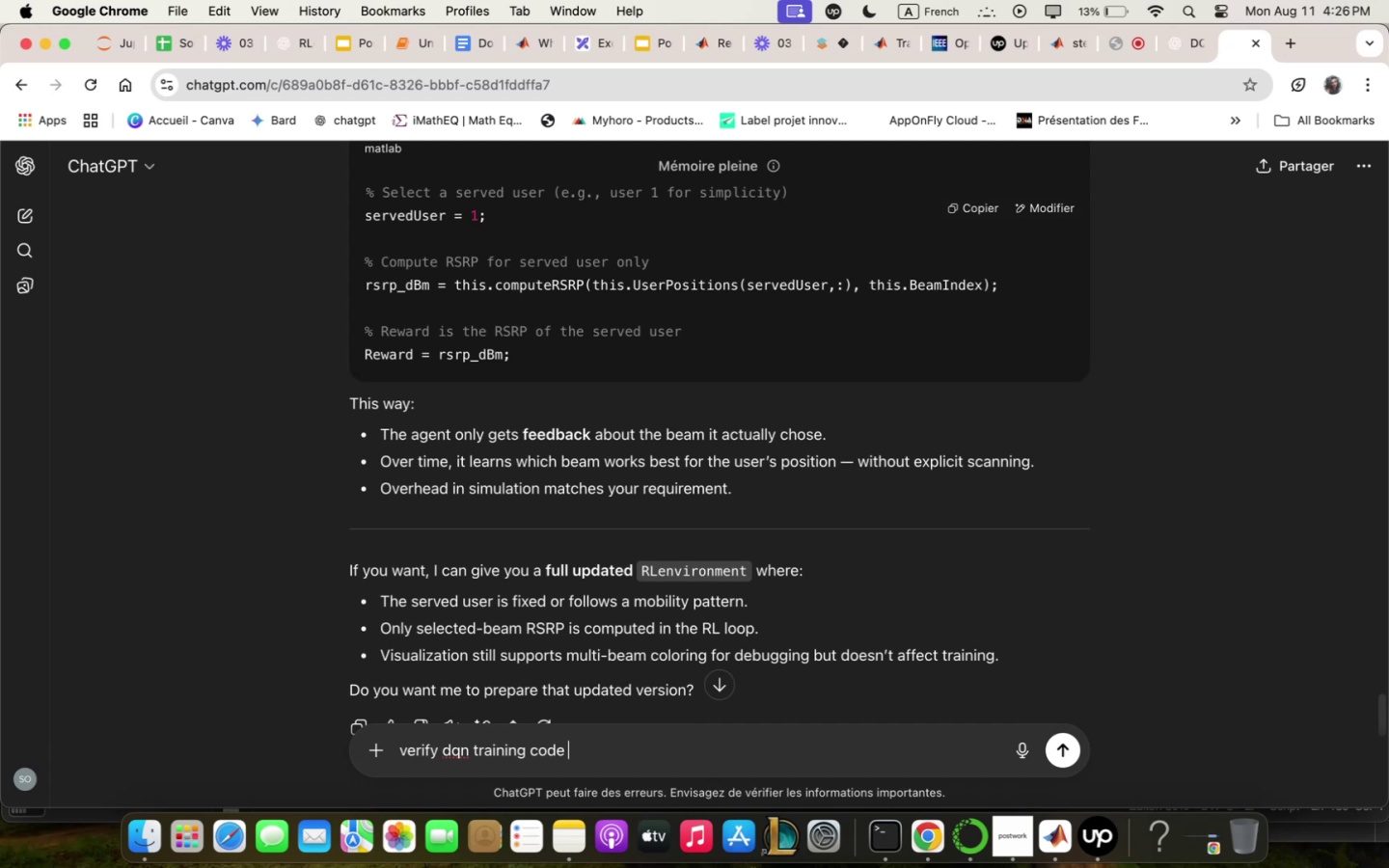 
hold_key(key=ArrowLeft, duration=1.5)
 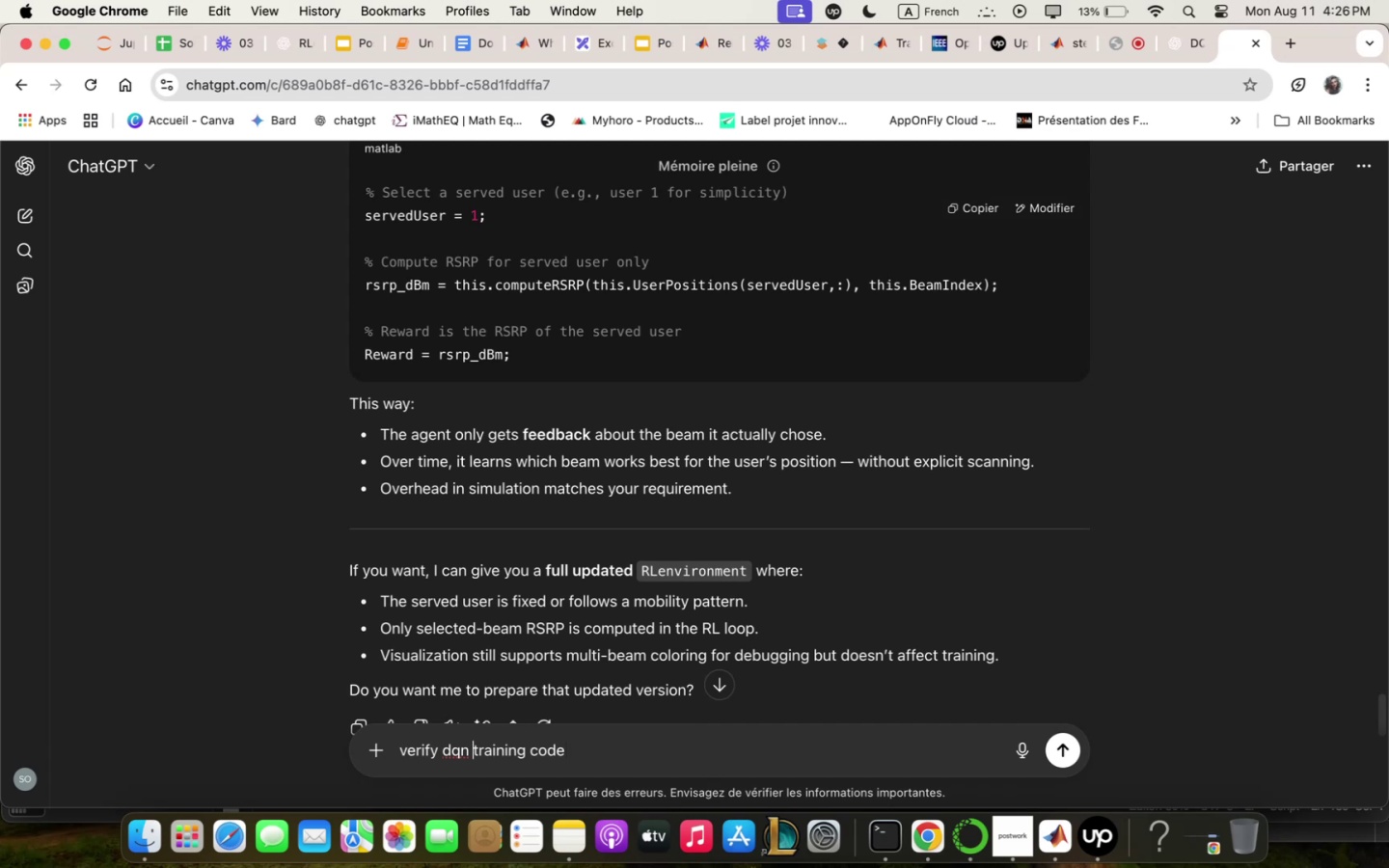 
key(ArrowLeft)
 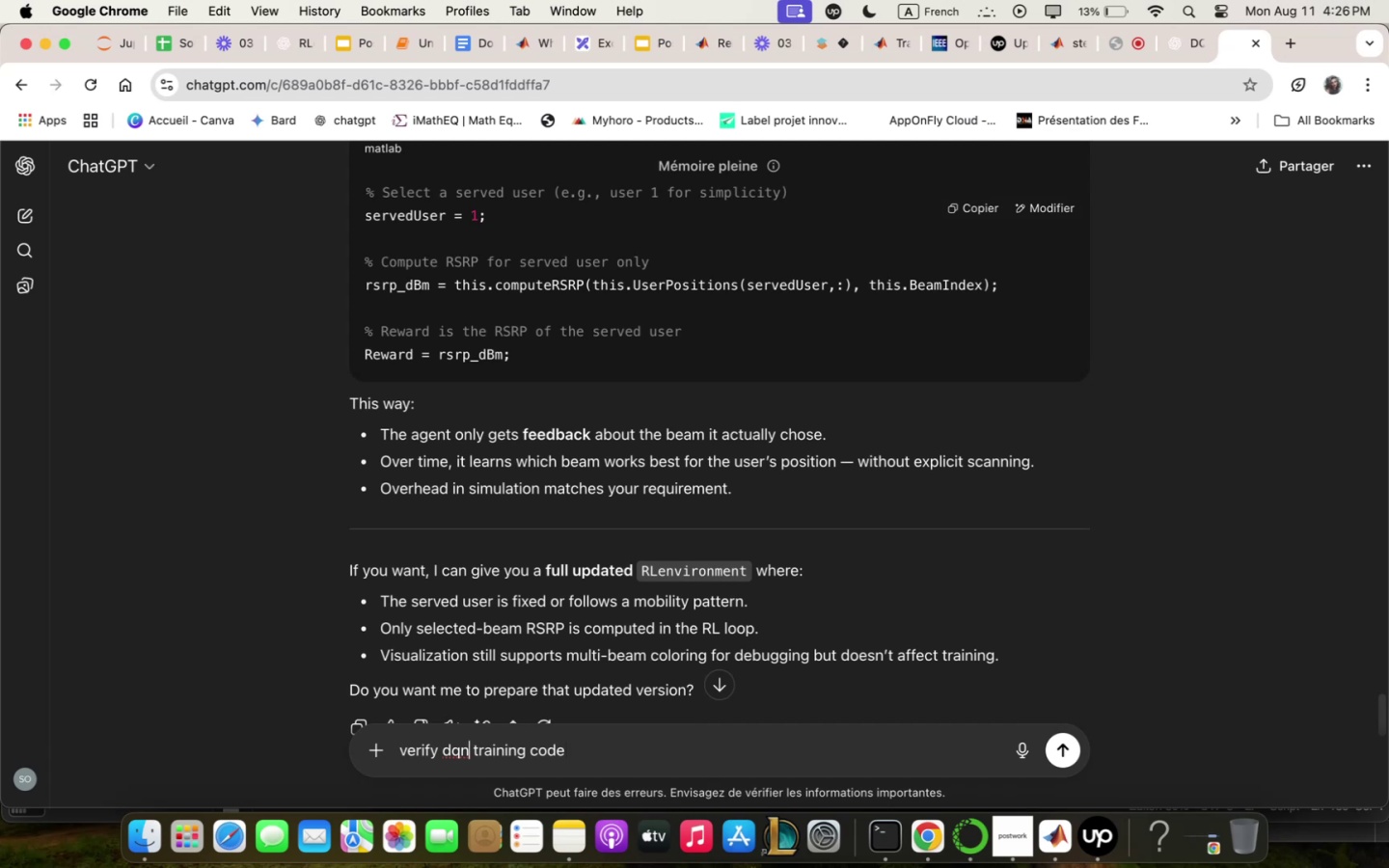 
key(ArrowLeft)
 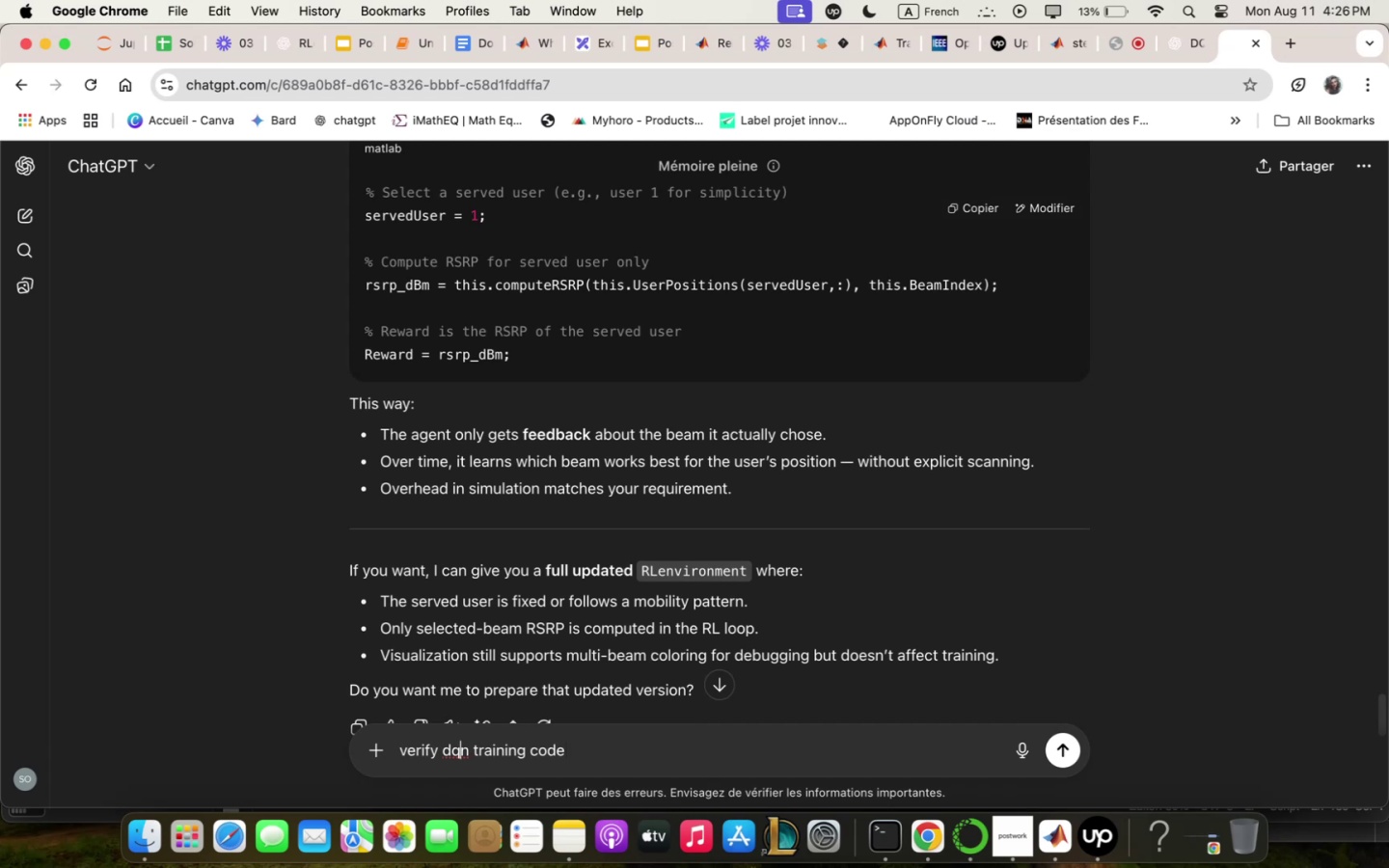 
key(ArrowLeft)
 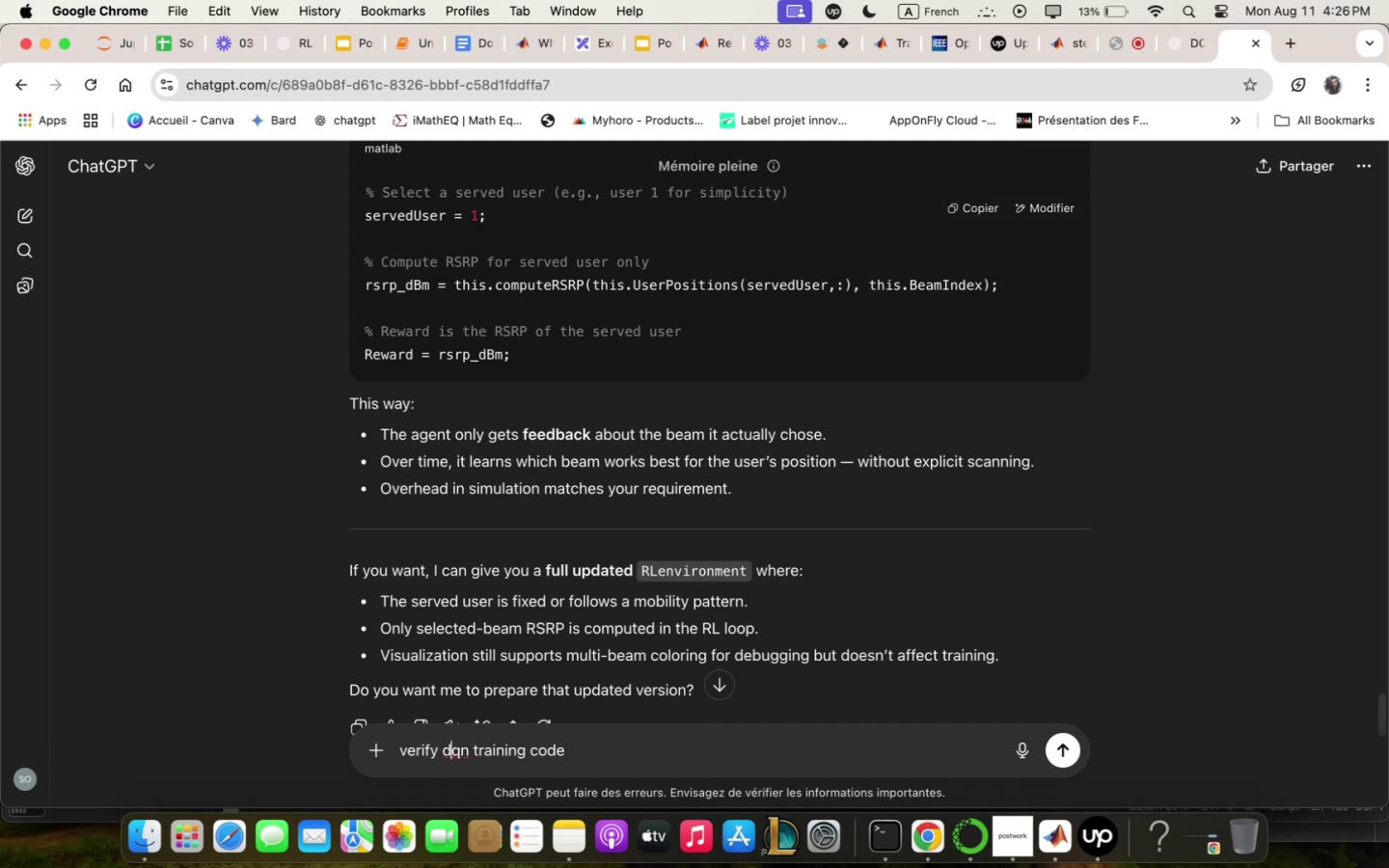 
key(ArrowLeft)
 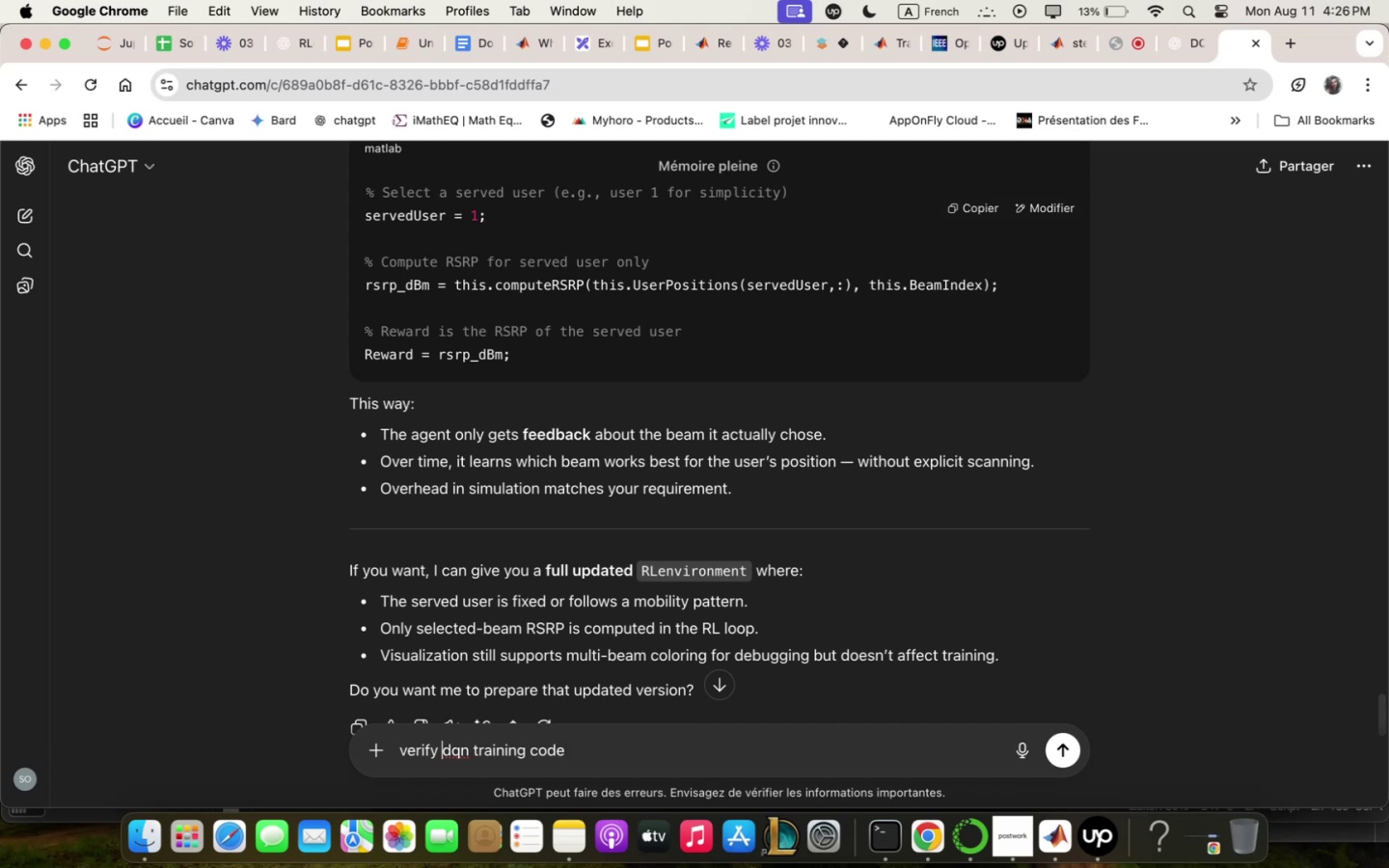 
type(the follozing )
 